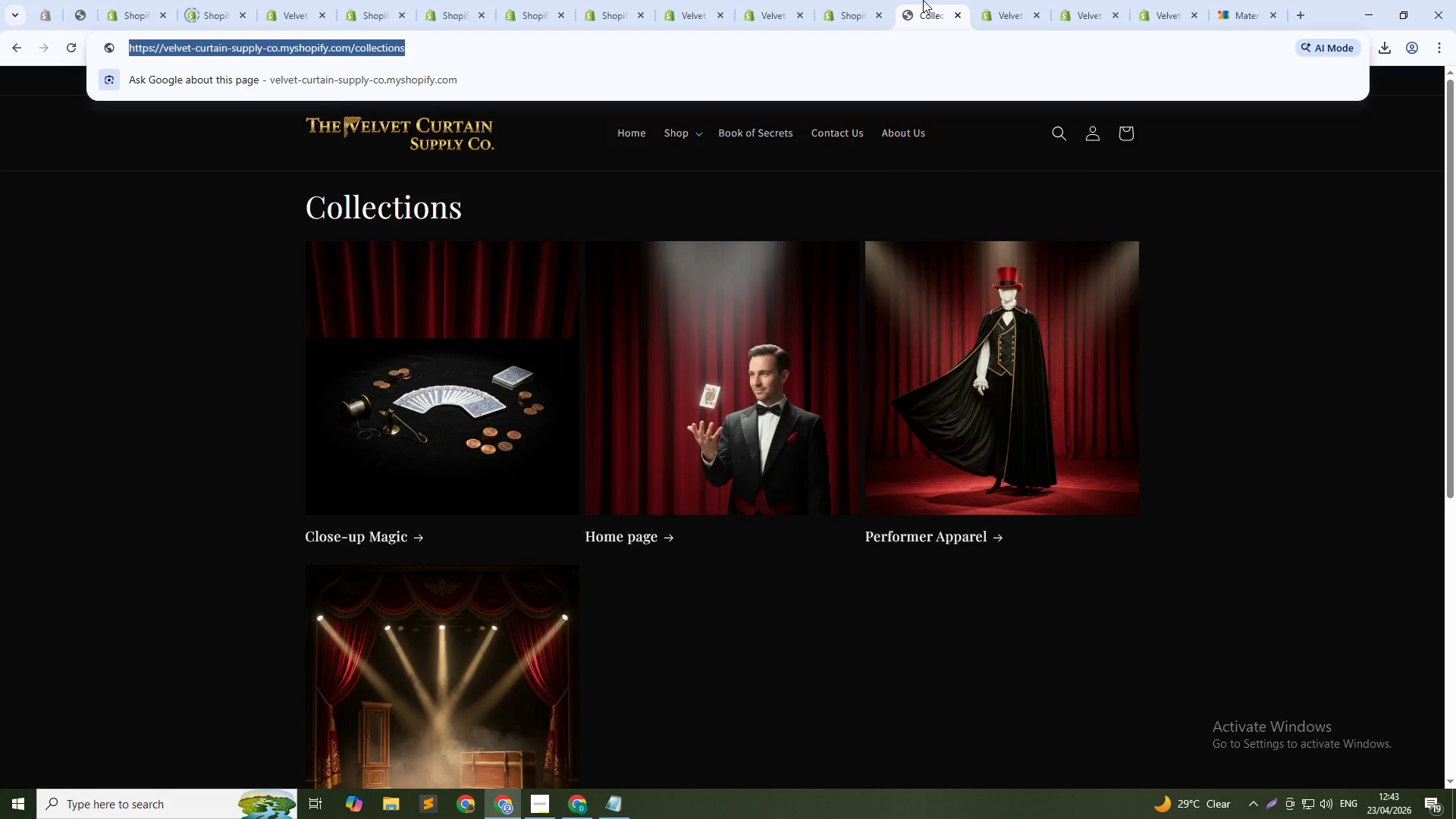 
key(Enter)
 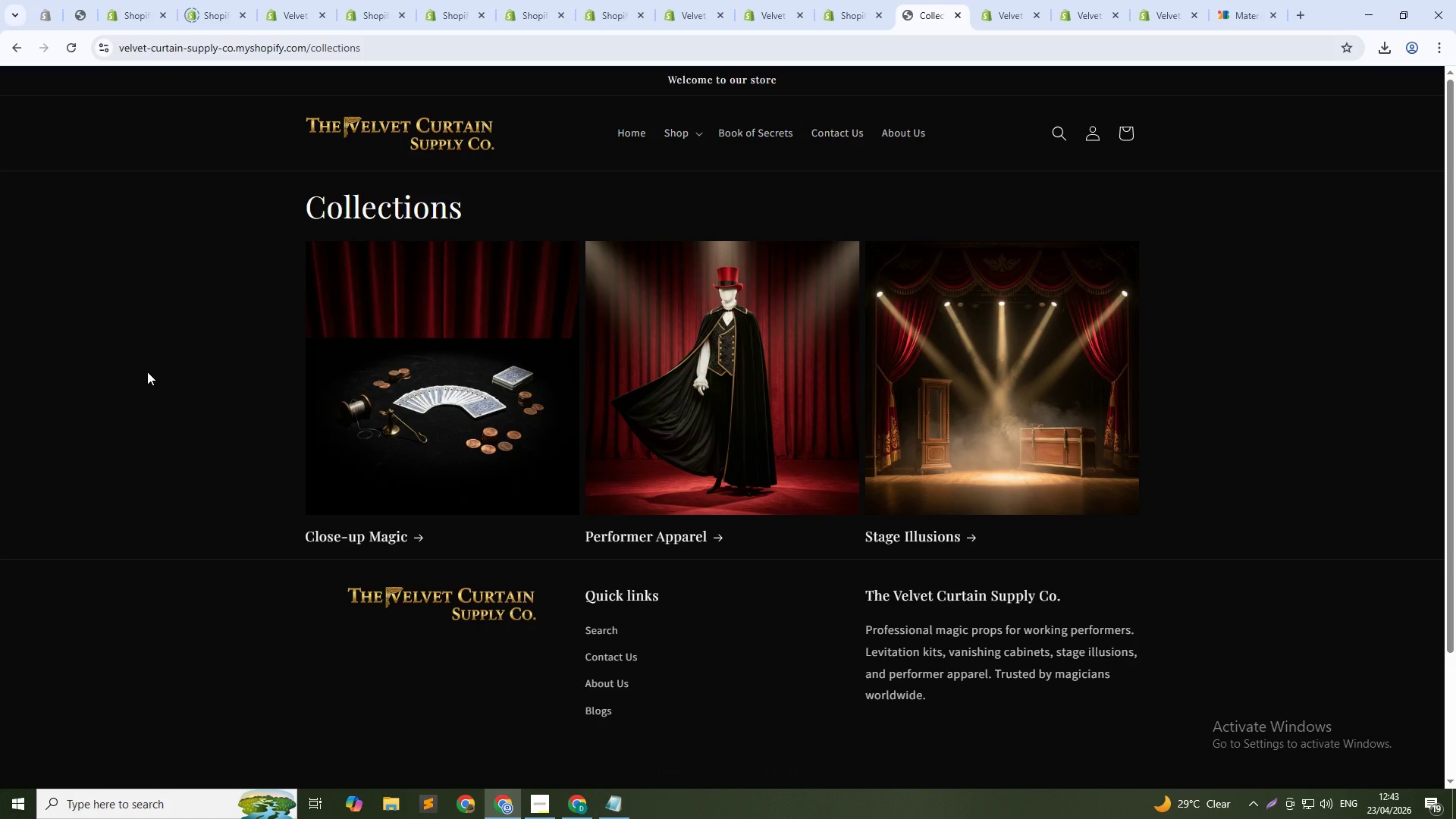 
wait(41.64)
 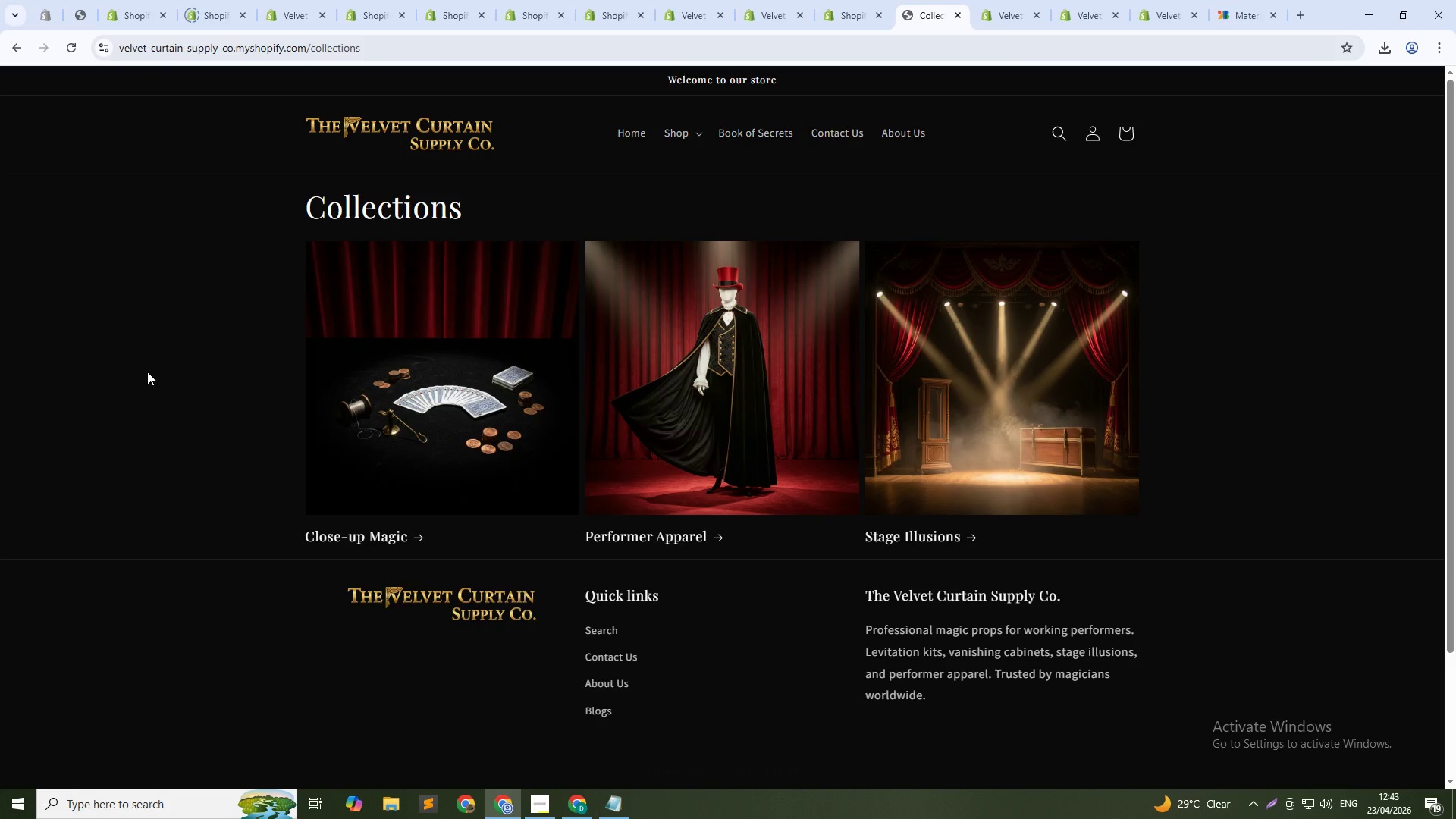 
left_click([992, 0])
 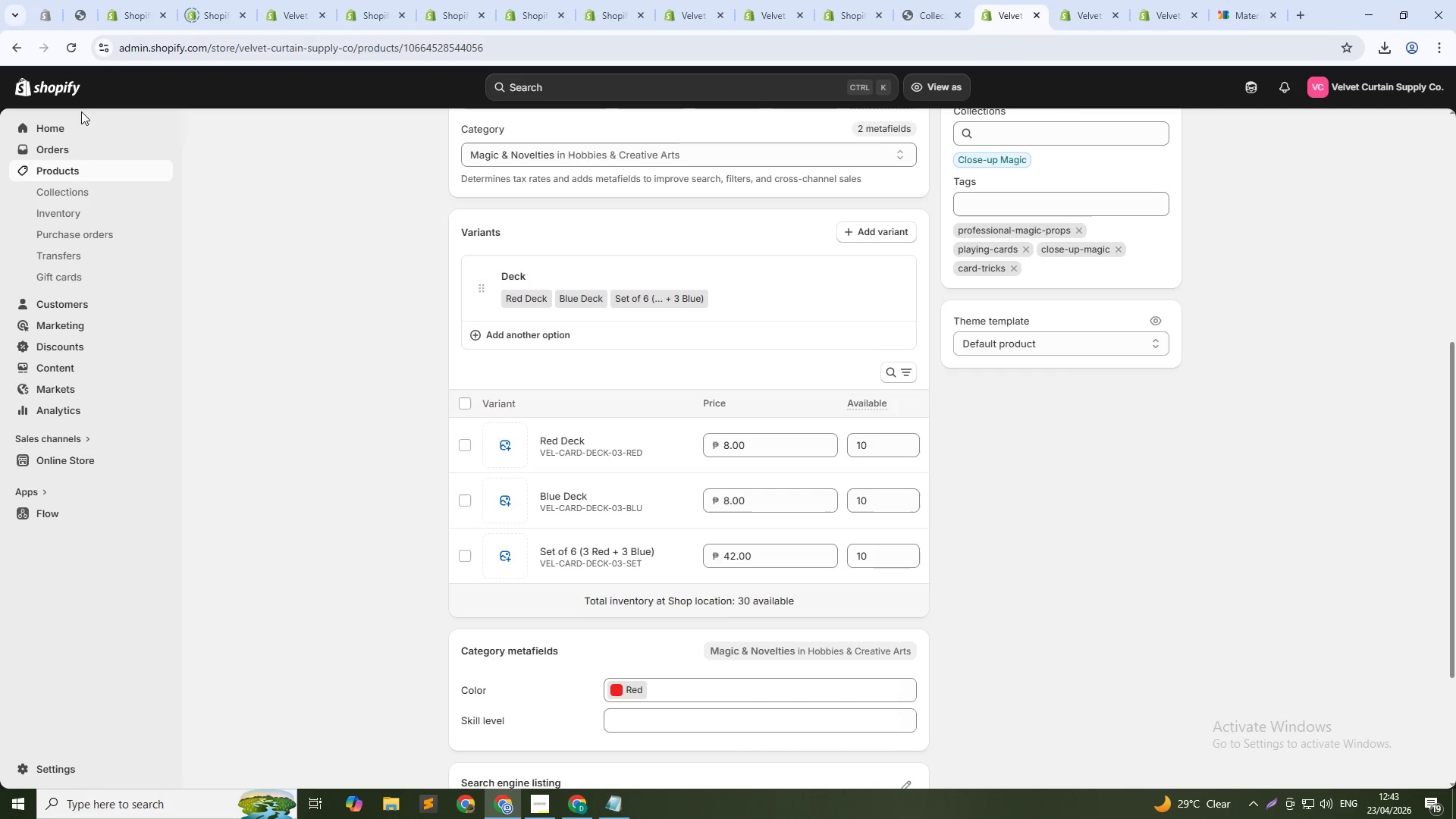 
left_click([74, 175])
 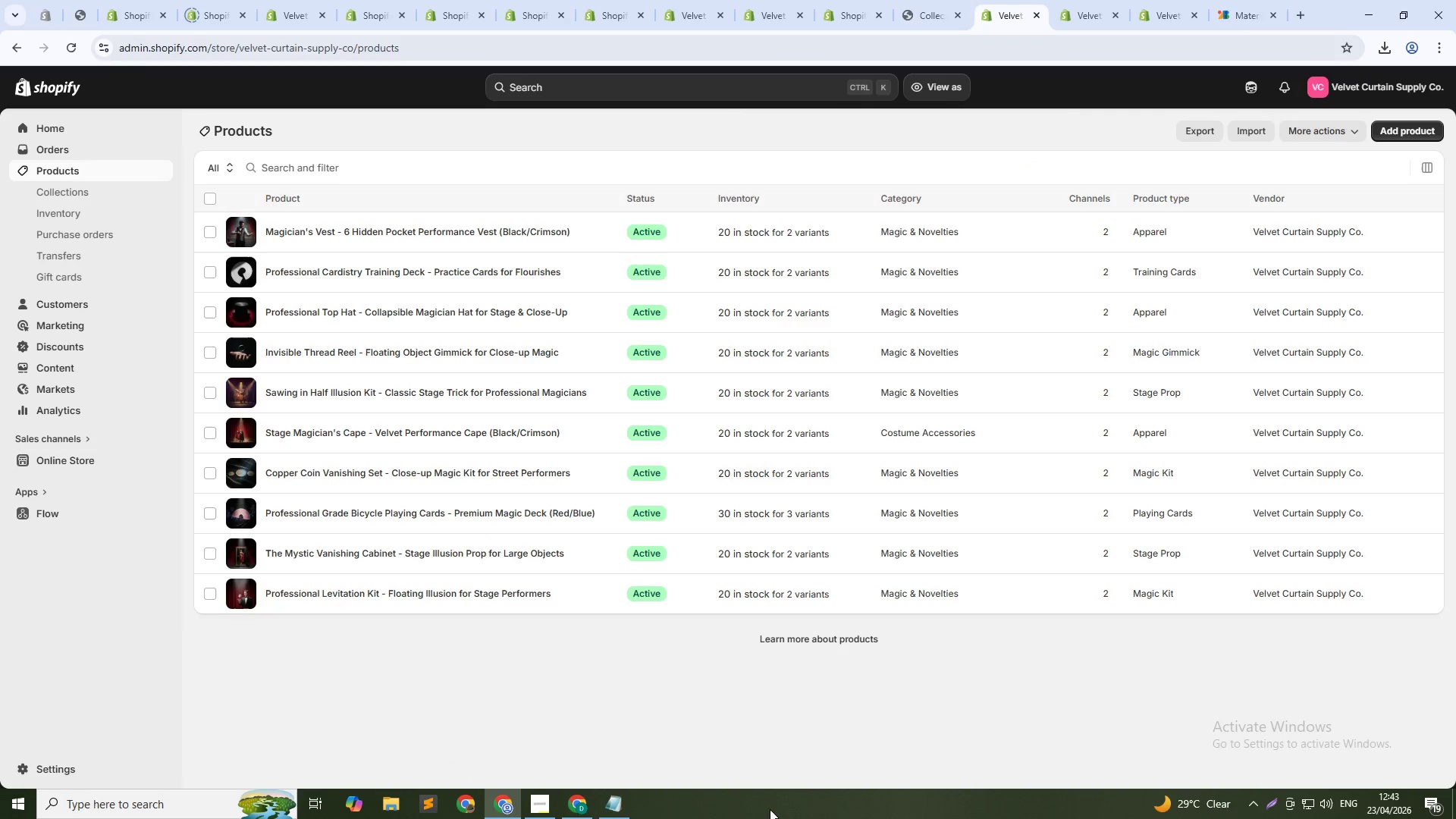 
key(PrintScreen)
 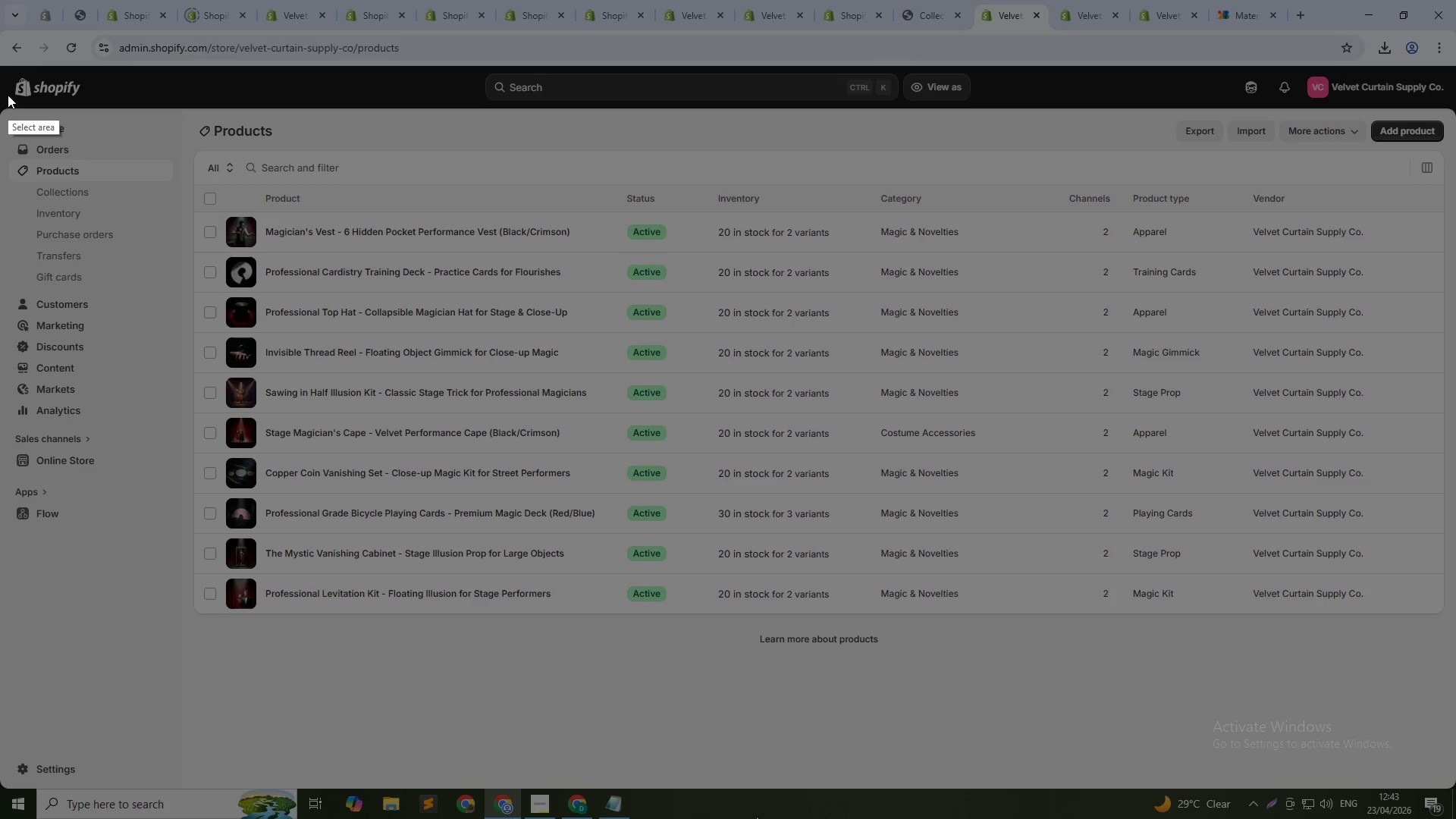 
left_click_drag(start_coordinate=[8, 74], to_coordinate=[1446, 776])
 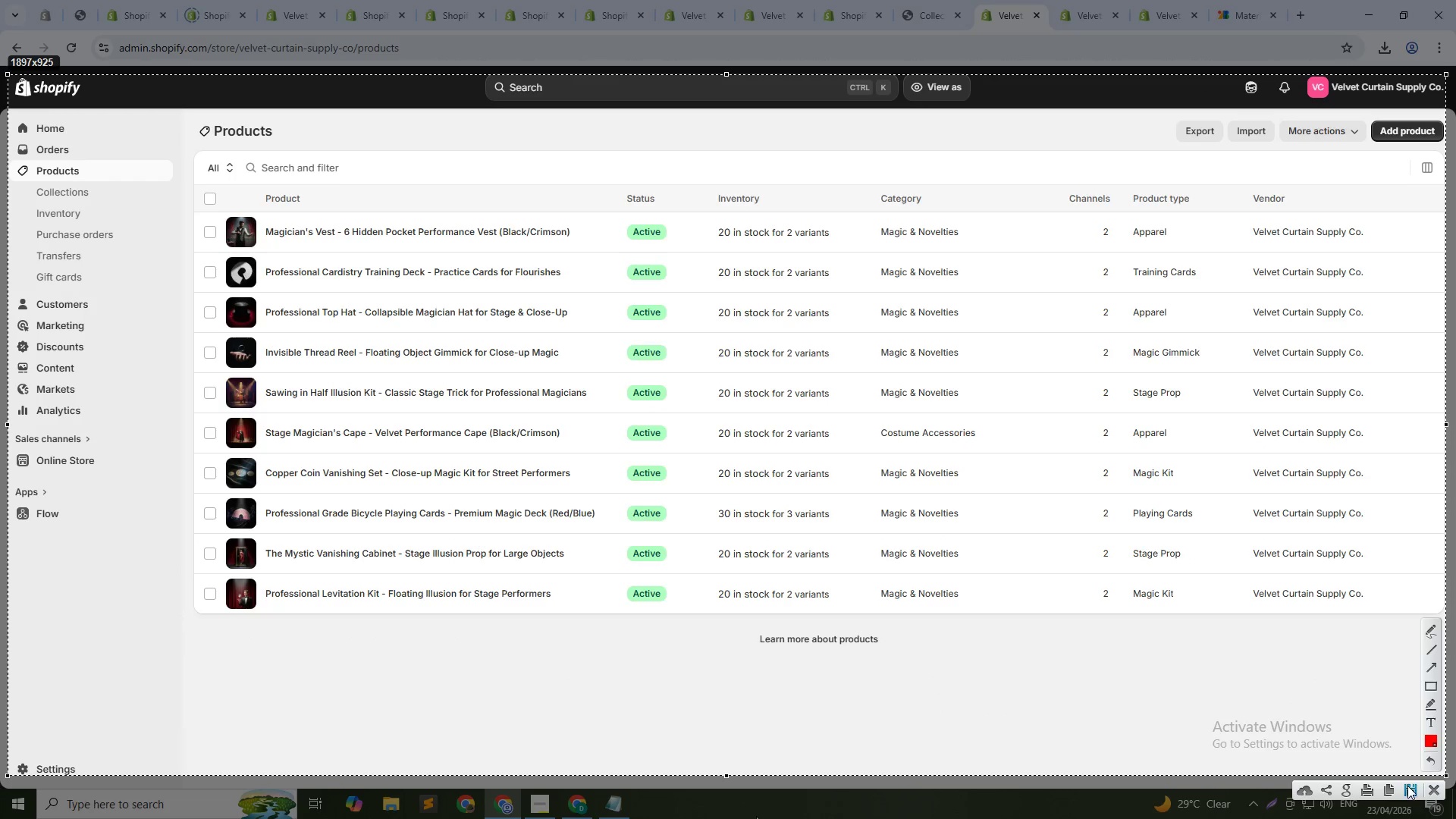 
left_click([1411, 789])
 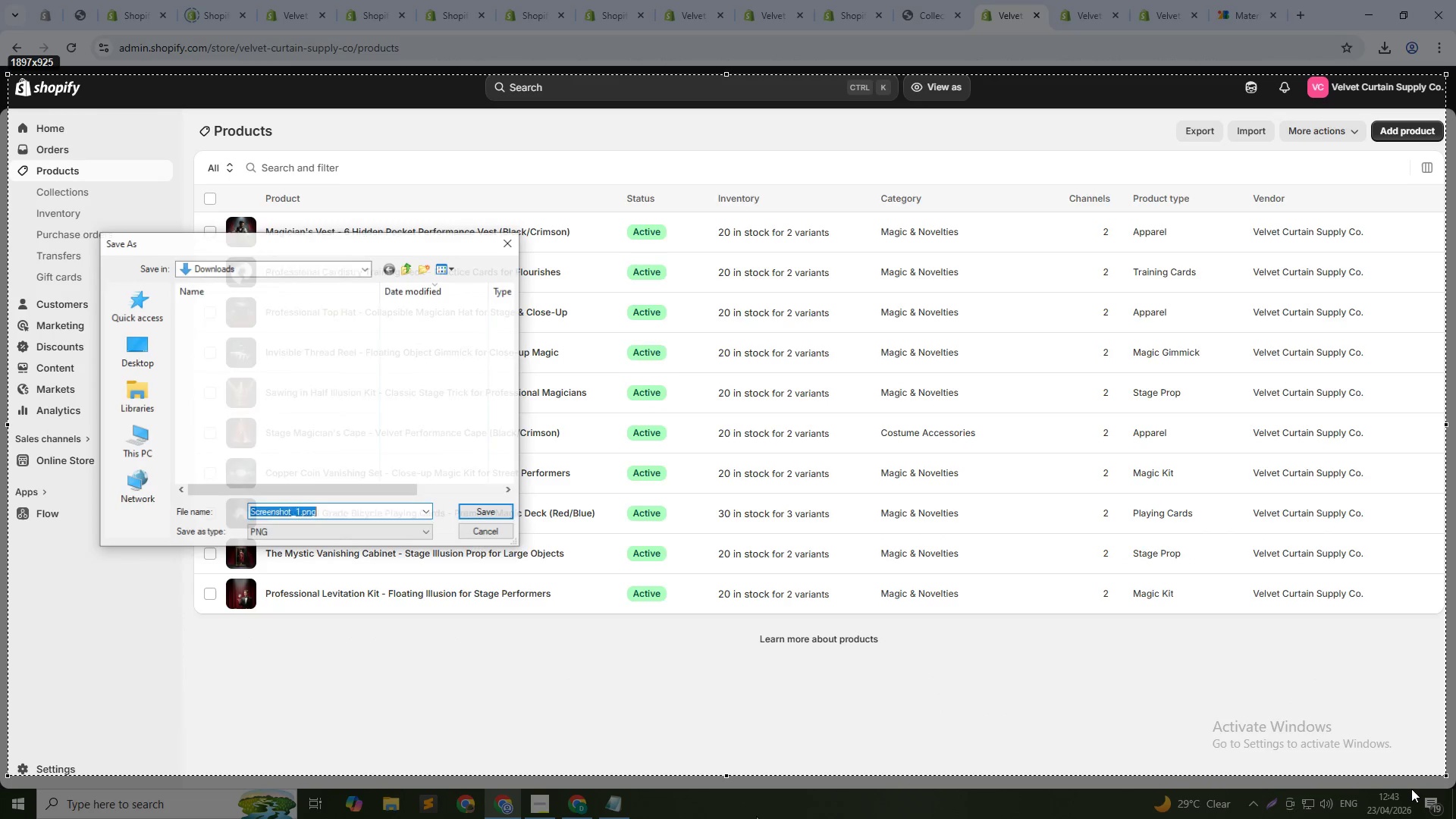 
type(All Products )
 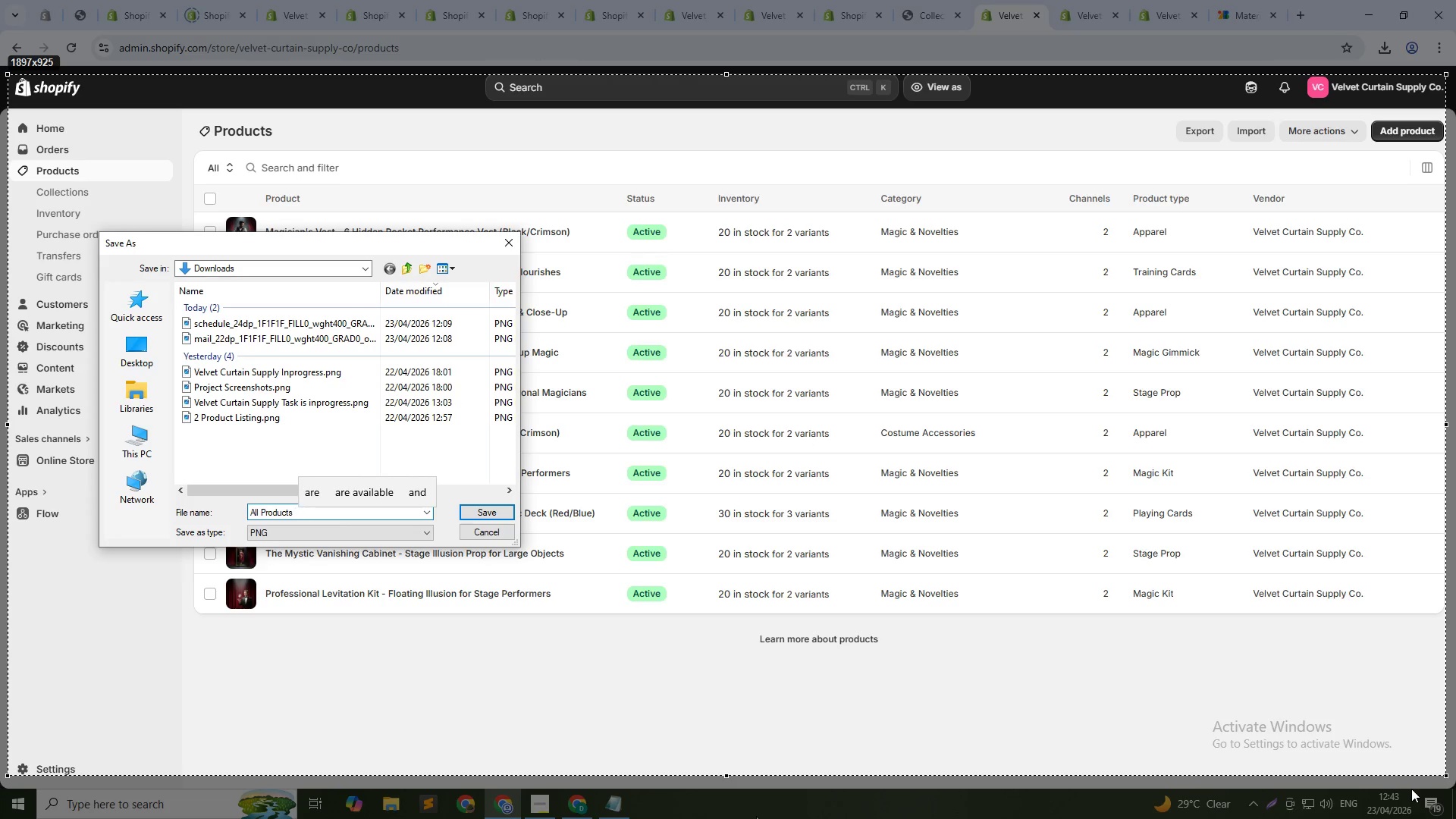 
key(Enter)
 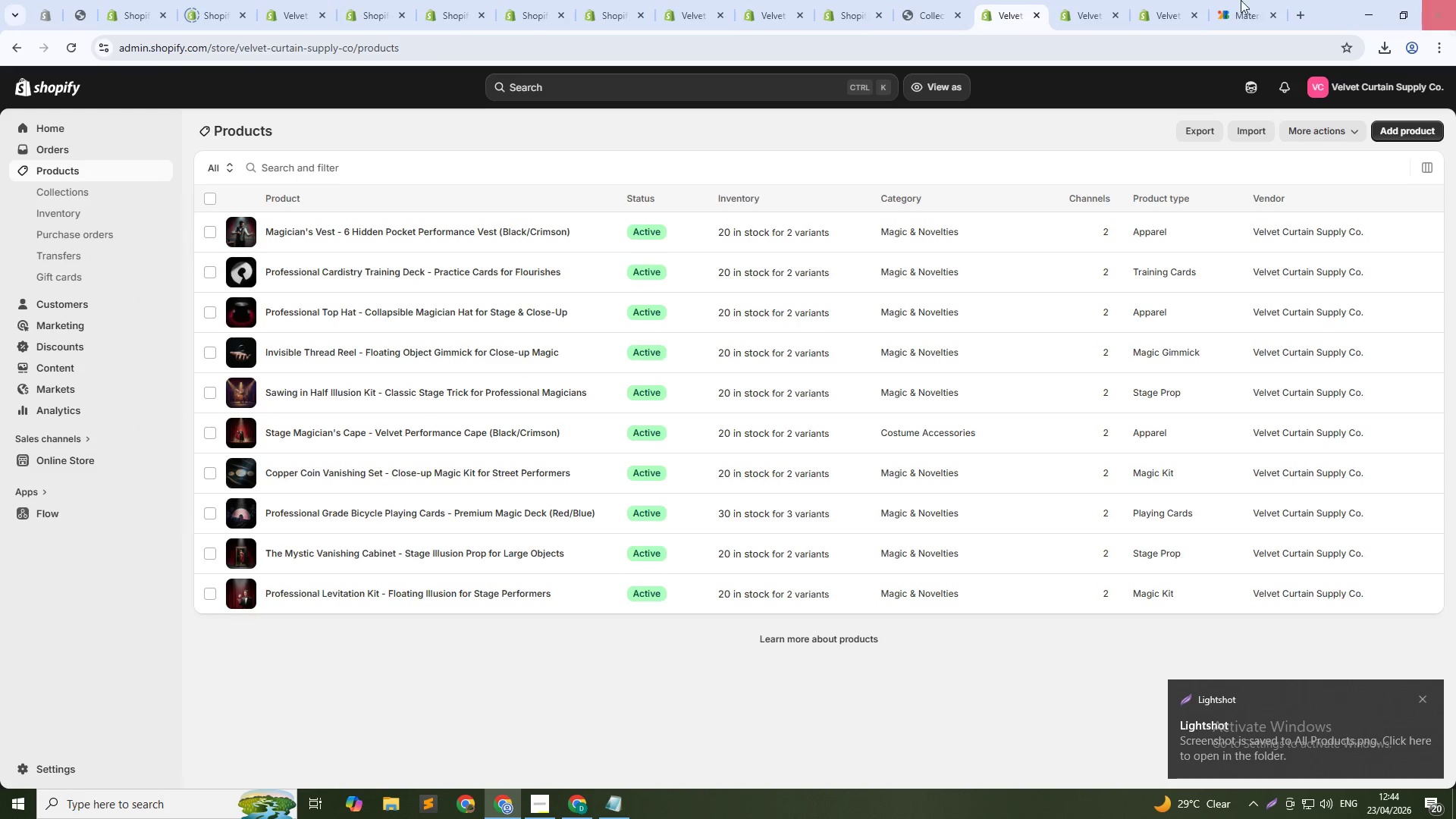 
left_click([1054, 0])
 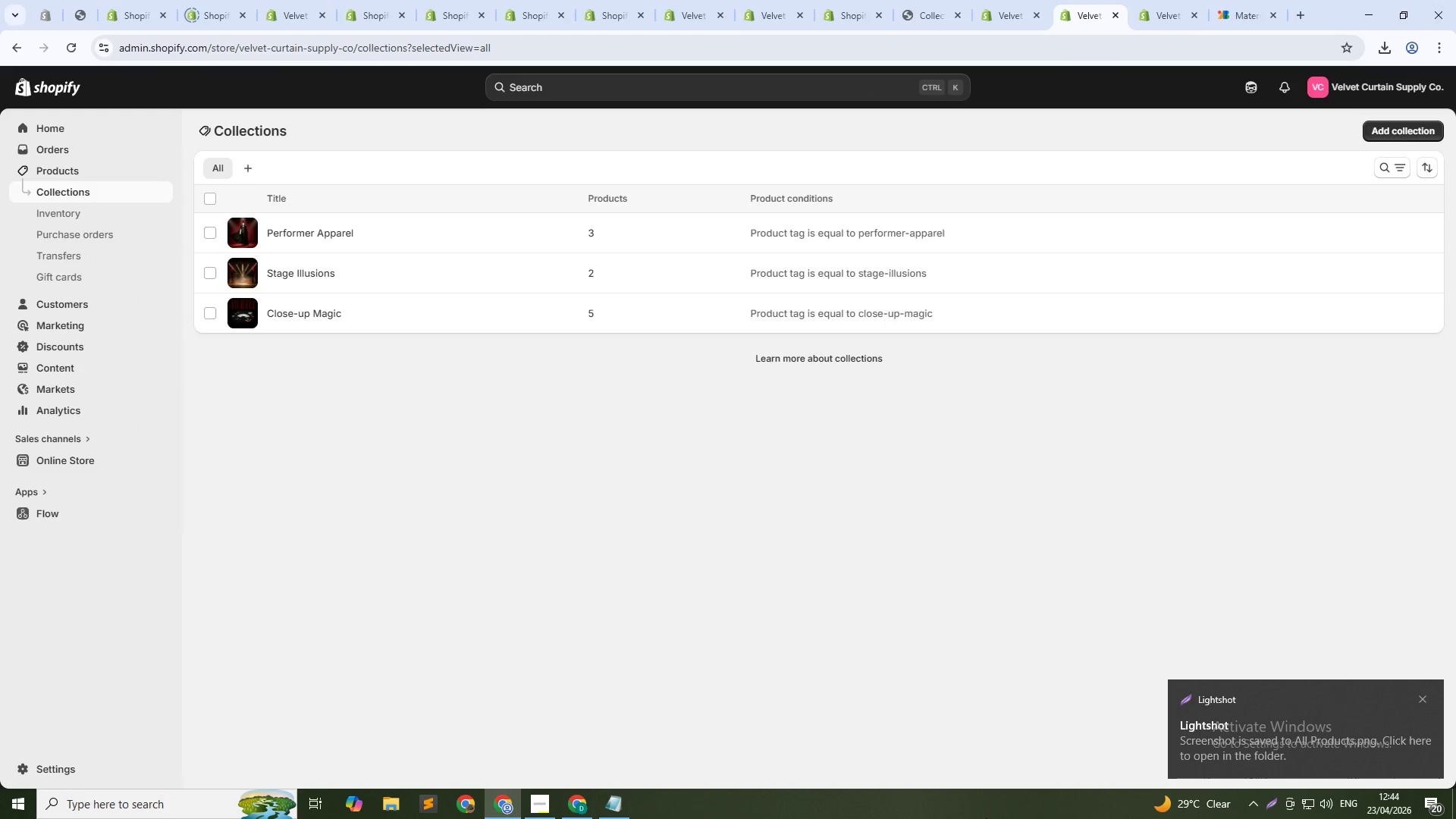 
key(PrintScreen)
 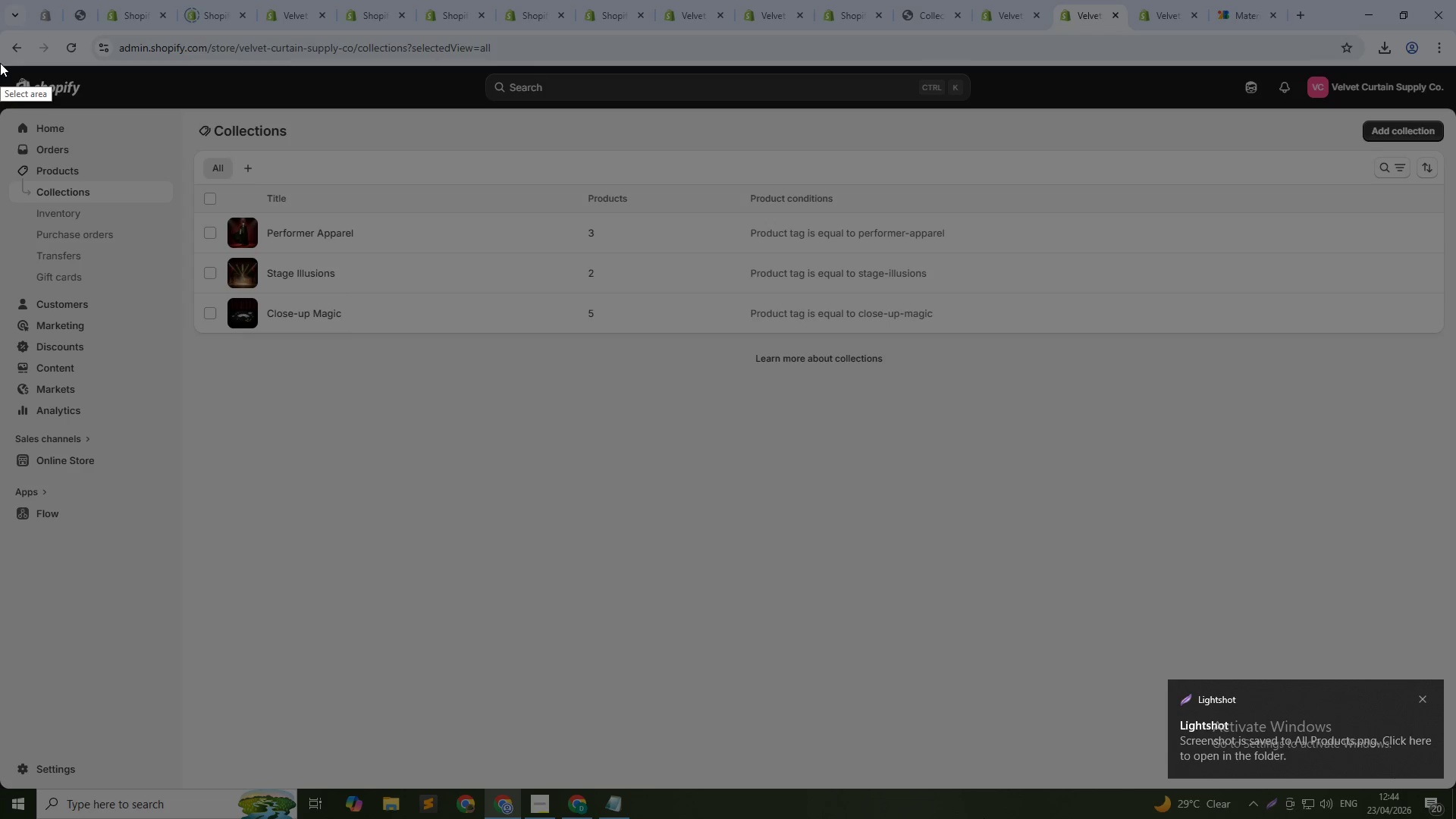 
left_click_drag(start_coordinate=[2, 68], to_coordinate=[1434, 667])
 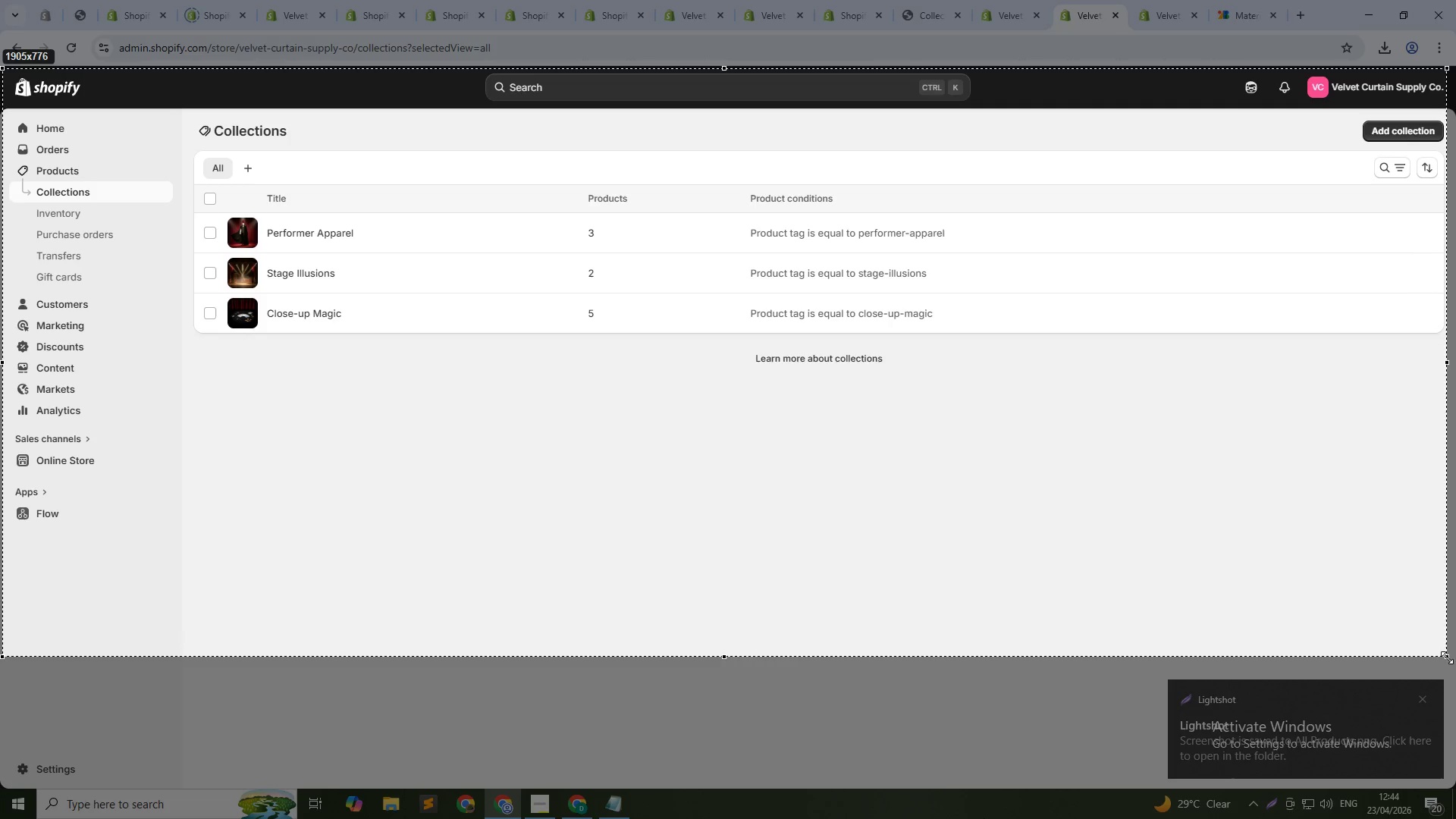 
left_click([1444, 663])
 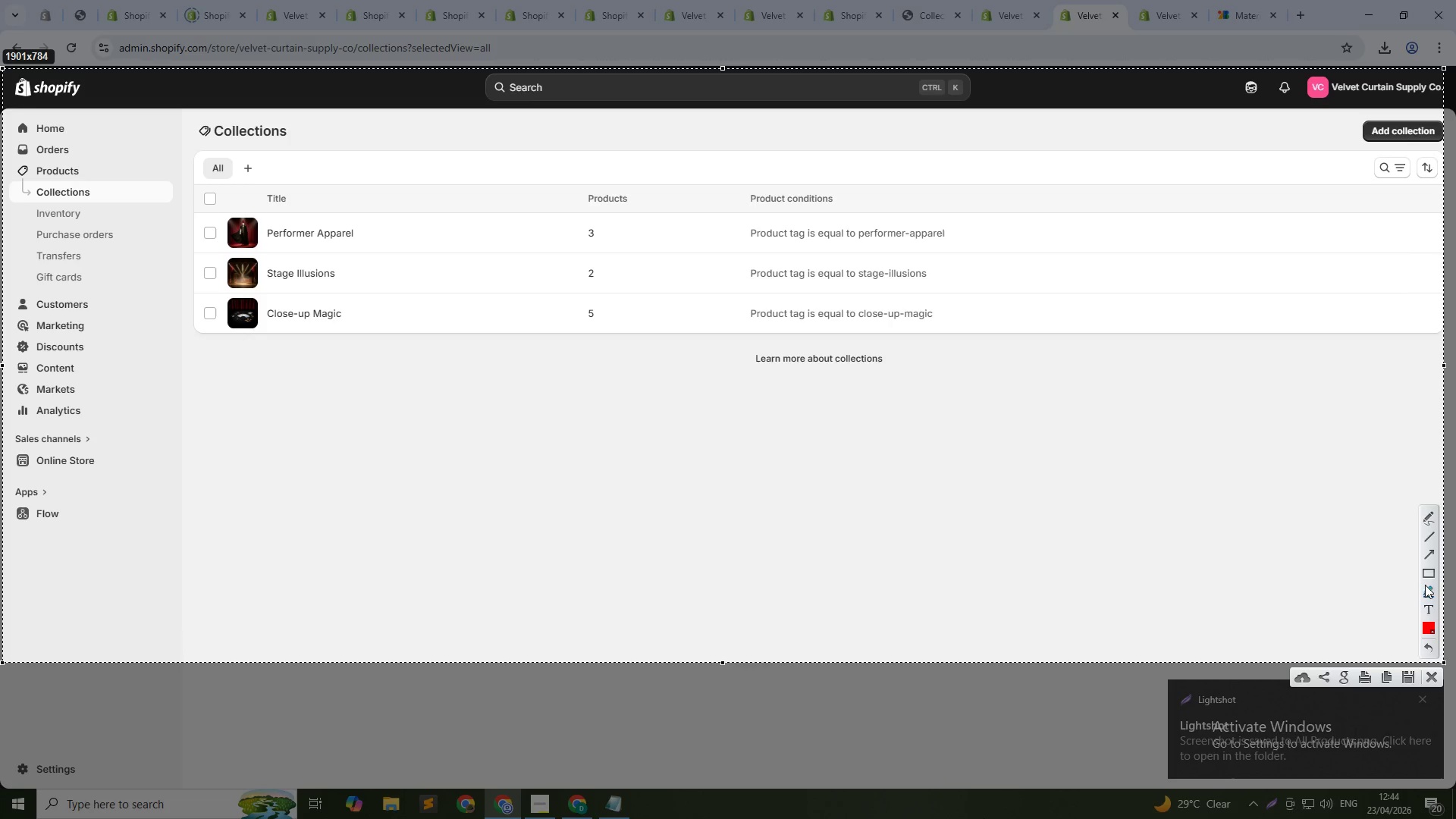 
left_click([1431, 573])
 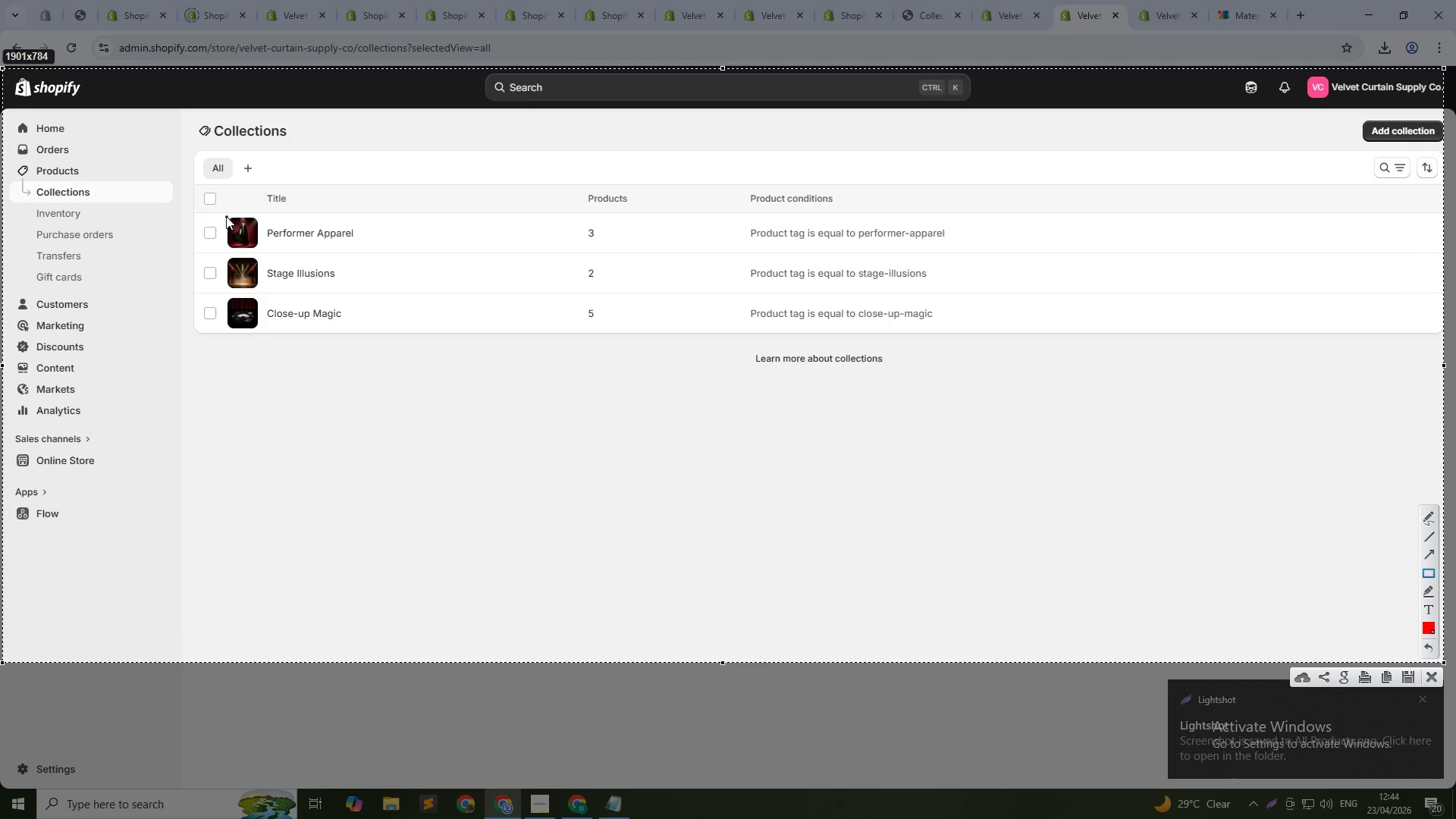 
left_click_drag(start_coordinate=[191, 201], to_coordinate=[1432, 377])
 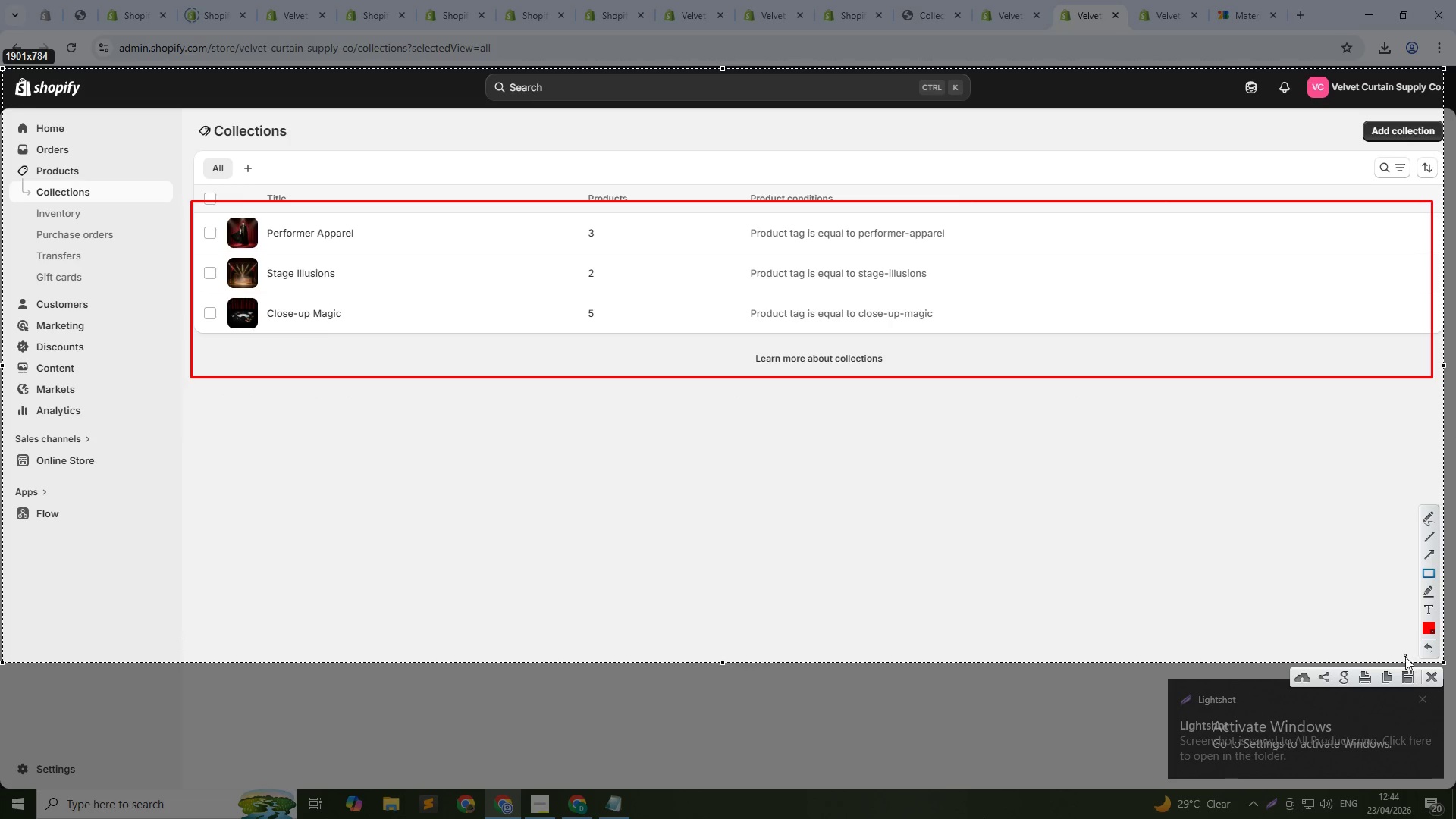 
left_click([1407, 674])
 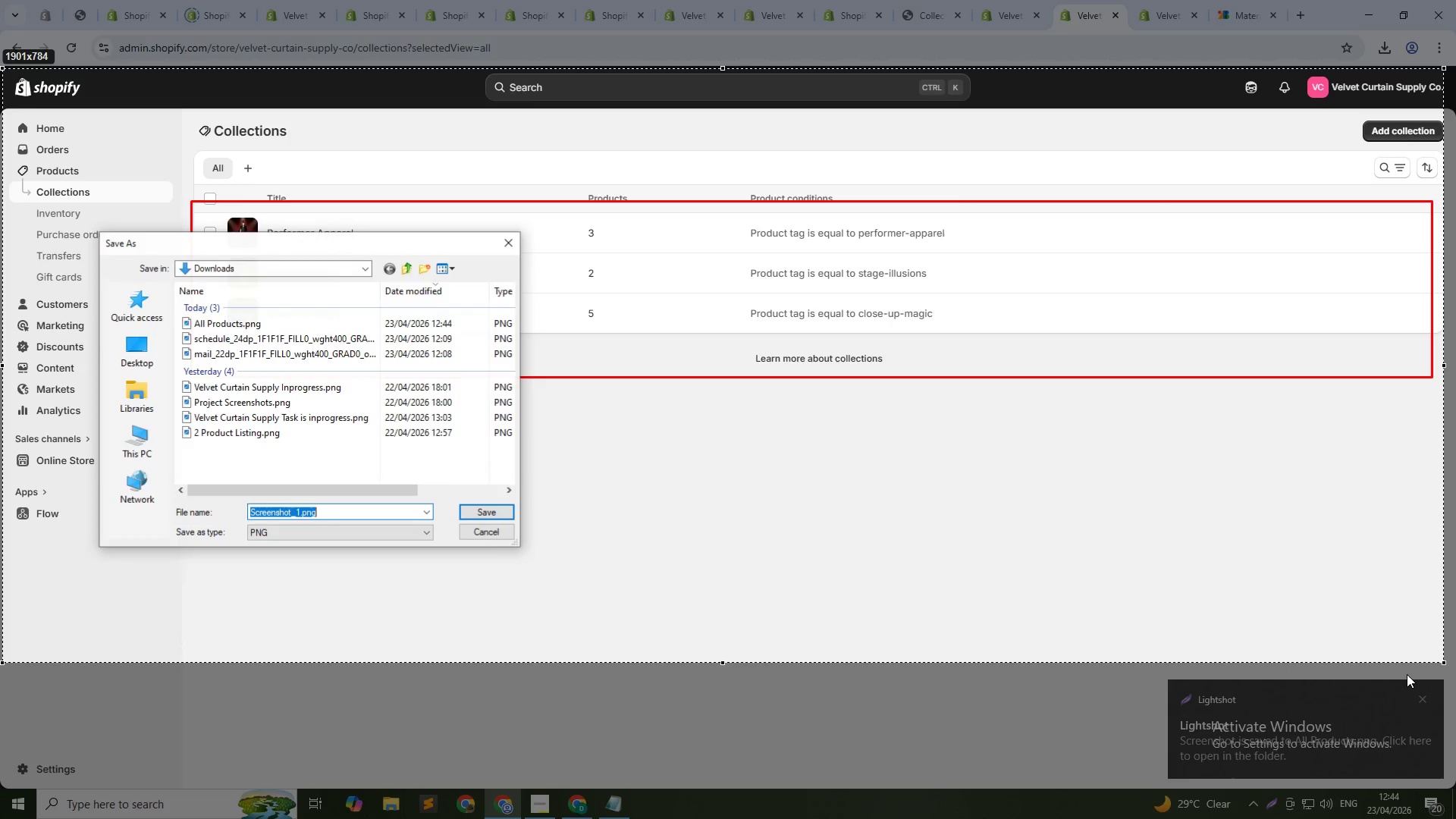 
type(3 COll)
key(Backspace)
key(Backspace)
key(Backspace)
type(ollections)
 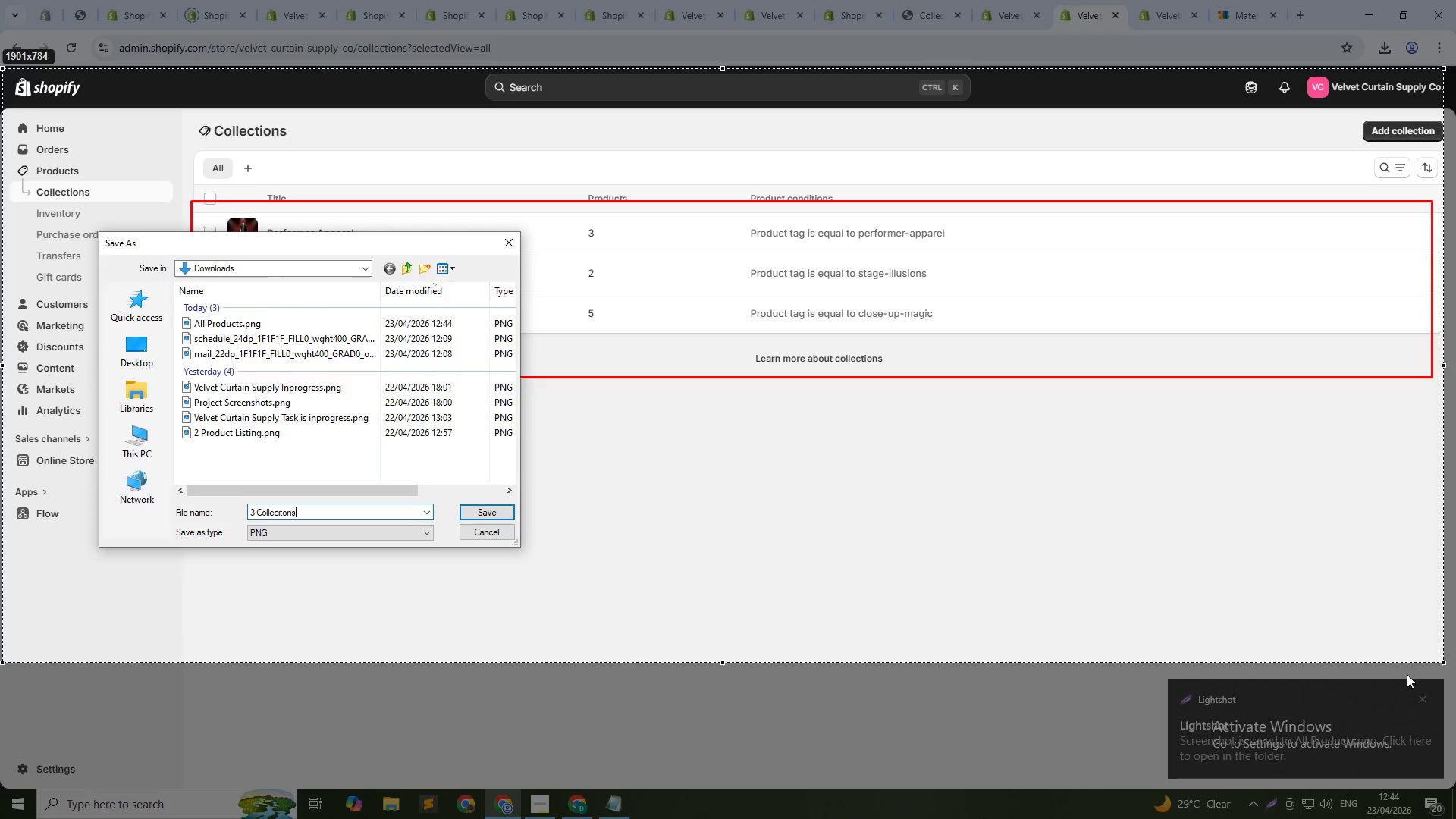 
key(Enter)
 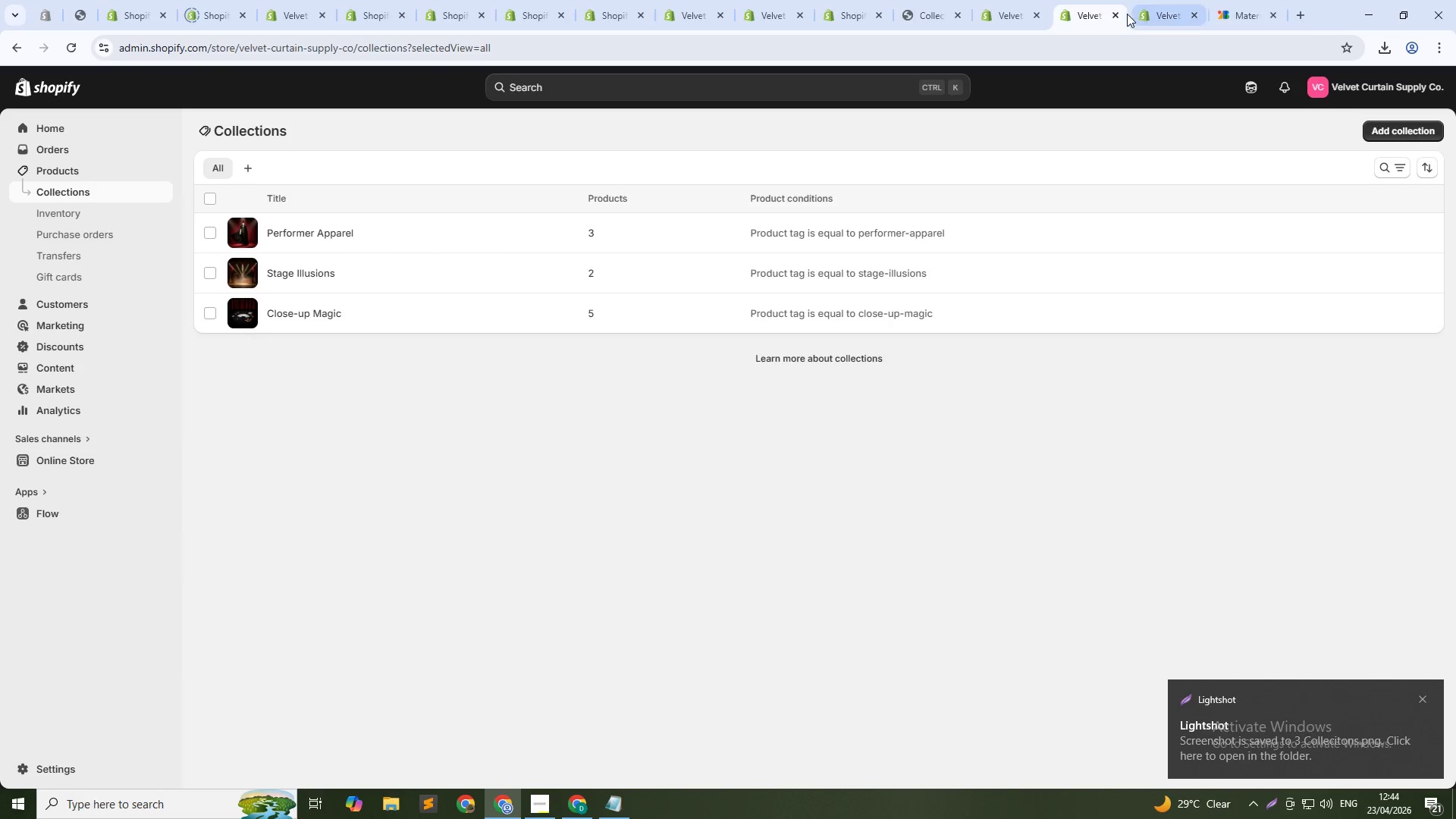 
left_click([1149, 6])
 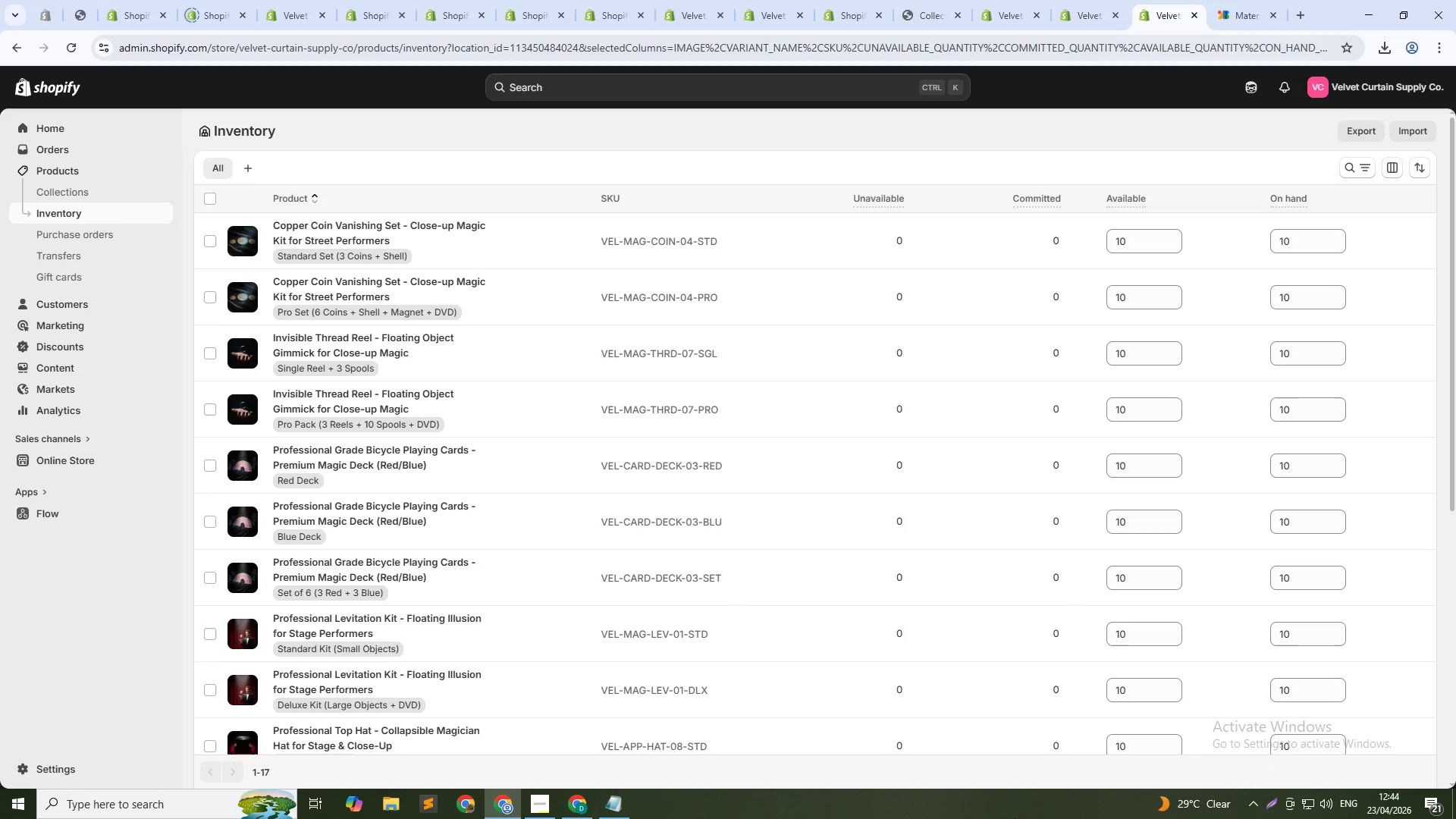 
key(PrintScreen)
 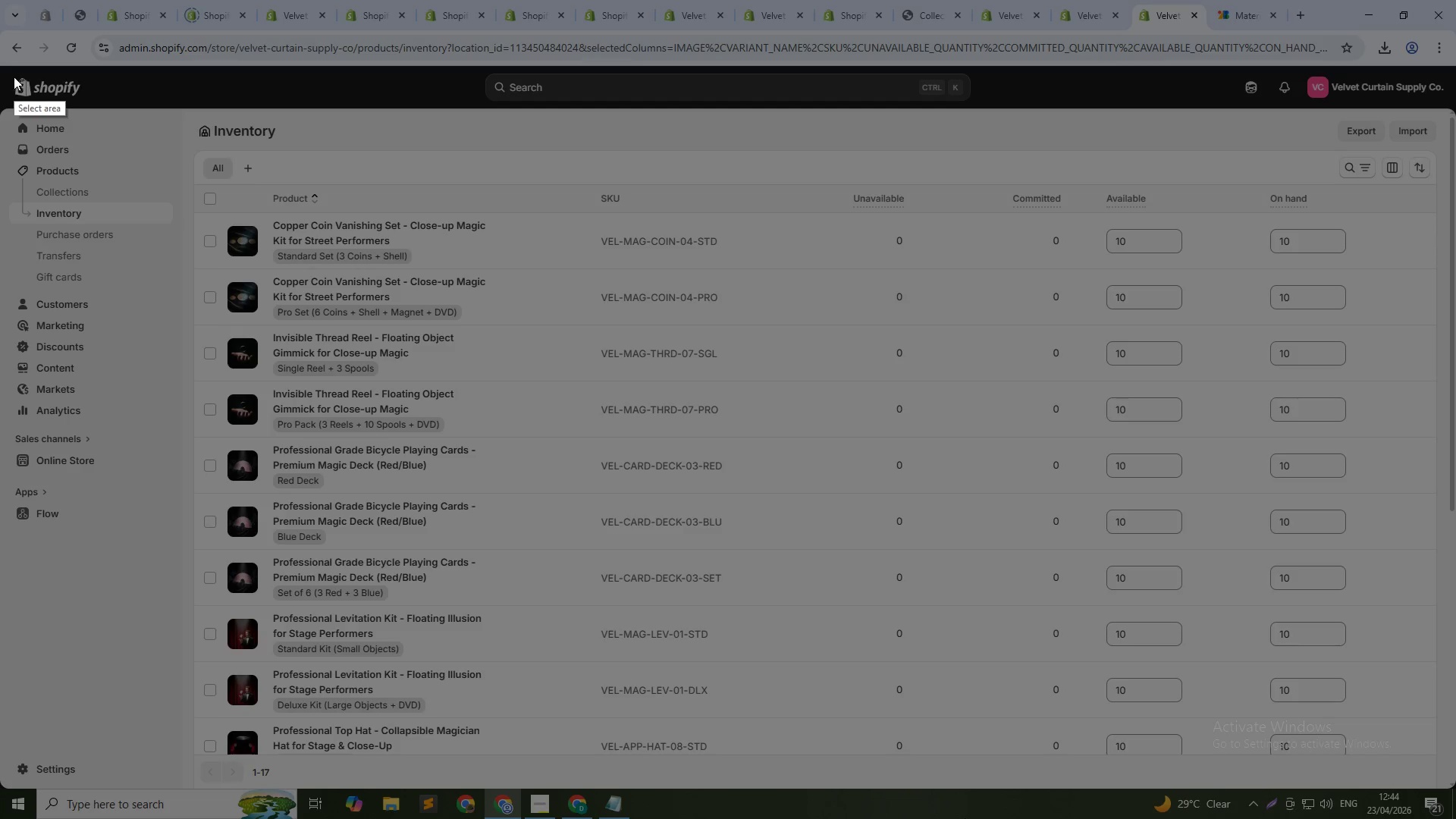 
left_click_drag(start_coordinate=[7, 71], to_coordinate=[1447, 780])
 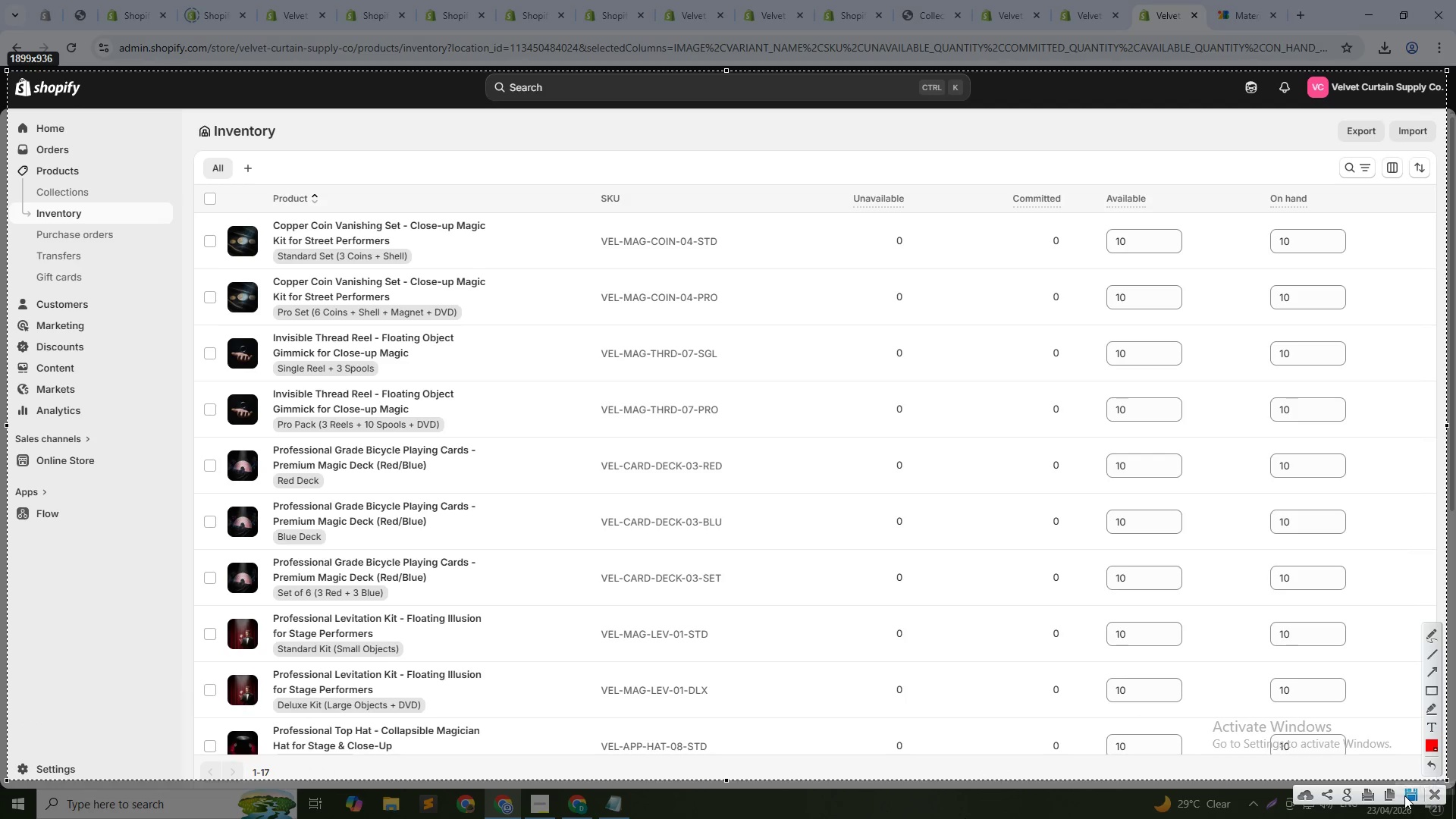 
left_click([1404, 795])
 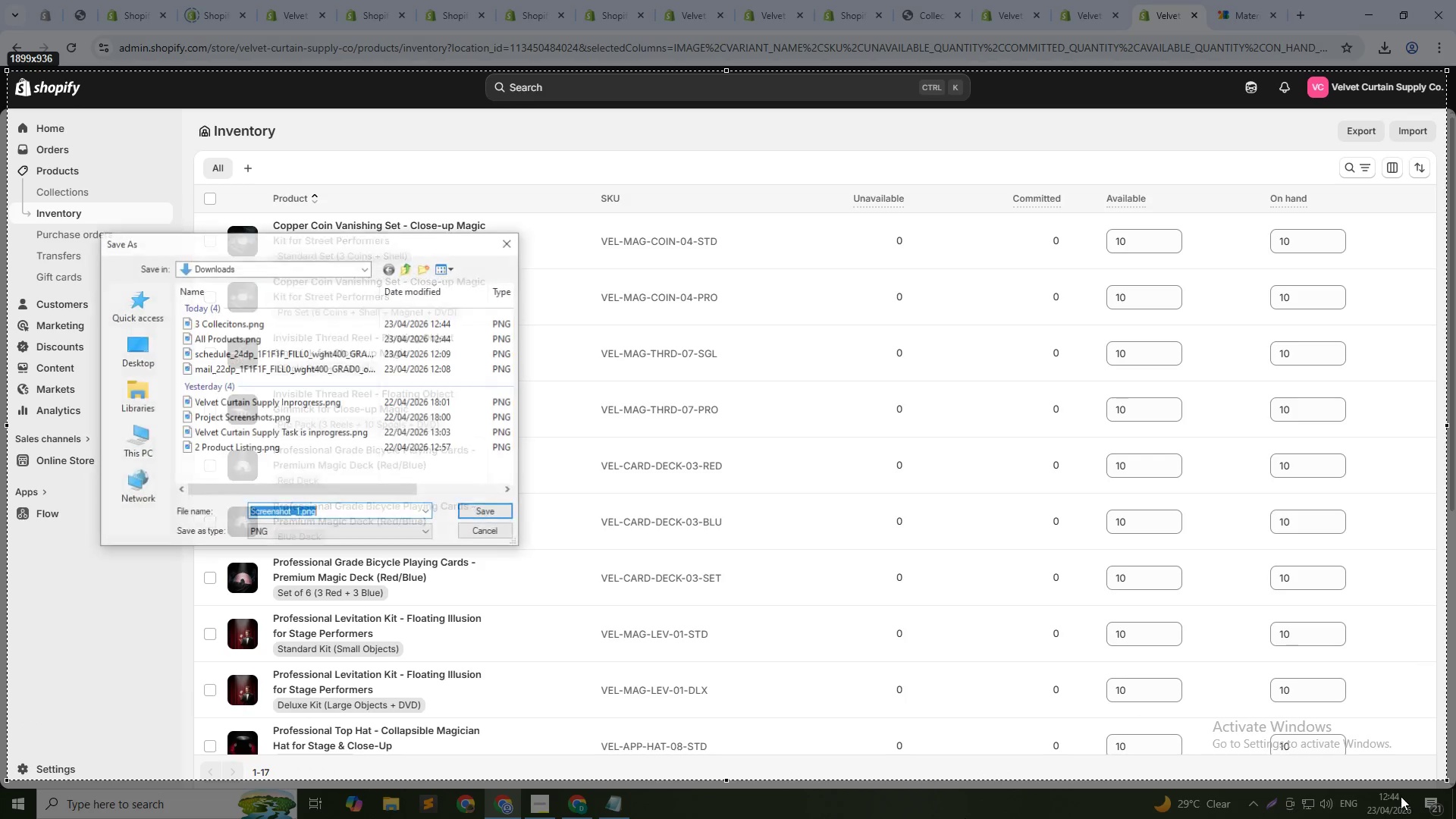 
type(All Product Inventory ^)
key(Backspace)
type(& SKU)
 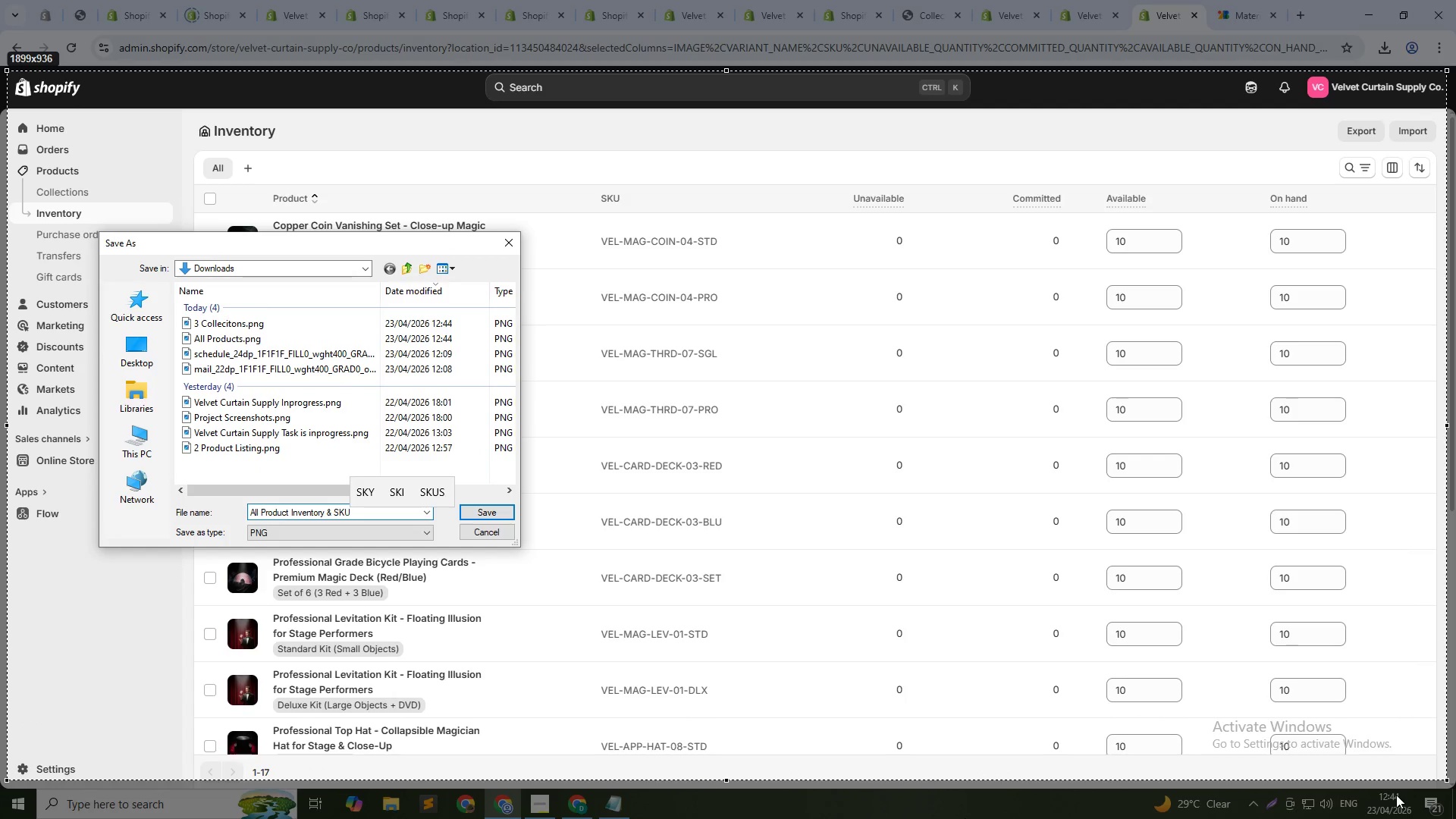 
key(Enter)
 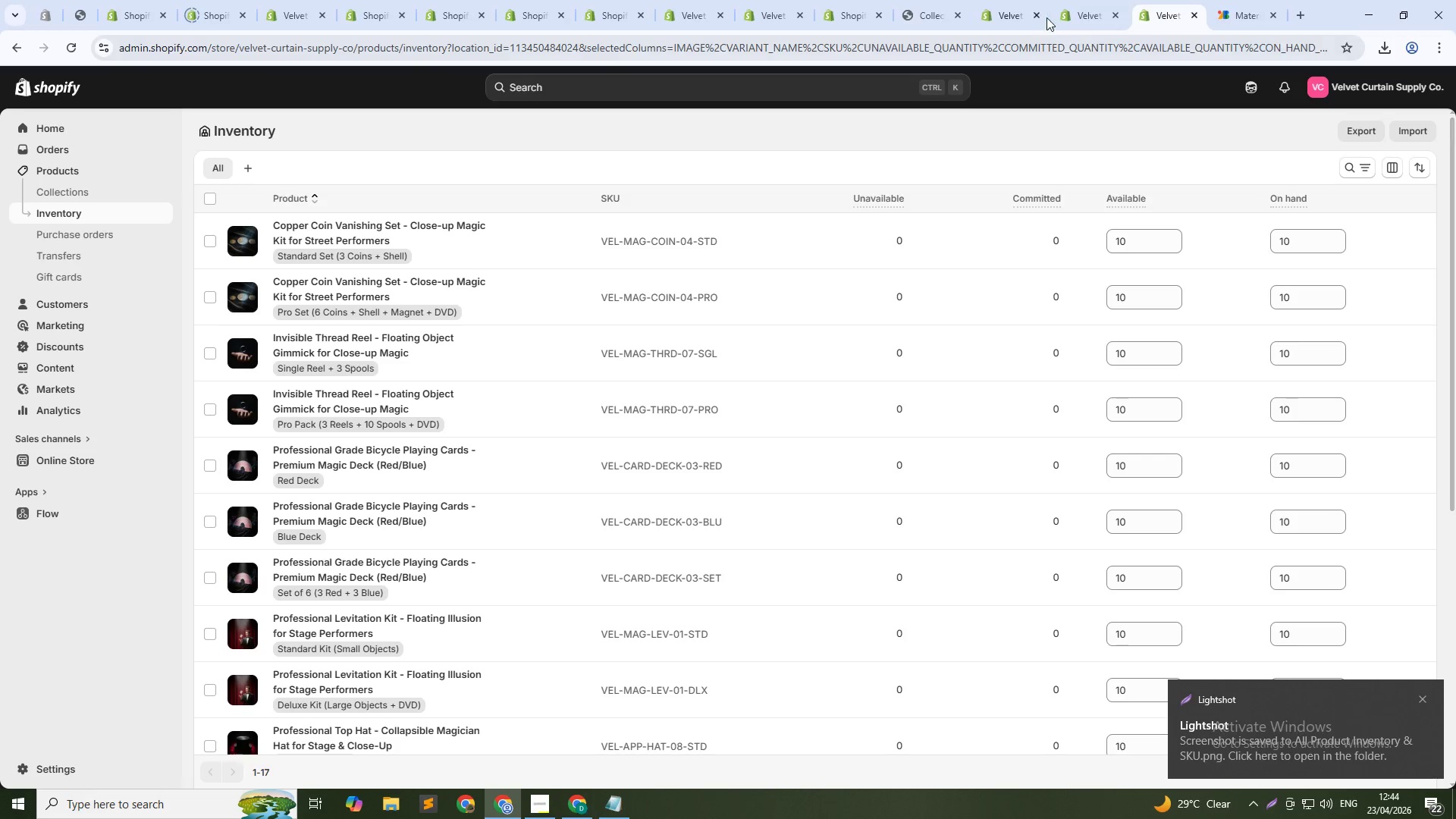 
left_click([935, 8])
 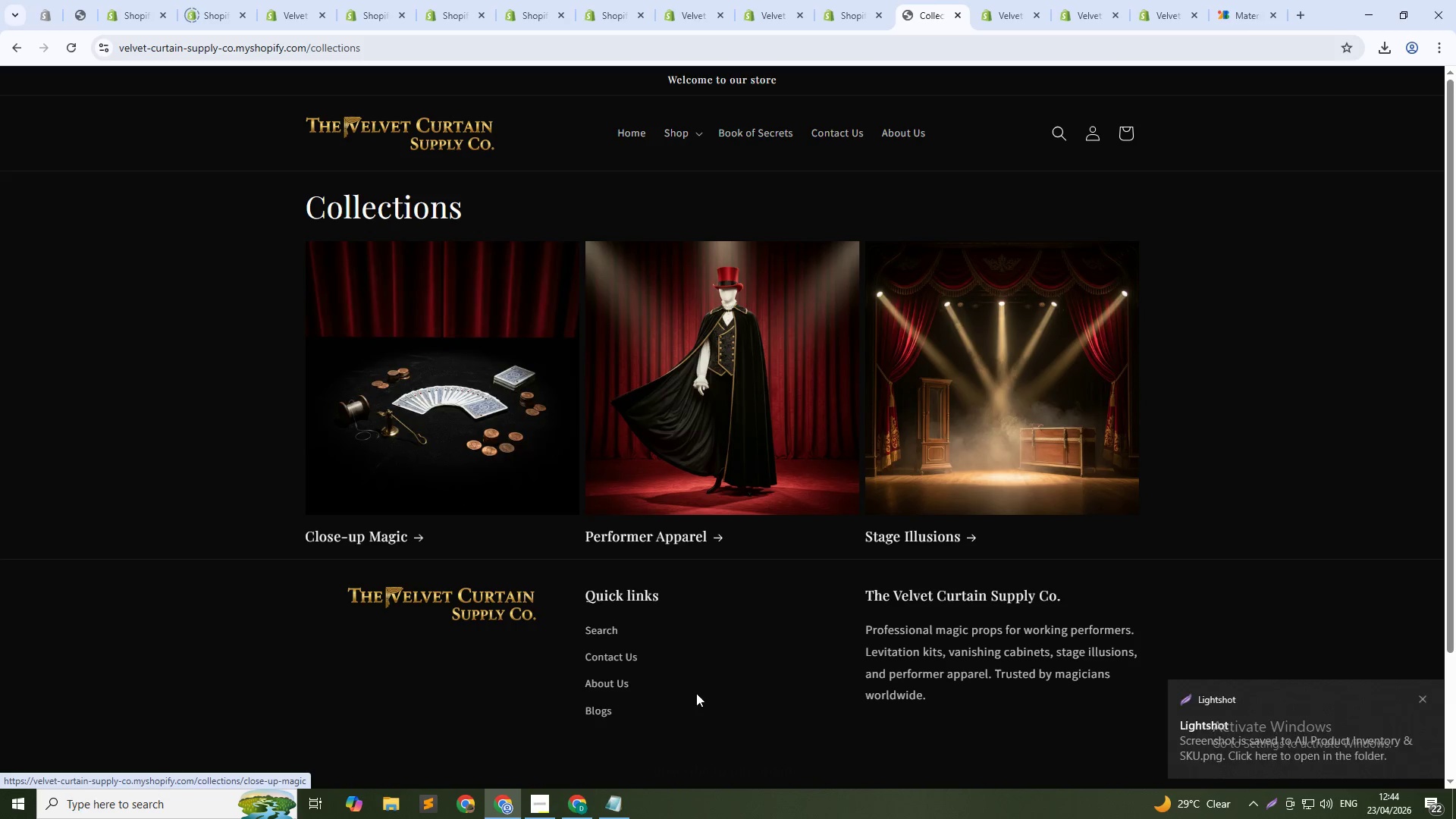 
wait(6.42)
 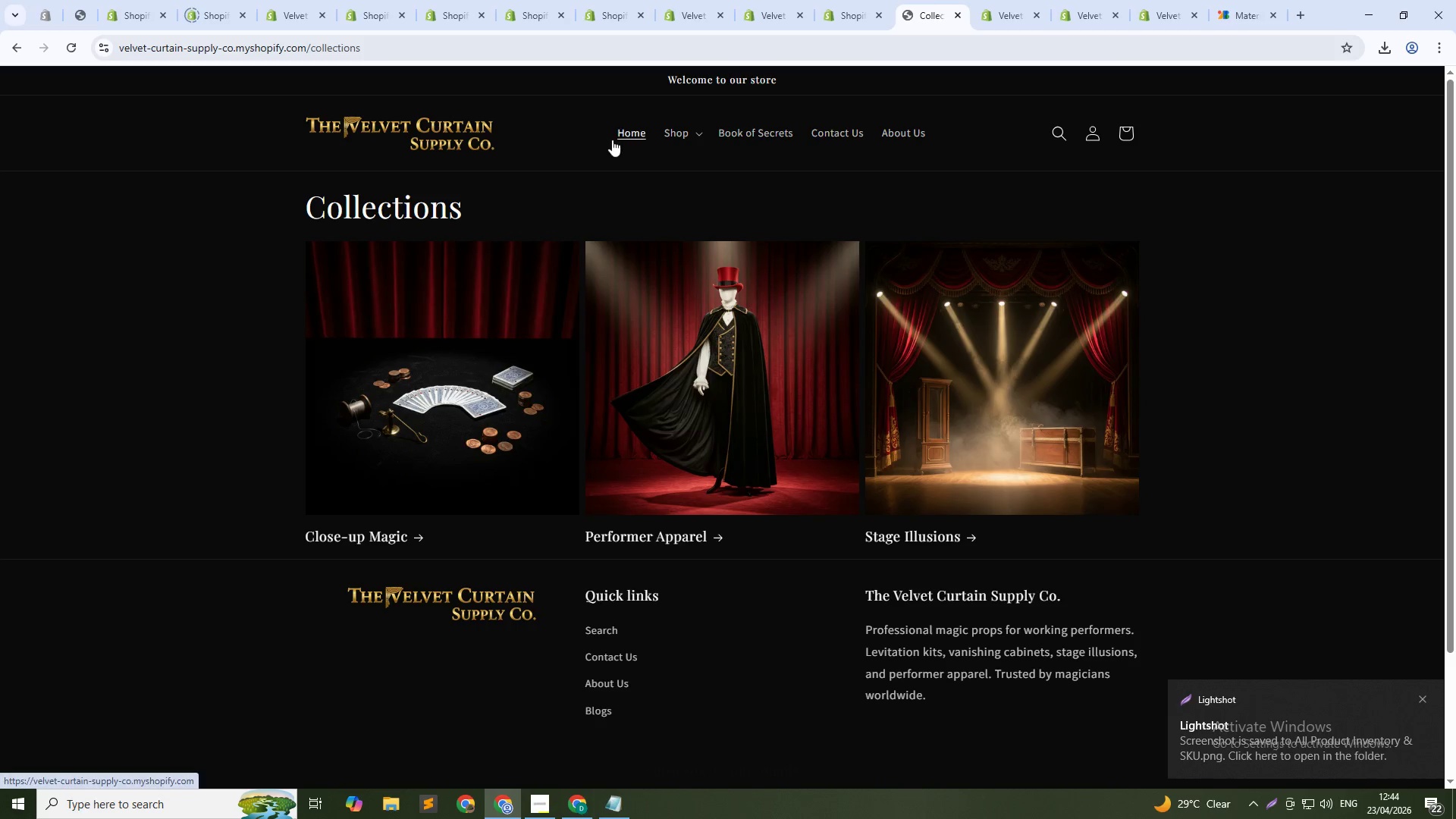 
key(PrintScreen)
 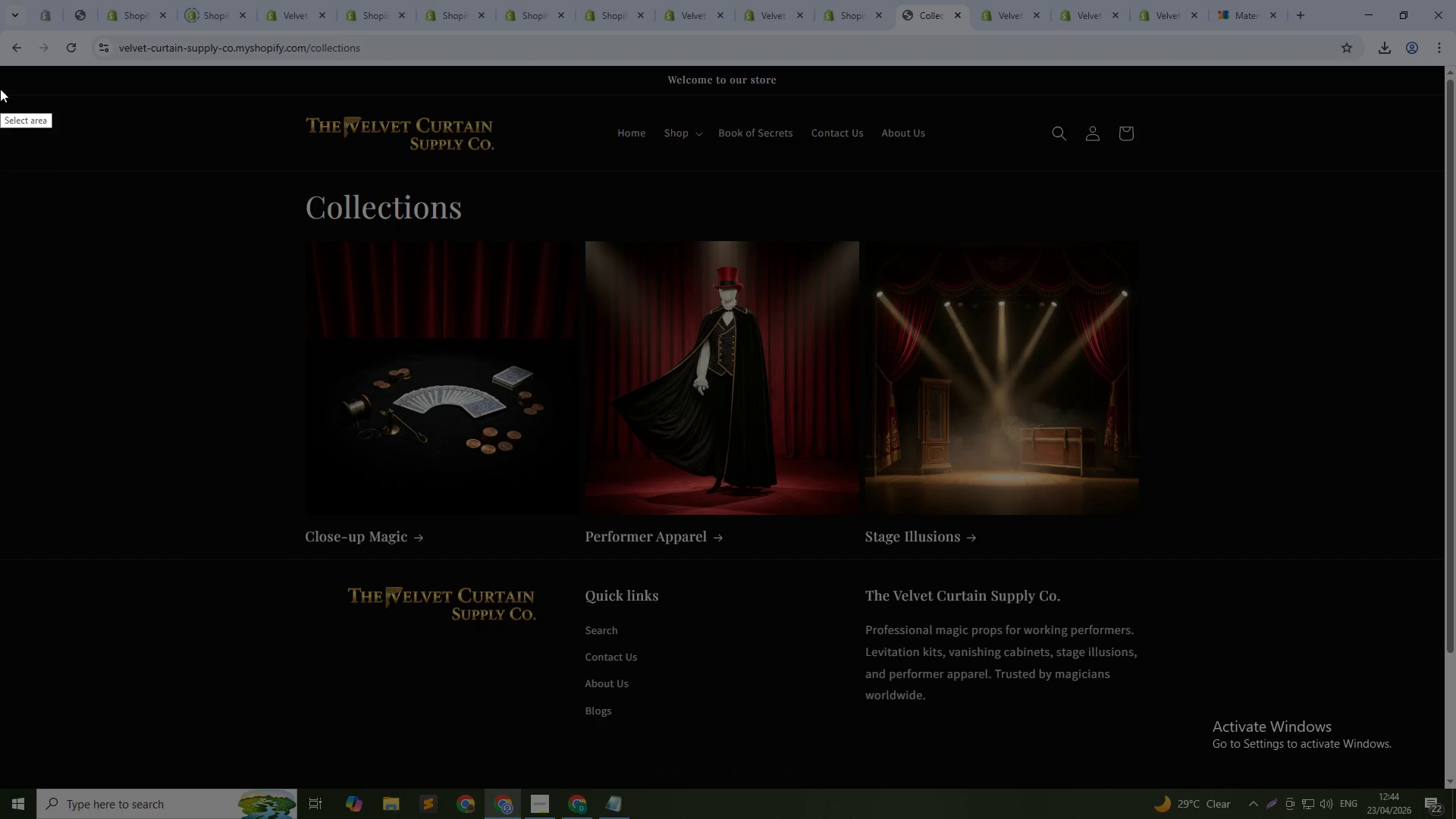 
left_click_drag(start_coordinate=[14, 79], to_coordinate=[1416, 771])
 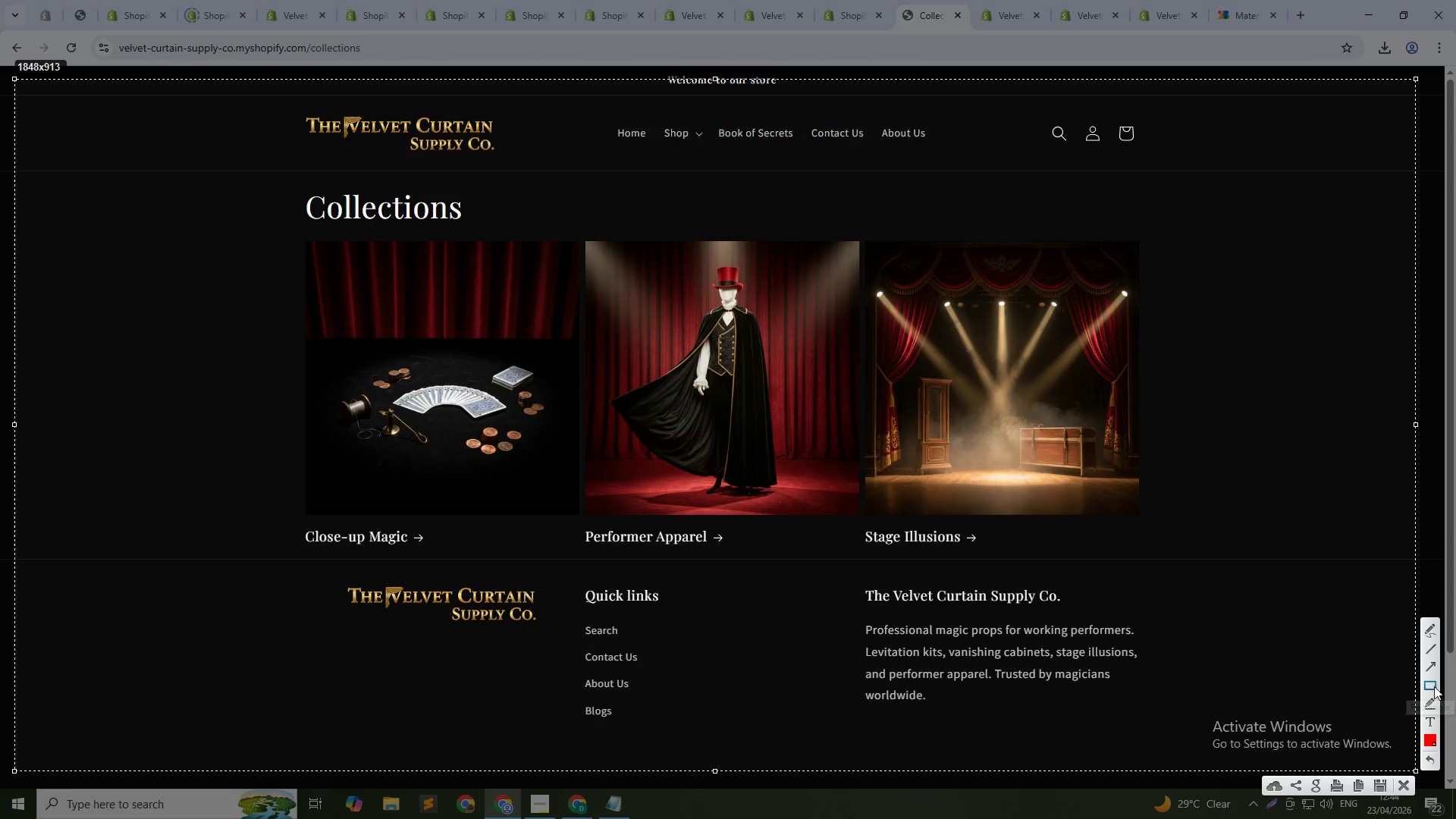 
left_click([1434, 686])
 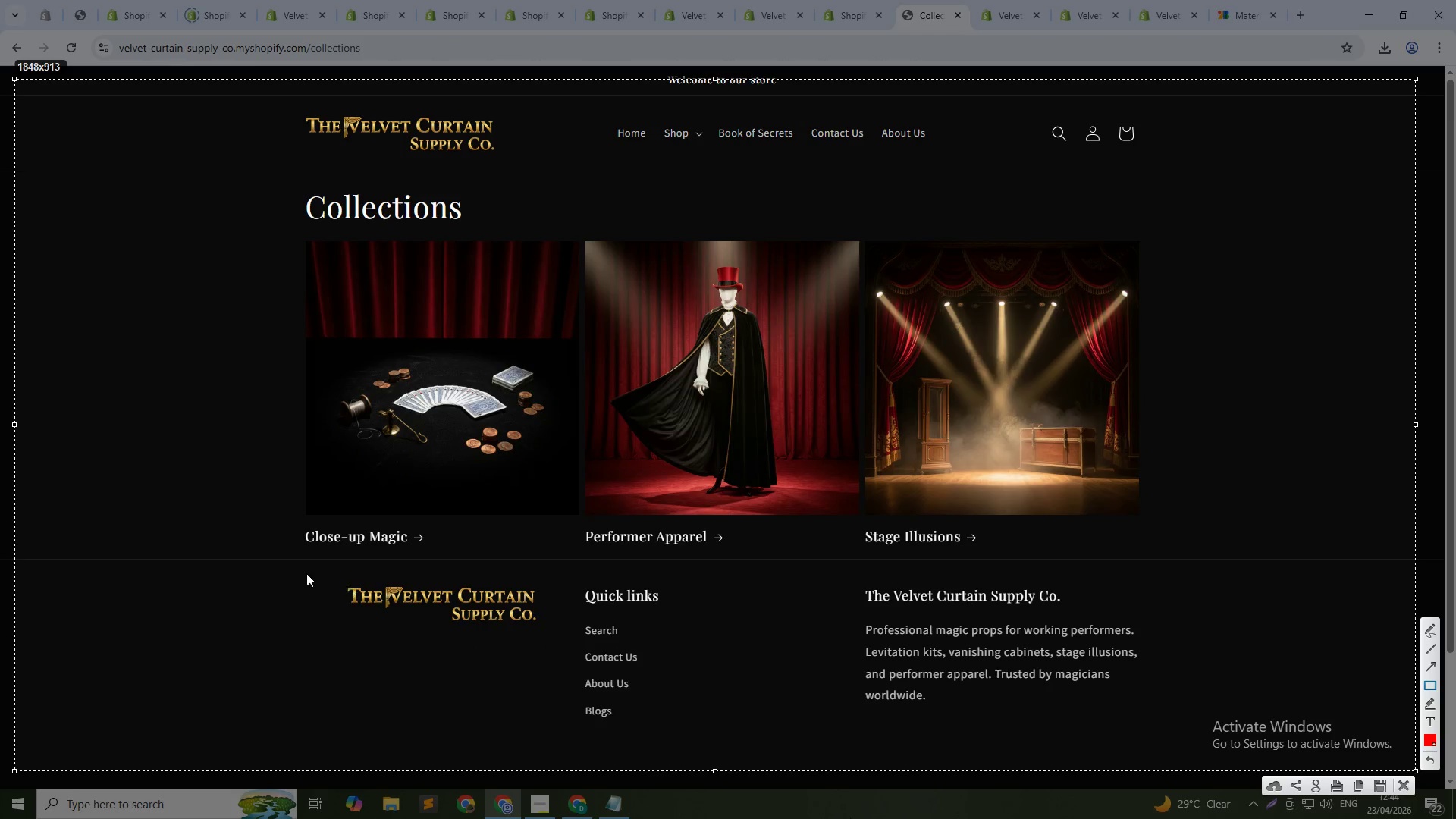 
left_click_drag(start_coordinate=[295, 565], to_coordinate=[1228, 748])
 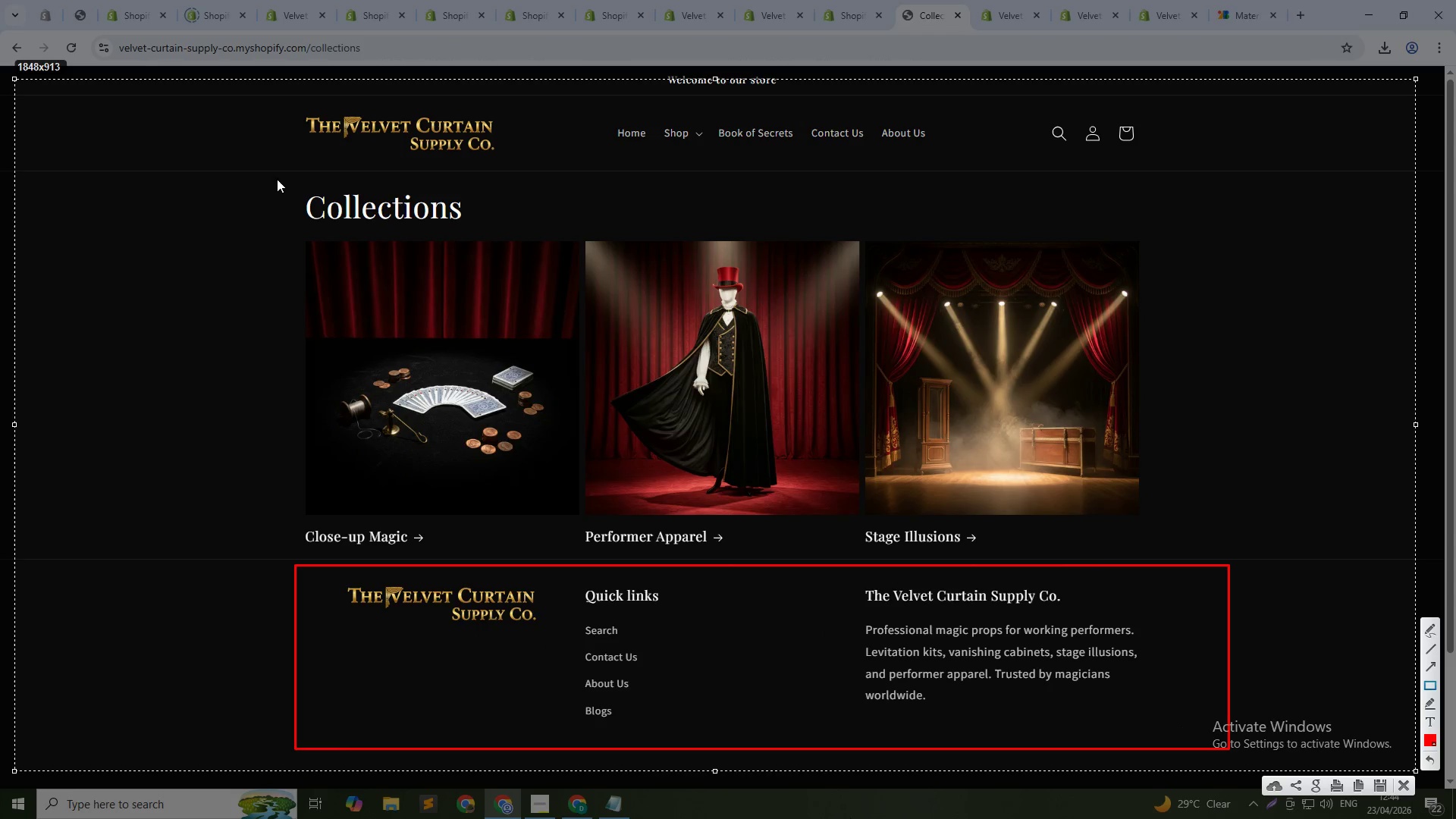 
left_click_drag(start_coordinate=[273, 178], to_coordinate=[1197, 551])
 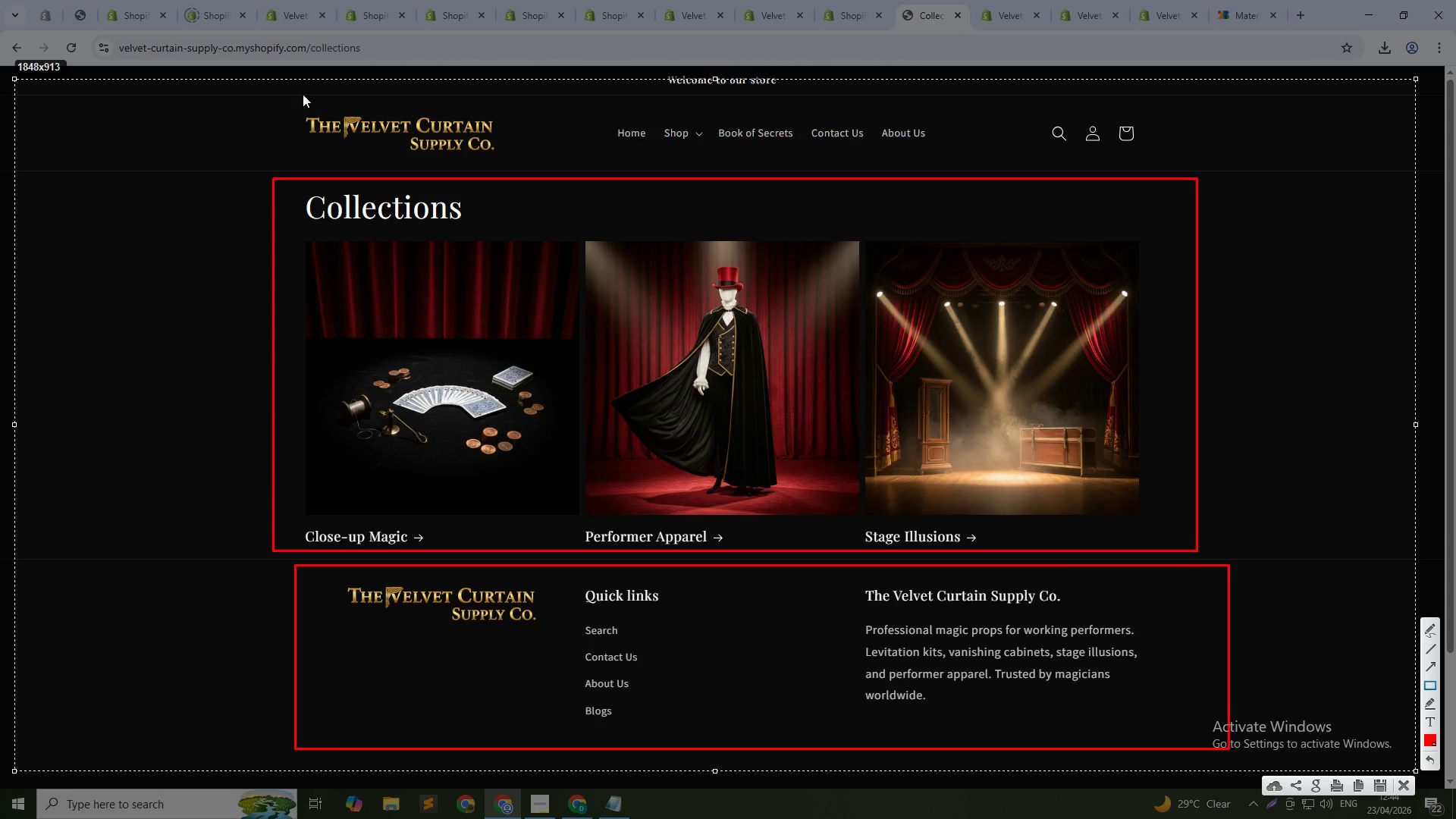 
left_click_drag(start_coordinate=[281, 94], to_coordinate=[1228, 168])
 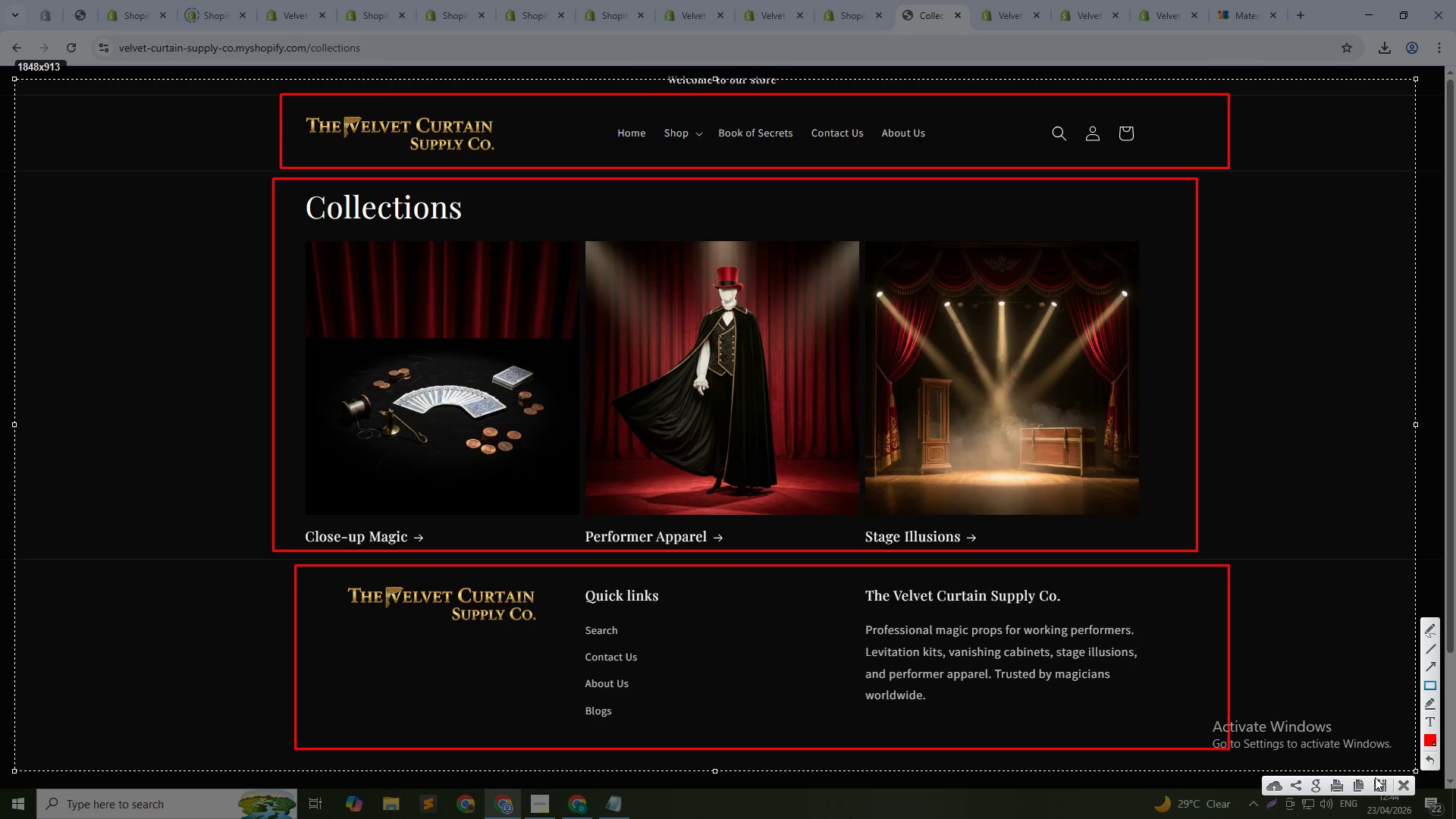 
left_click([1379, 779])
 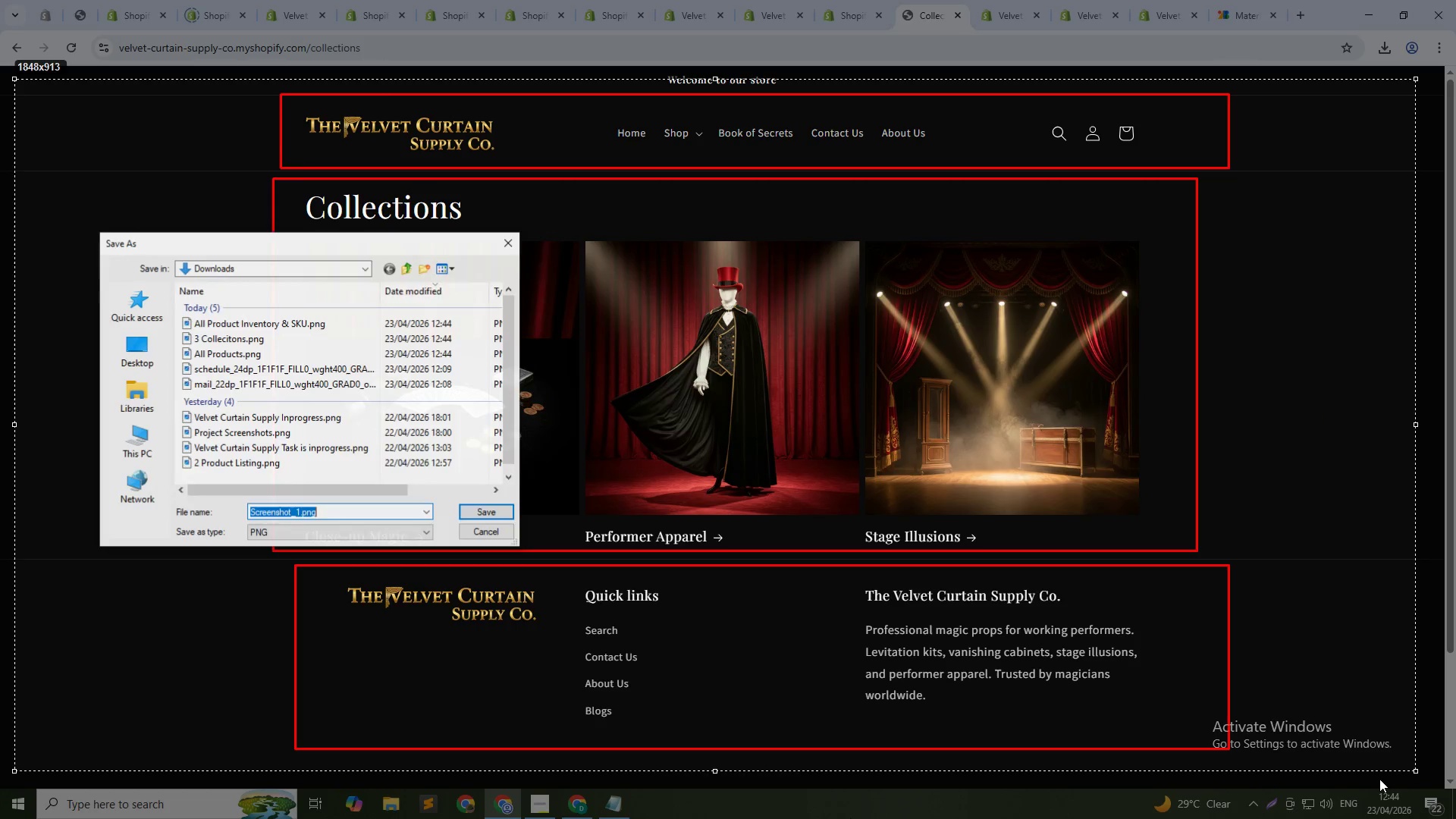 
type(Header, COllec)
key(Backspace)
key(Backspace)
key(Backspace)
key(Backspace)
key(Backspace)
type(ollection, Footer)
 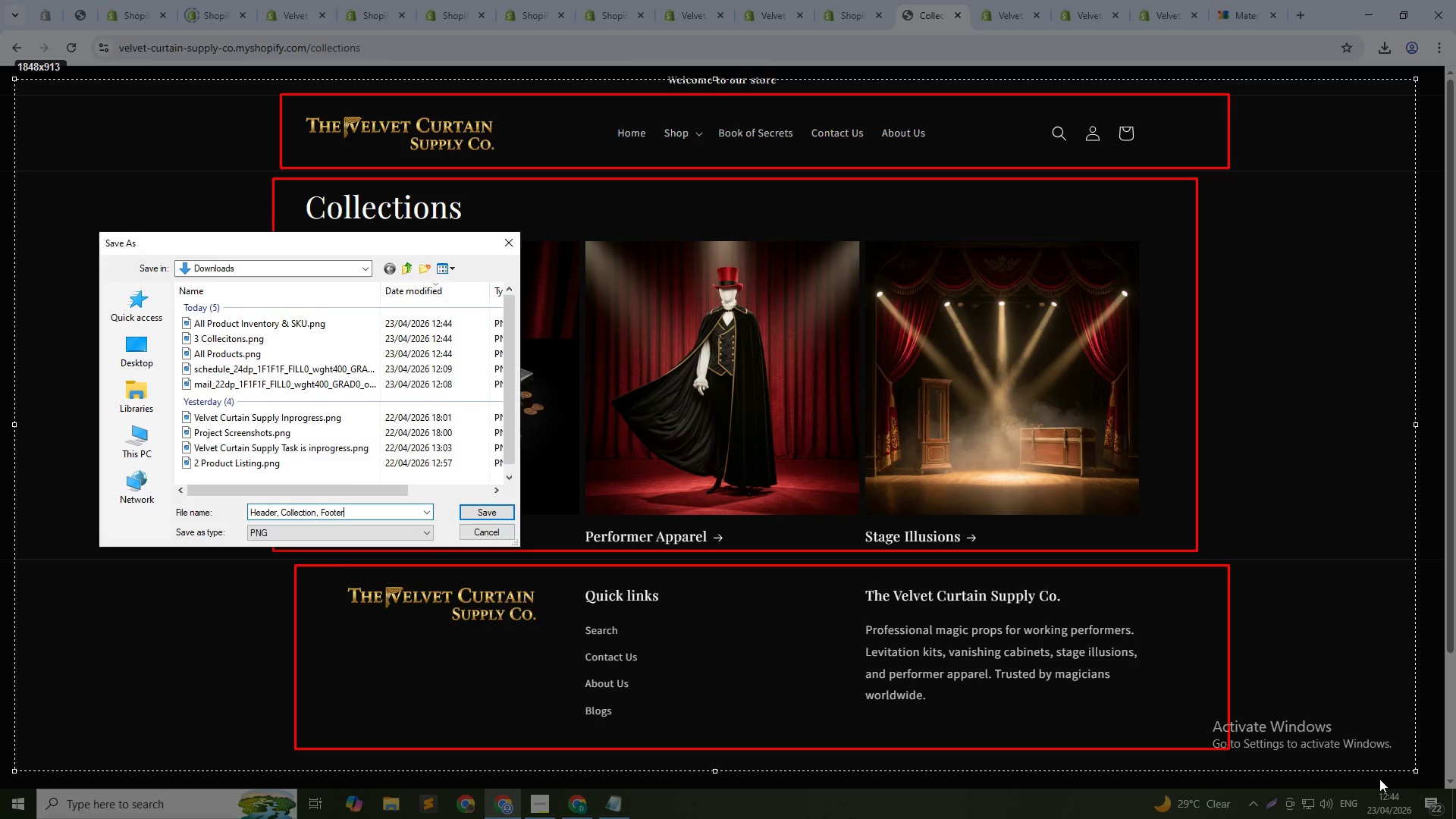 
key(Enter)
 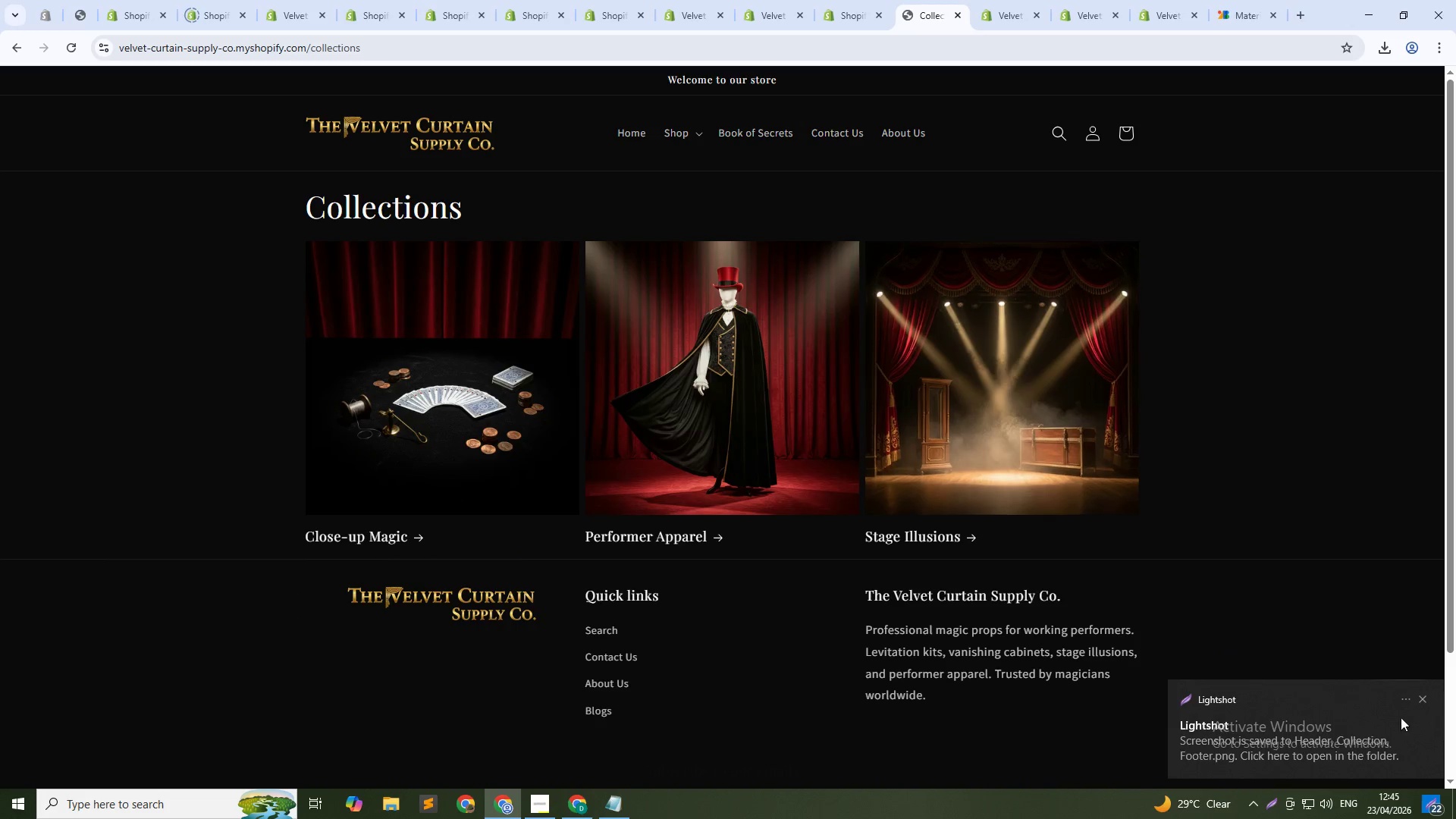 
left_click([1428, 698])
 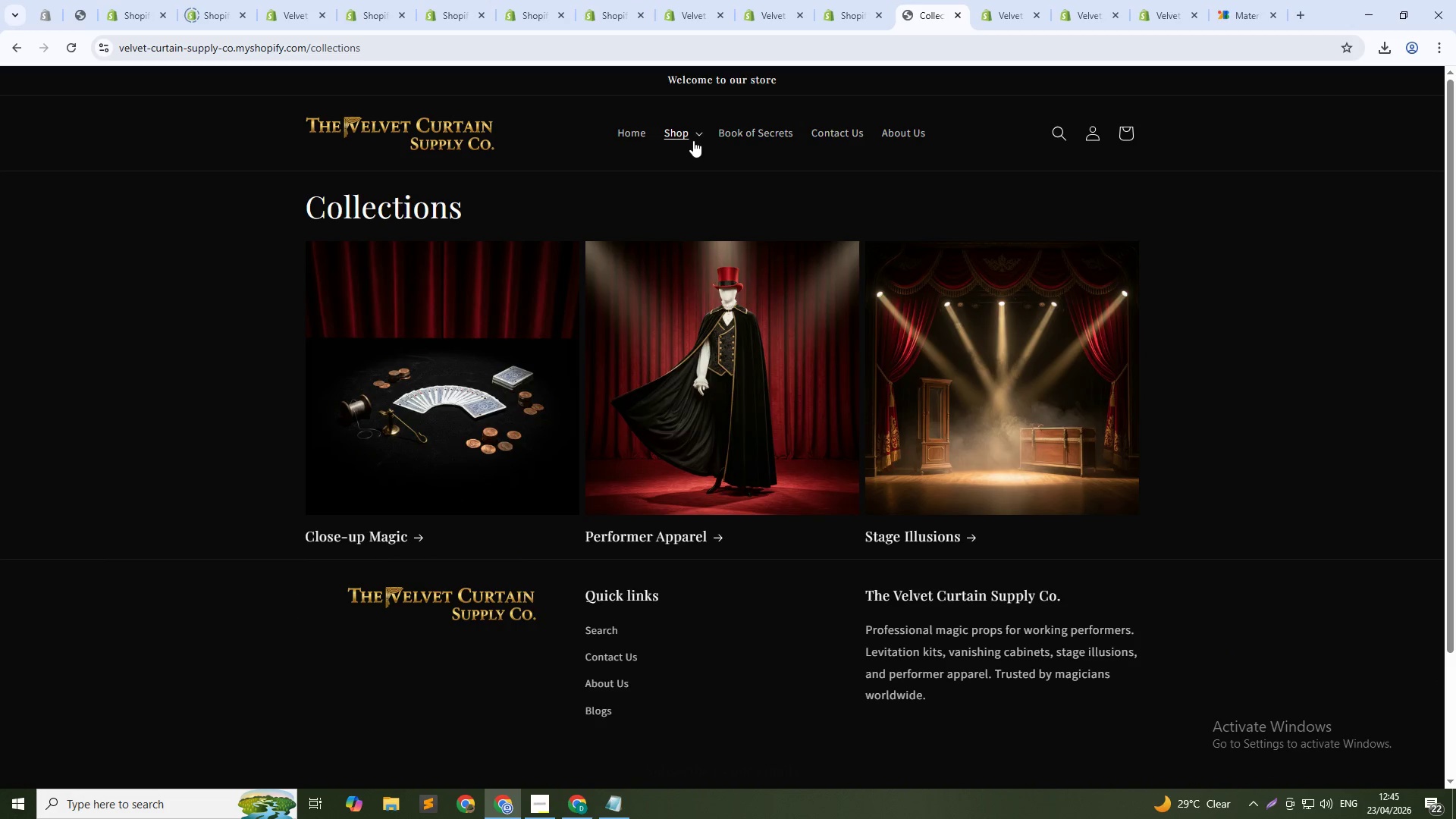 
left_click([697, 136])
 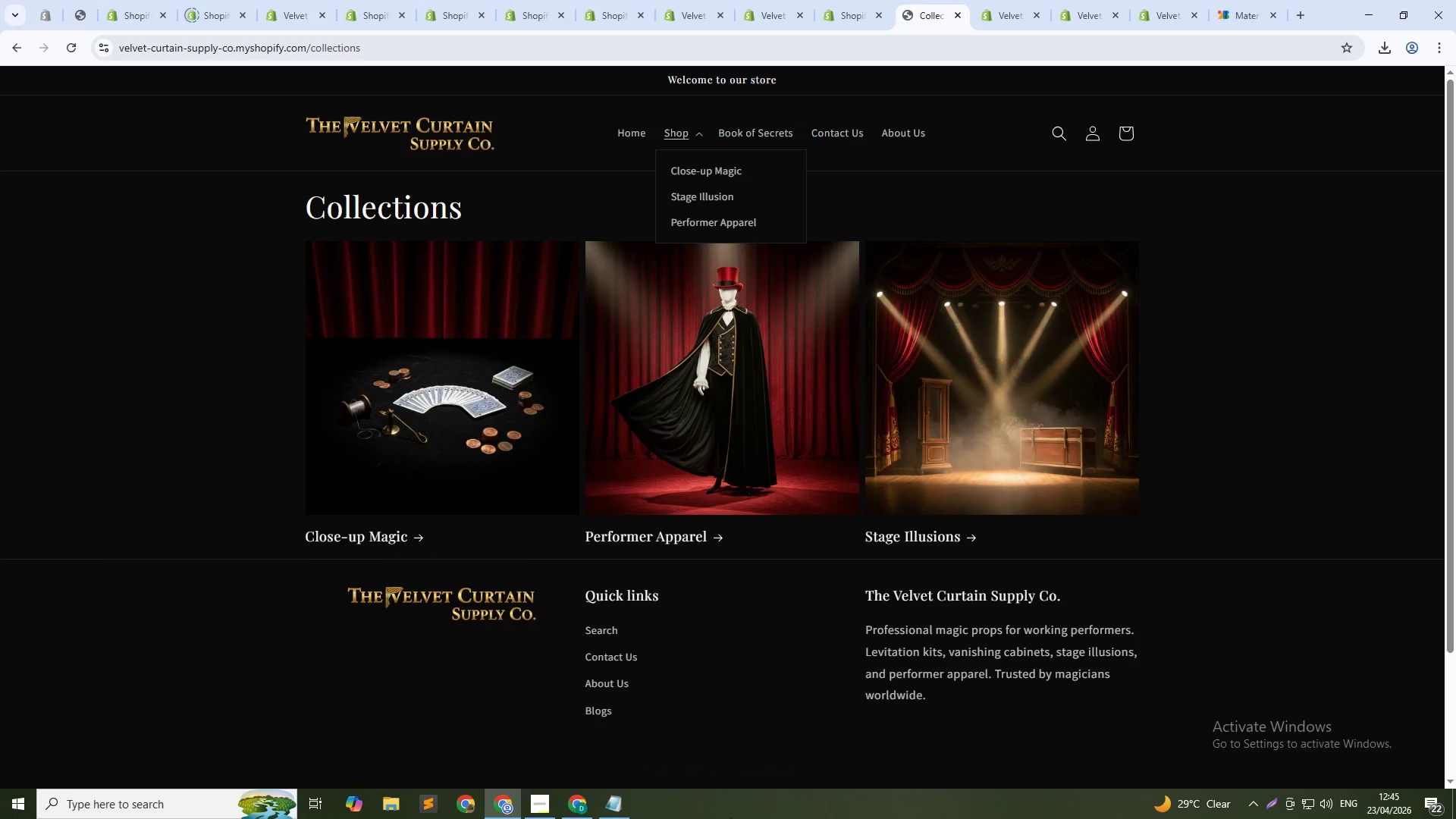 
key(PrintScreen)
 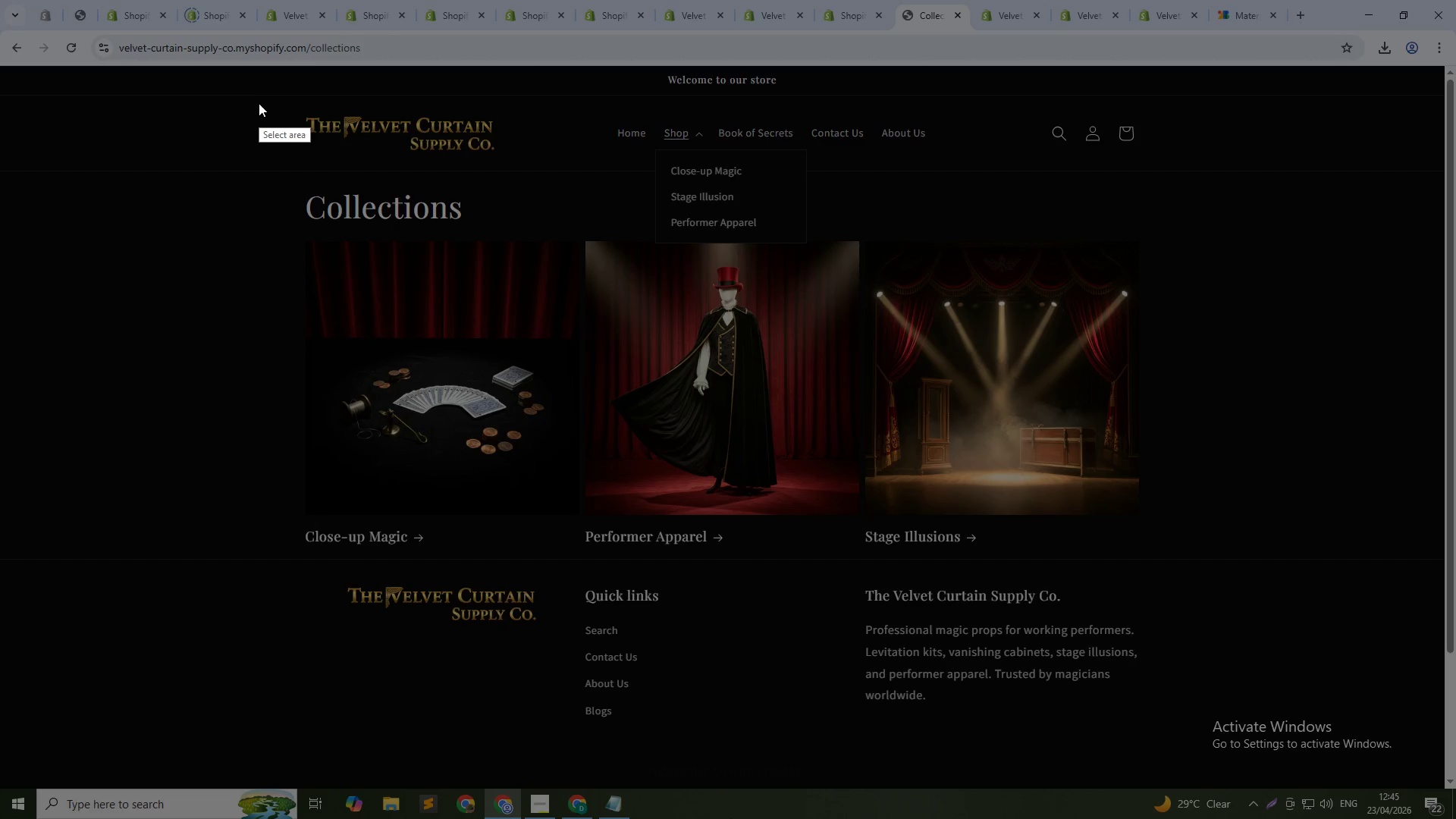 
left_click_drag(start_coordinate=[248, 85], to_coordinate=[1254, 257])
 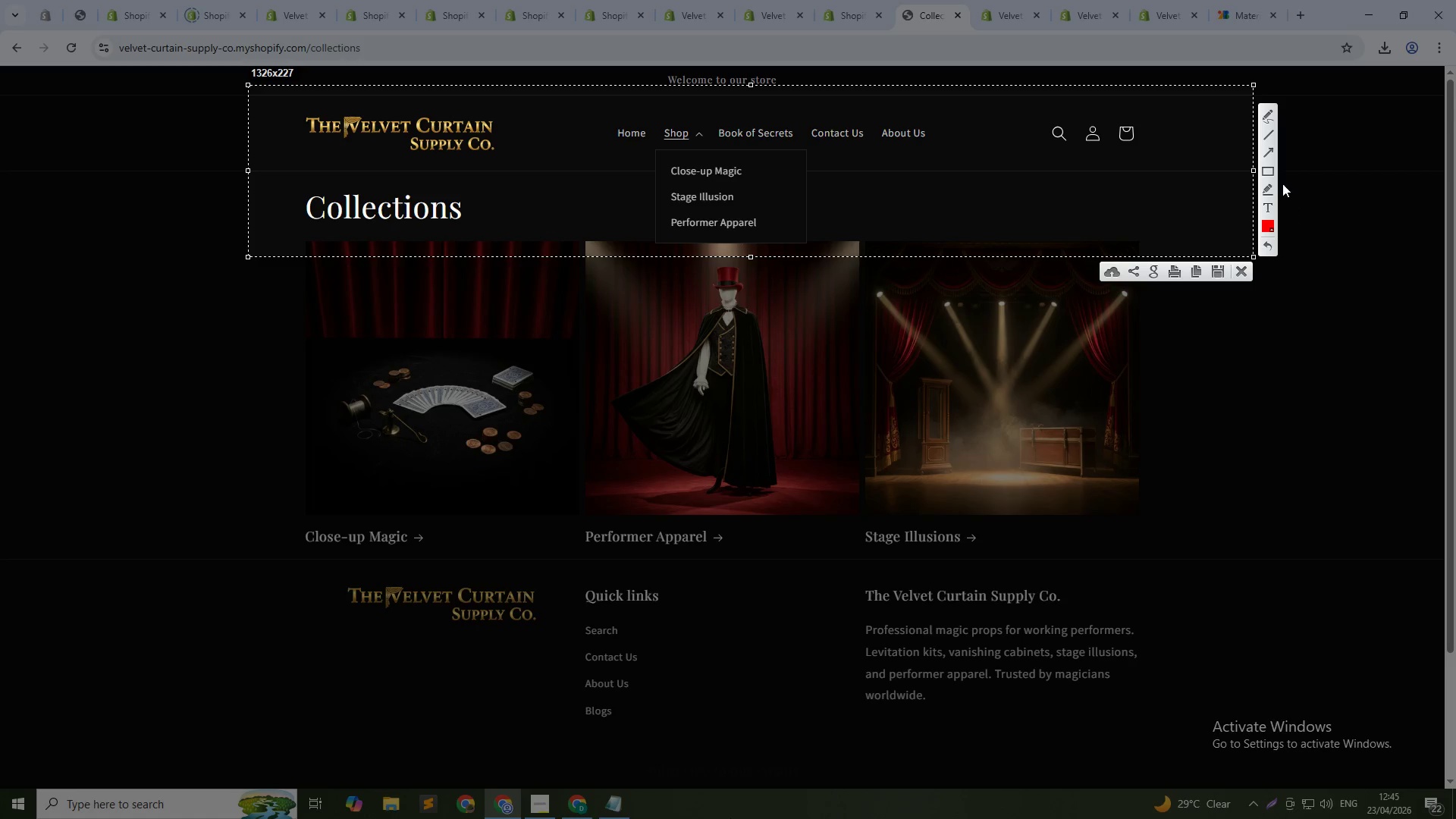 
left_click([1264, 172])
 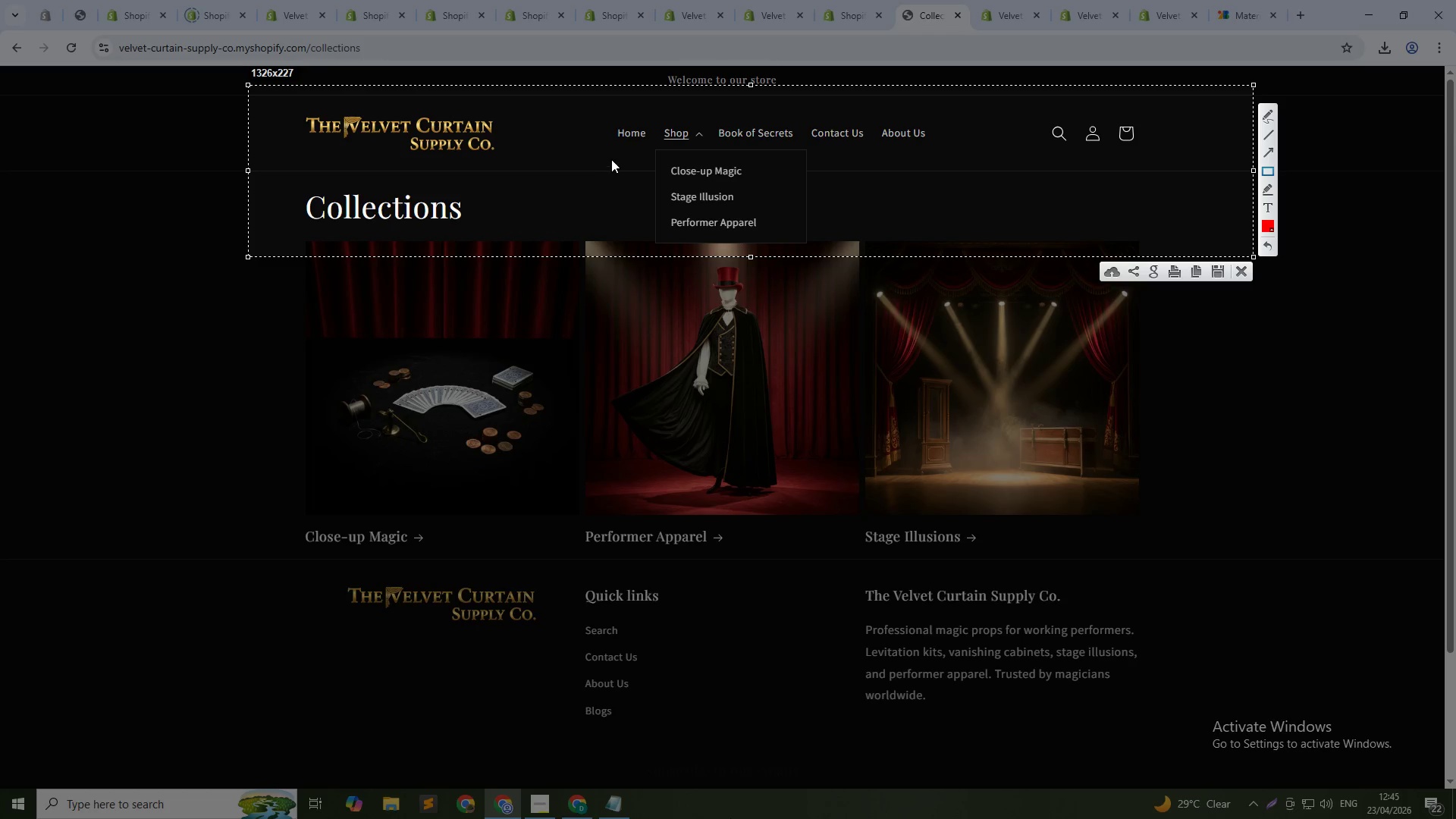 
left_click_drag(start_coordinate=[623, 153], to_coordinate=[838, 241])
 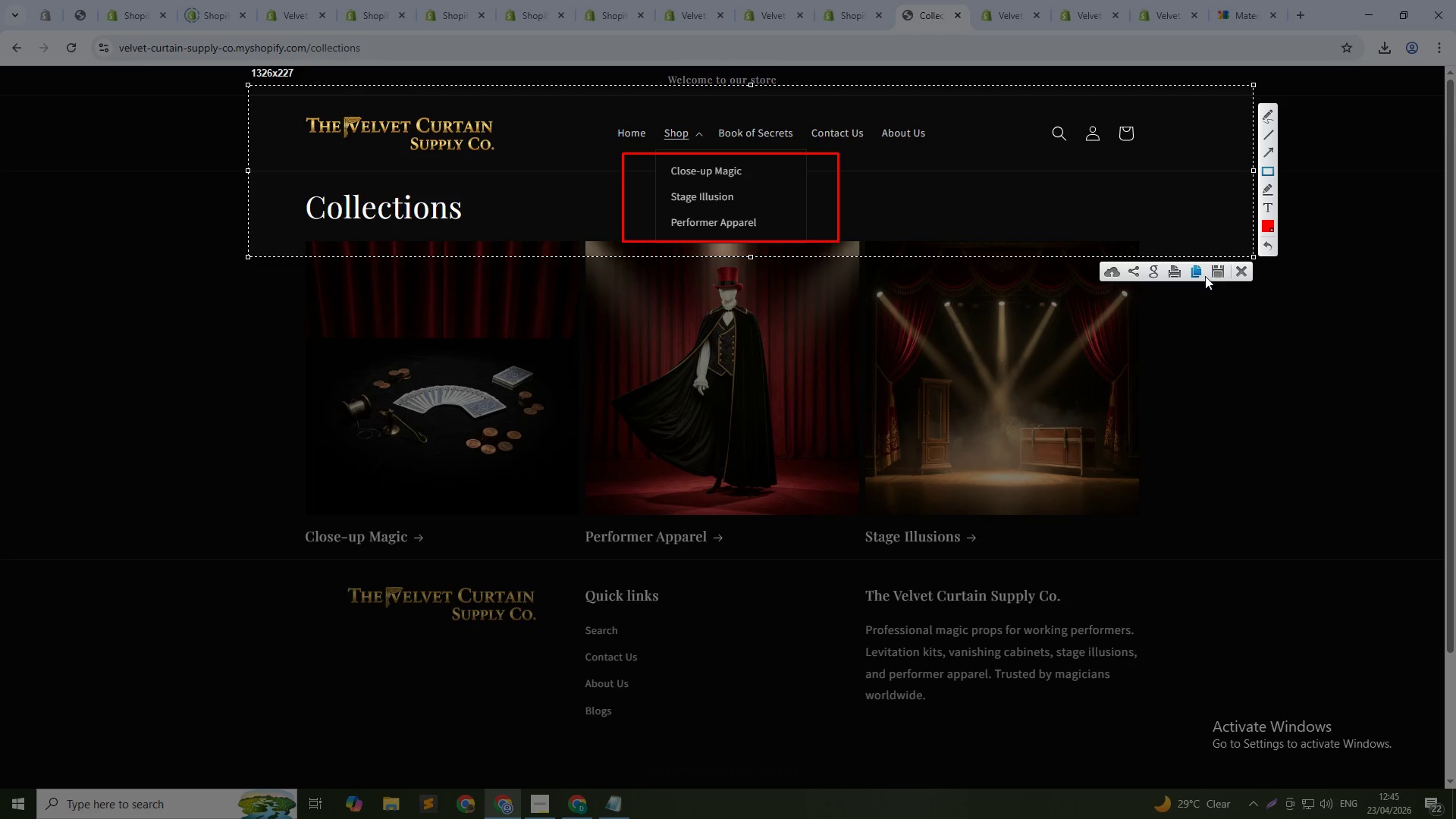 
left_click([1216, 265])
 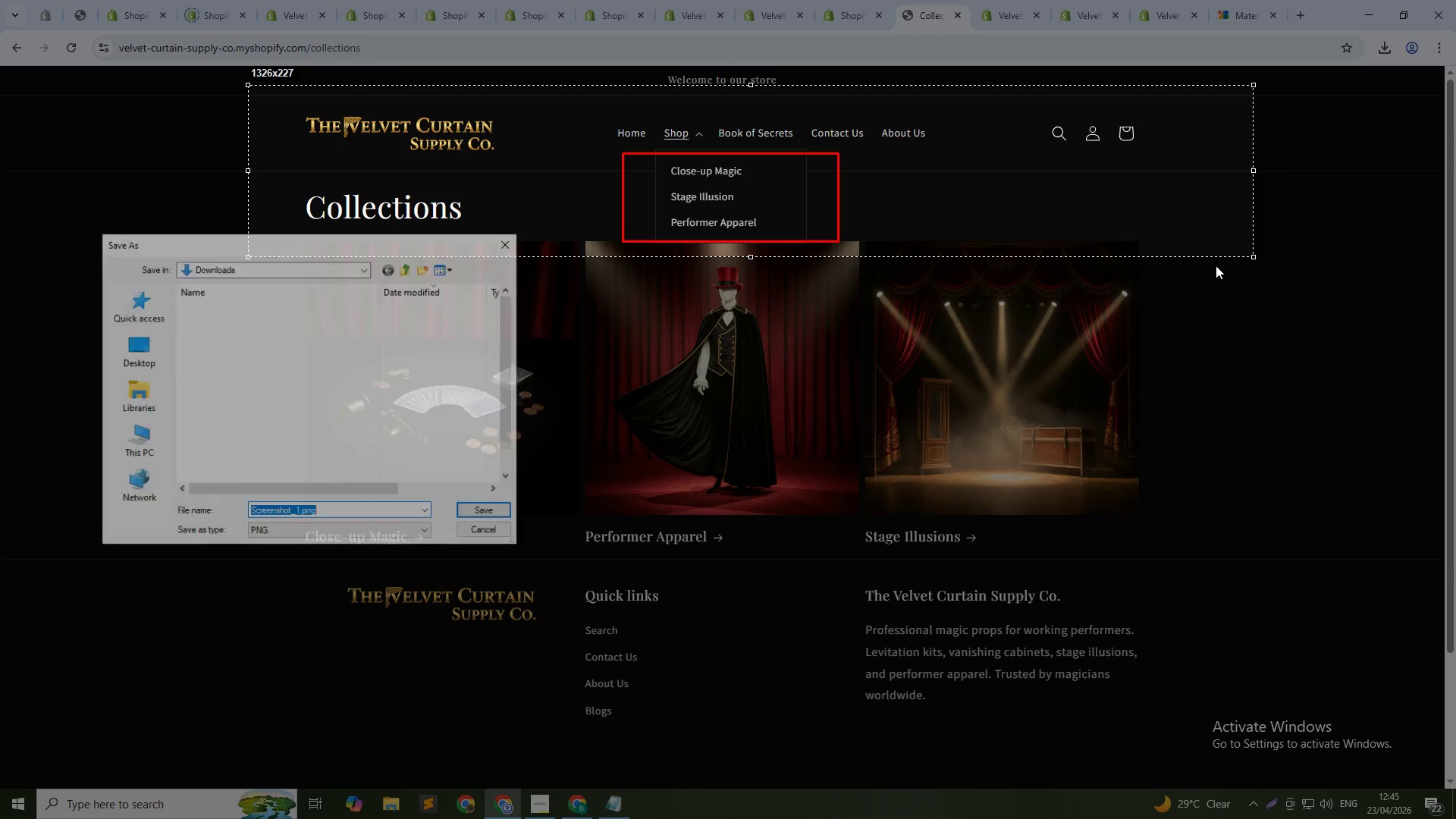 
type(Dropdown)
 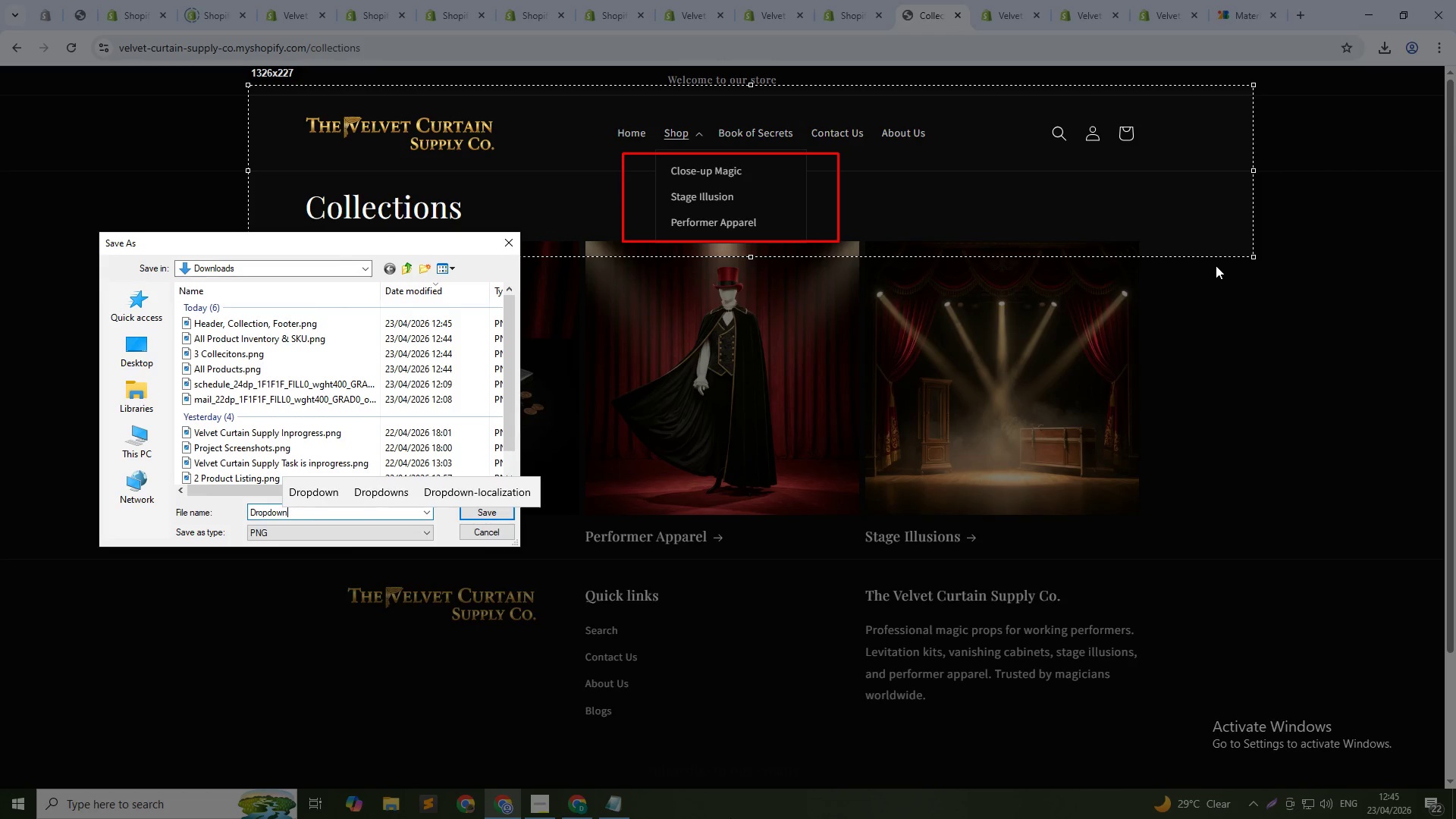 
key(Enter)
 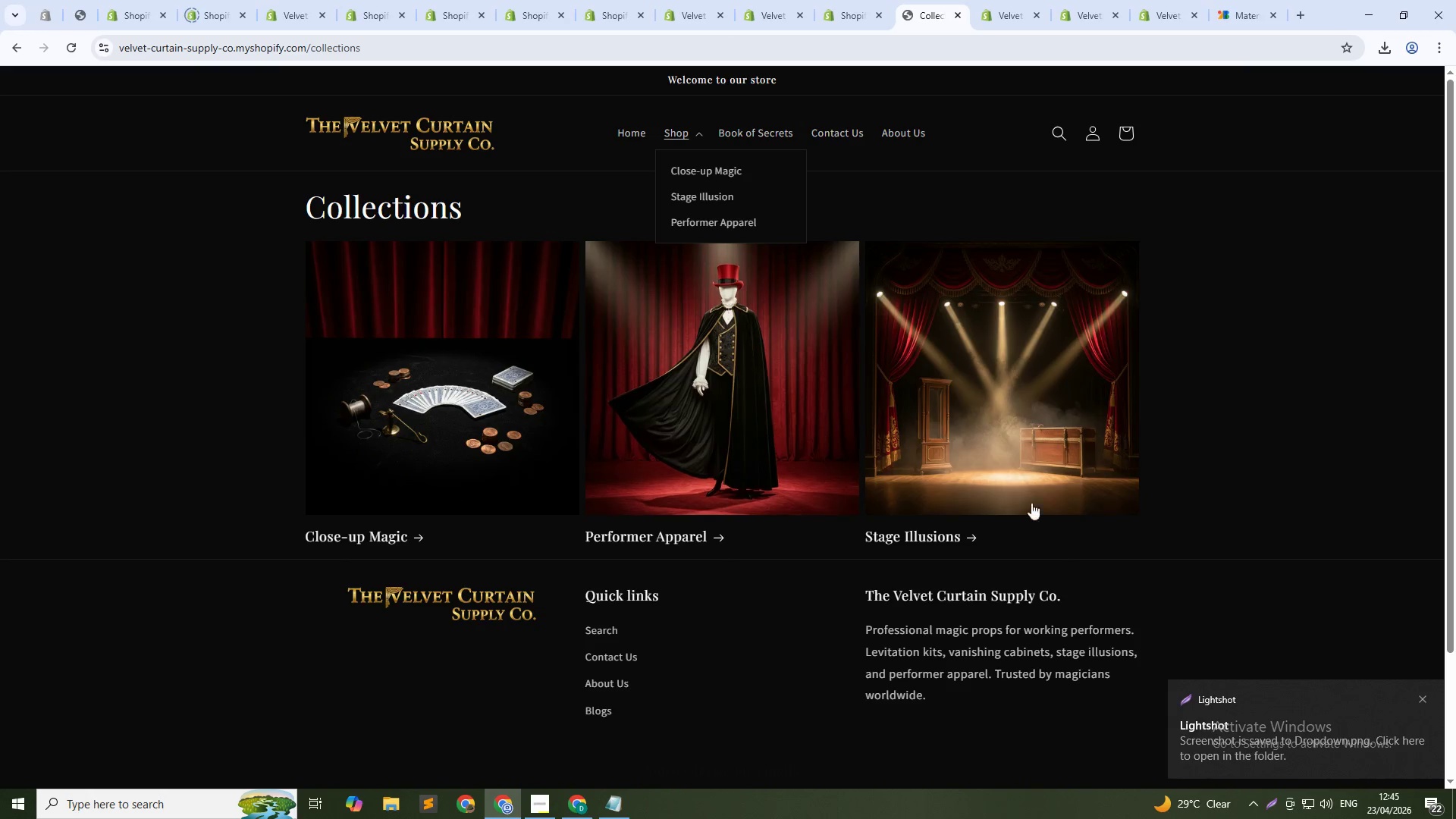 
left_click([1330, 477])
 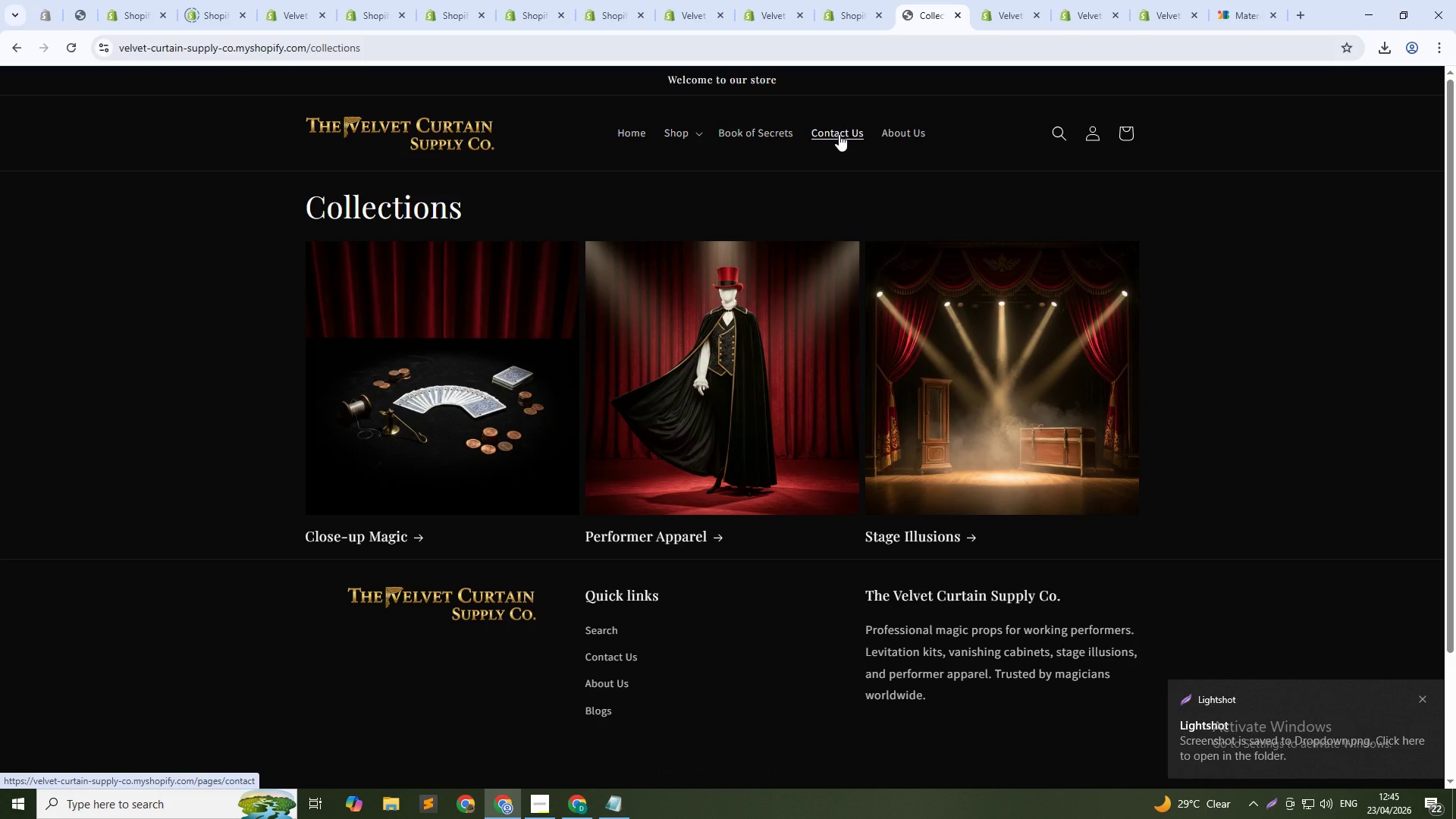 
left_click([897, 134])
 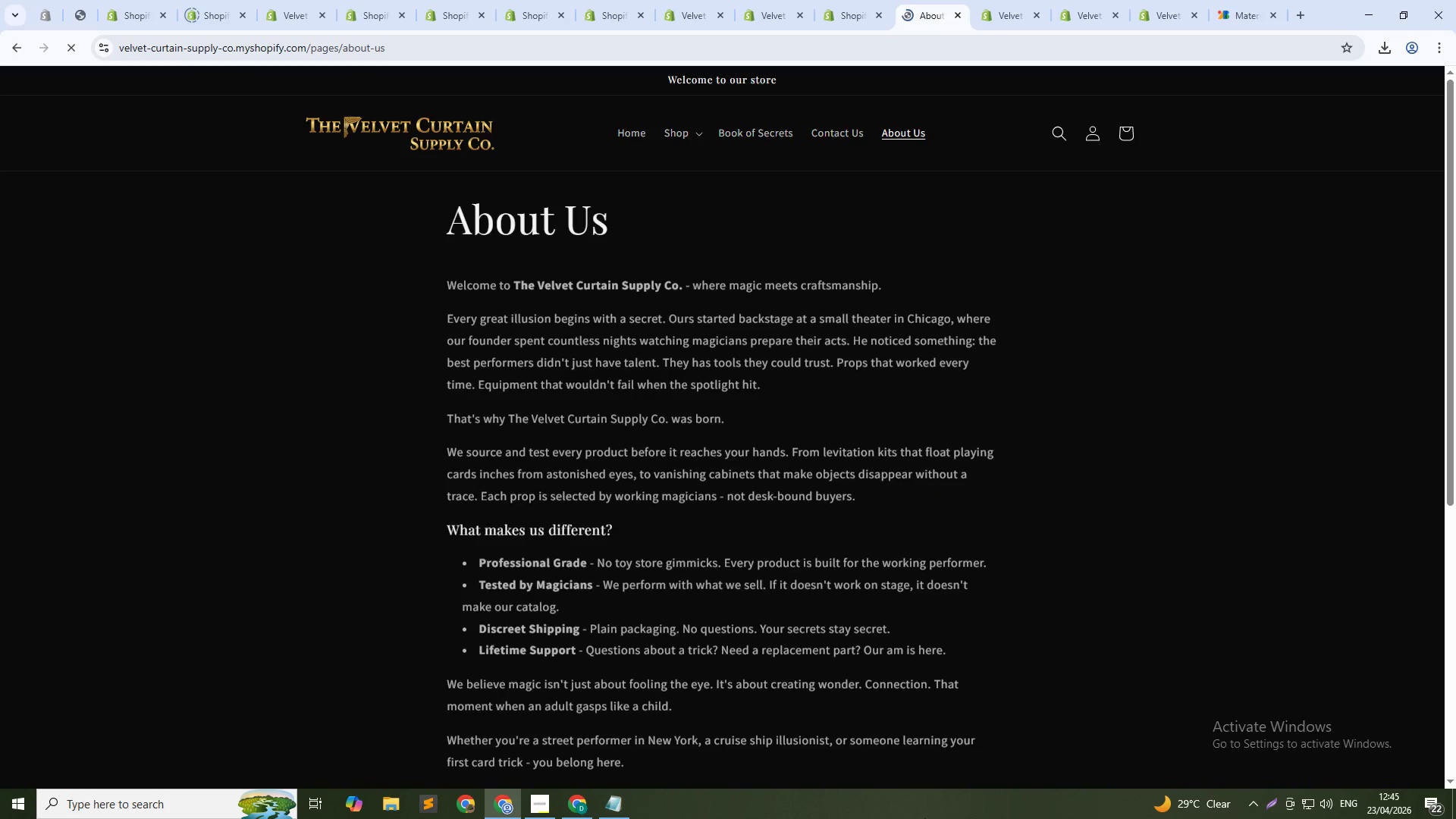 
scroll: coordinate [771, 632], scroll_direction: down, amount: 1.0
 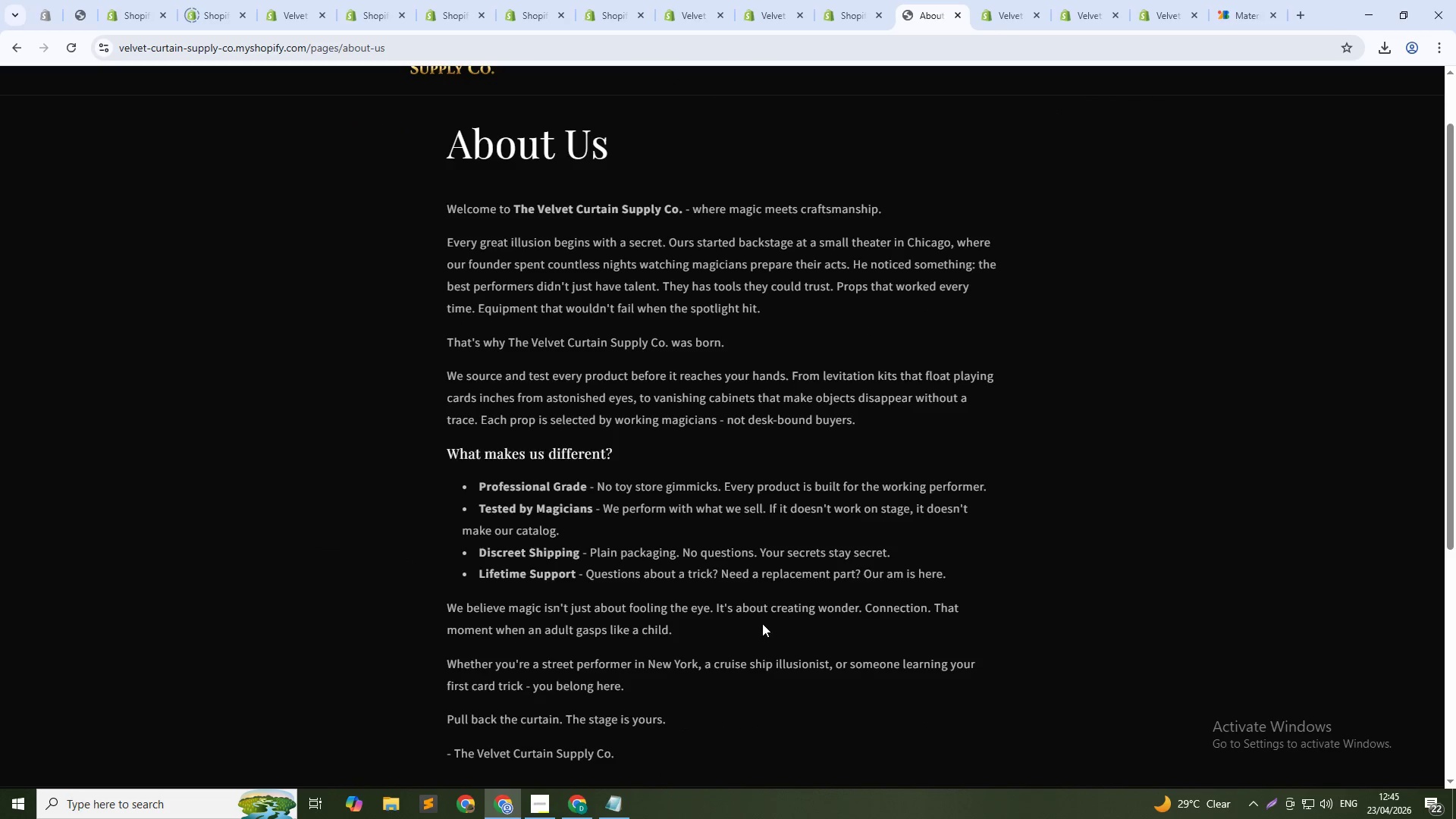 
hold_key(key=ControlLeft, duration=1.09)
scroll: coordinate [753, 610], scroll_direction: down, amount: 1.0
 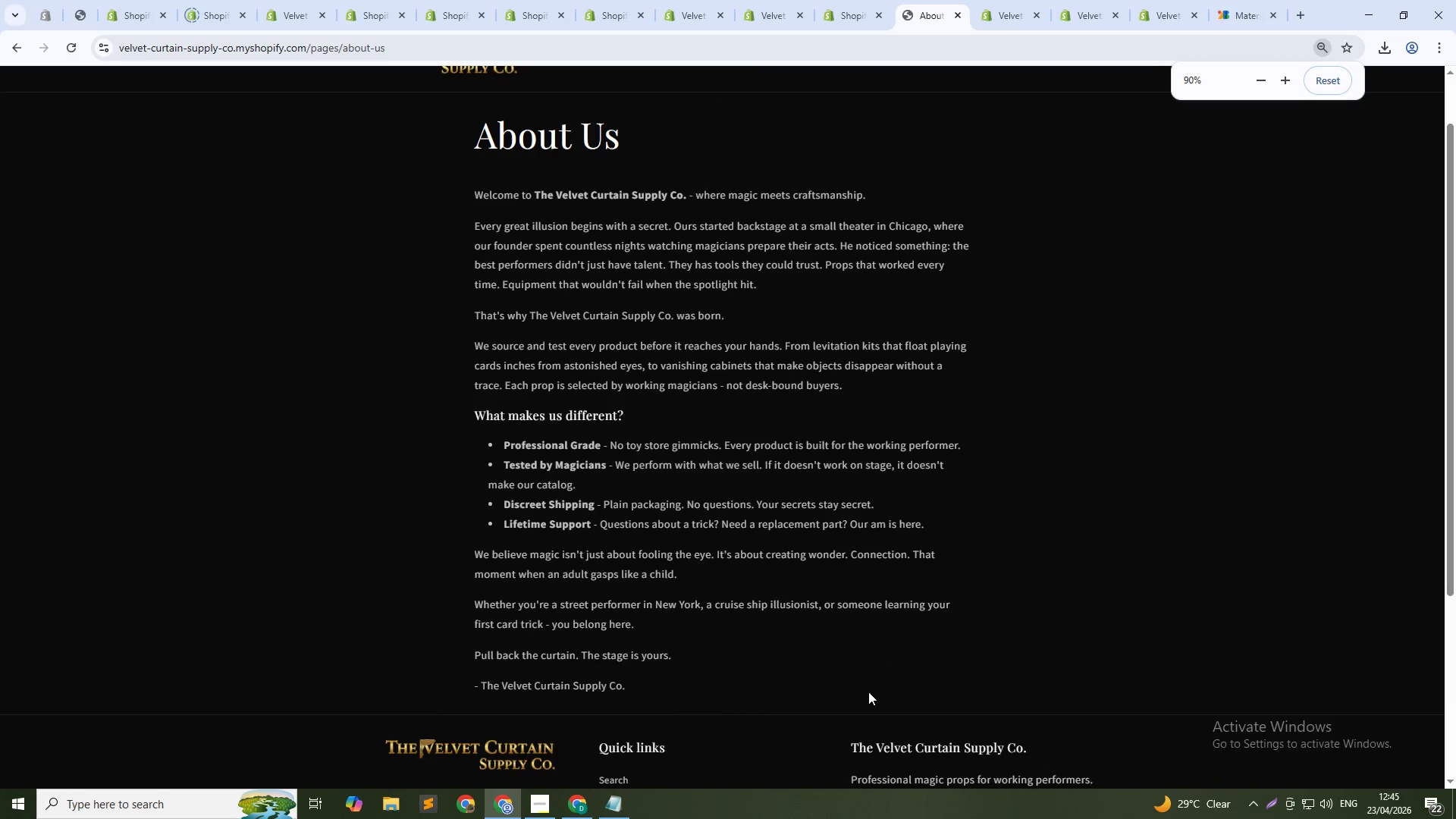 
hold_key(key=ControlLeft, duration=0.44)
scroll: coordinate [835, 573], scroll_direction: none, amount: 0.0
 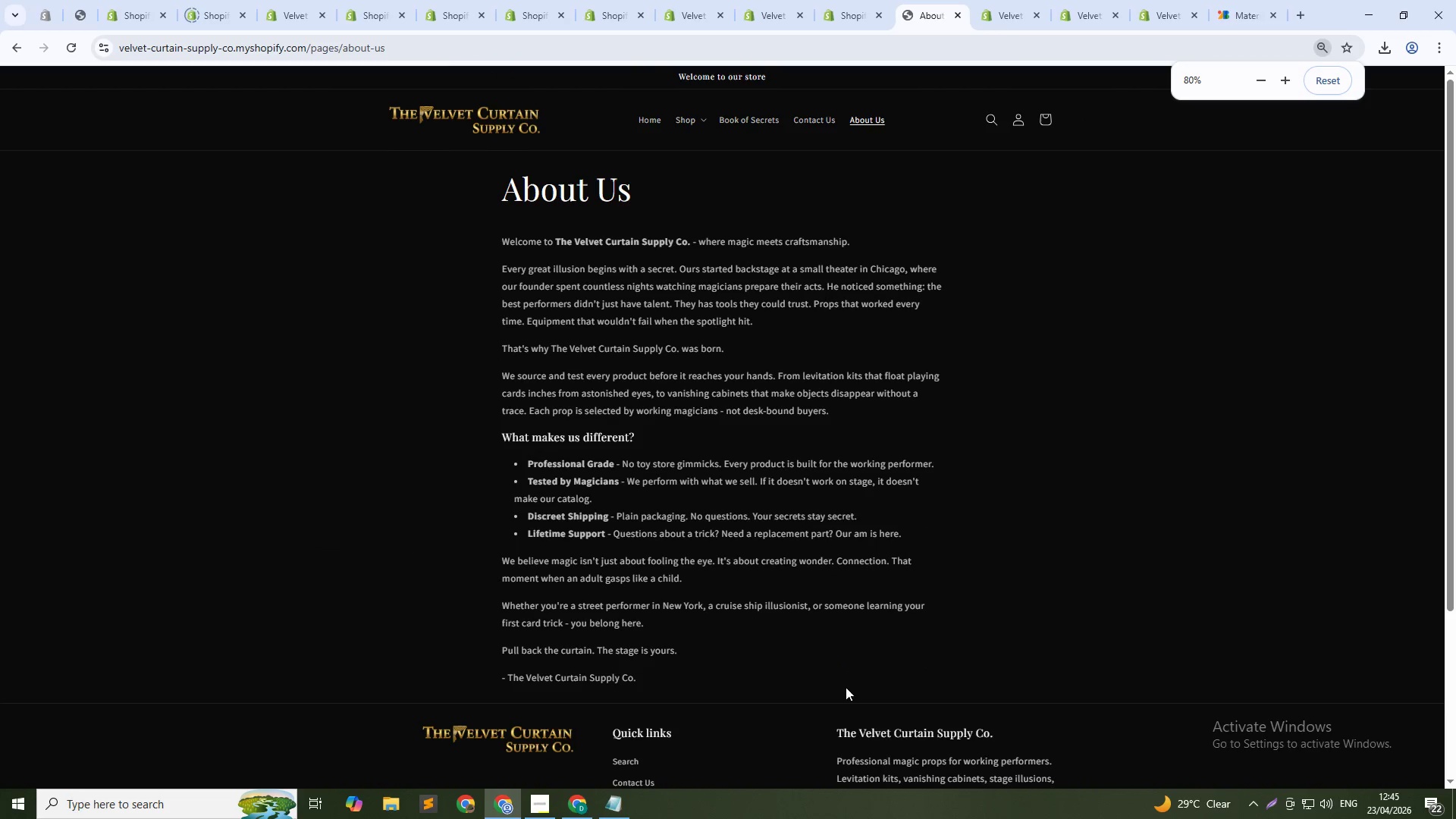 
key(PrintScreen)
 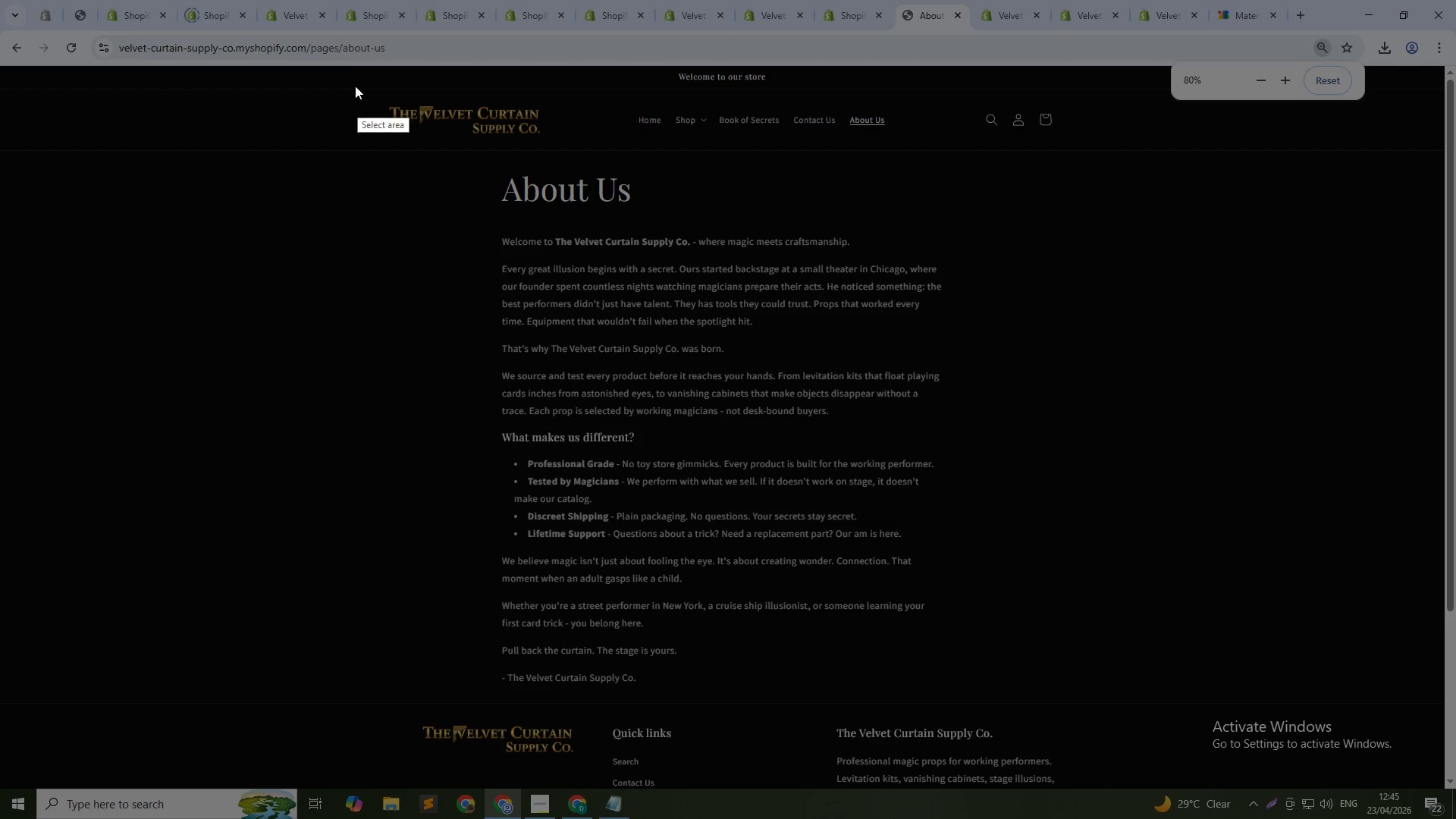 
left_click_drag(start_coordinate=[347, 61], to_coordinate=[1117, 713])
 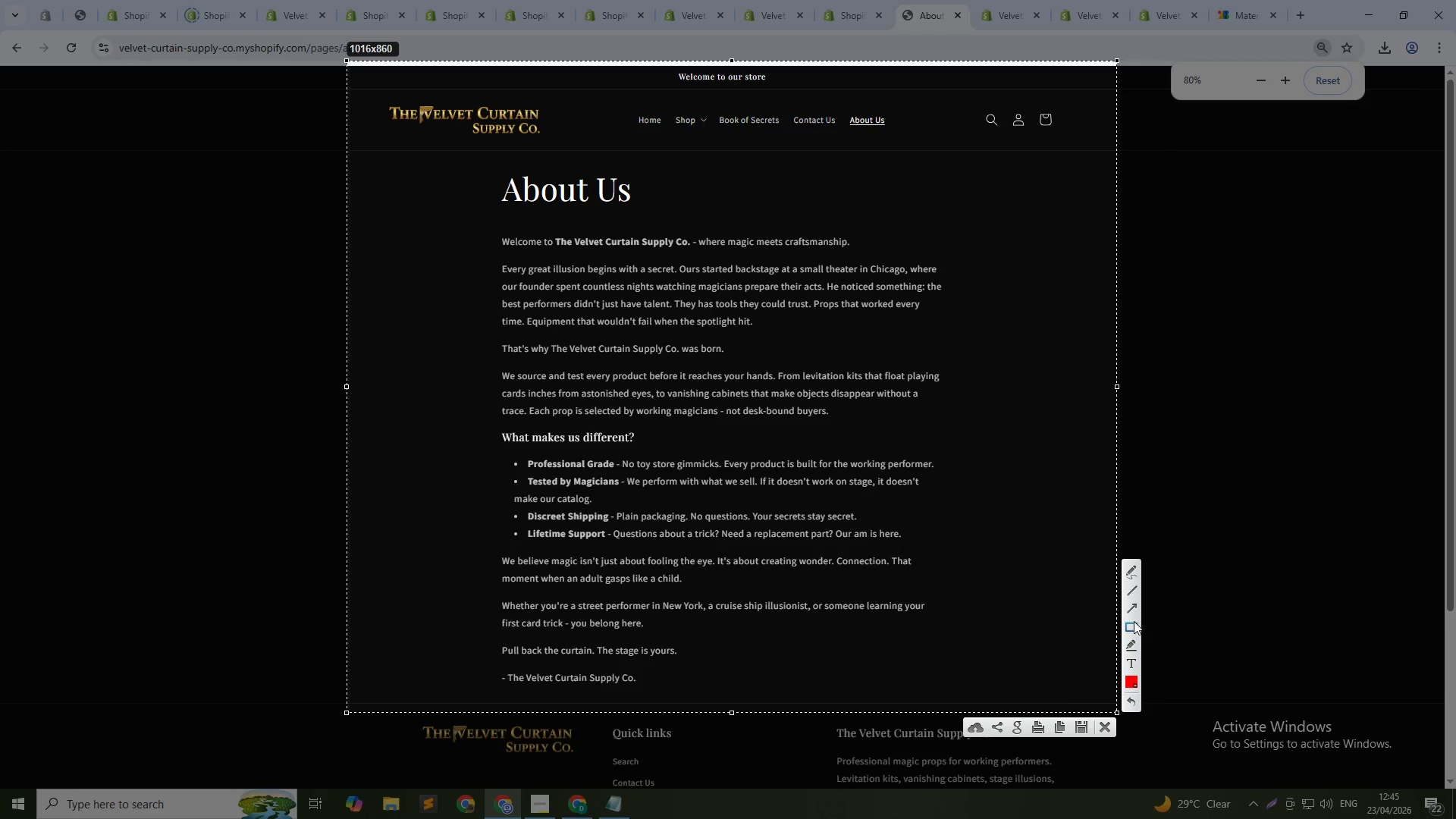 
left_click([1134, 622])
 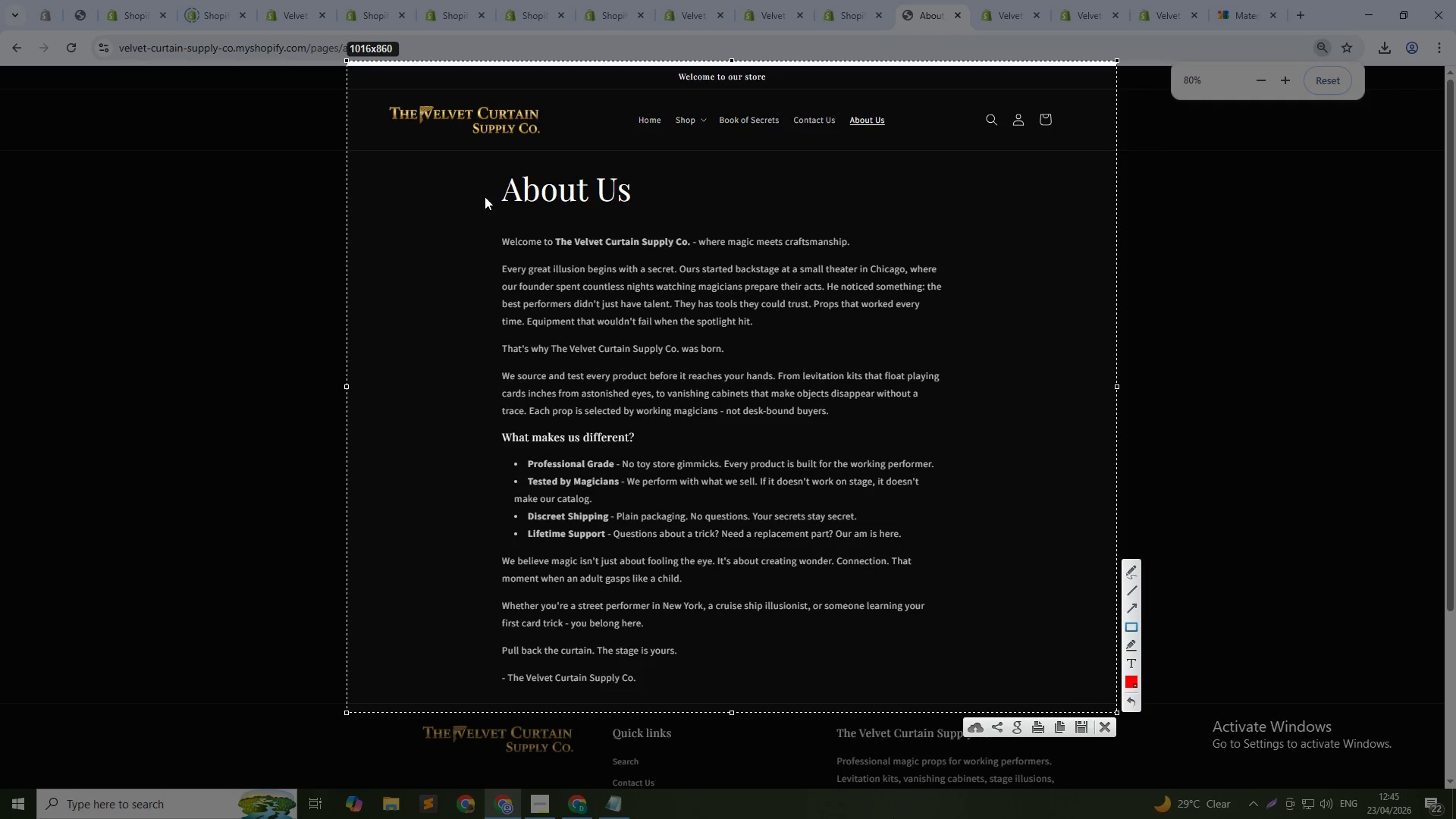 
left_click_drag(start_coordinate=[468, 156], to_coordinate=[996, 698])
 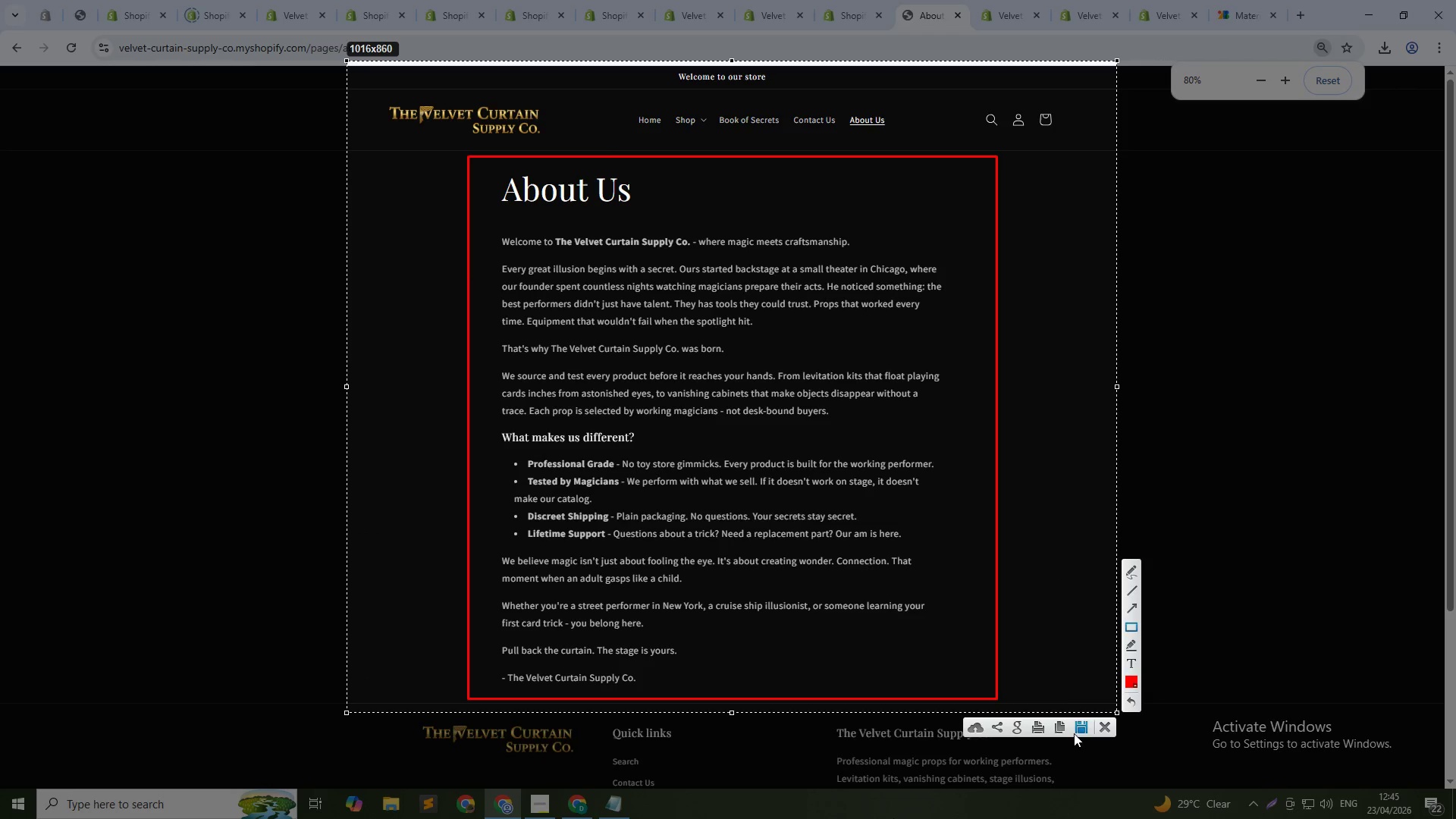 
left_click([1078, 730])
 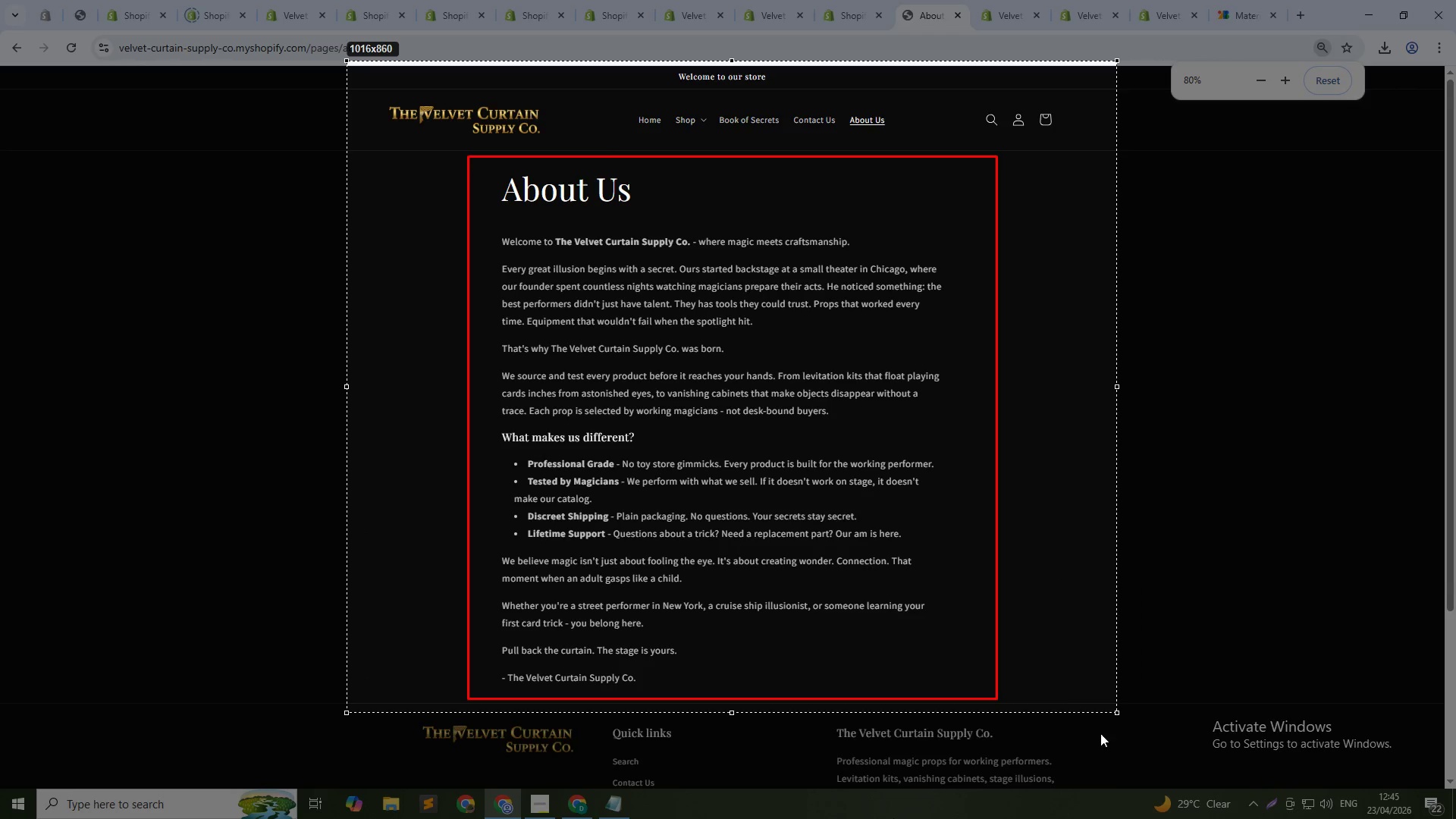 
type(About u)
key(Backspace)
type(Us page)
 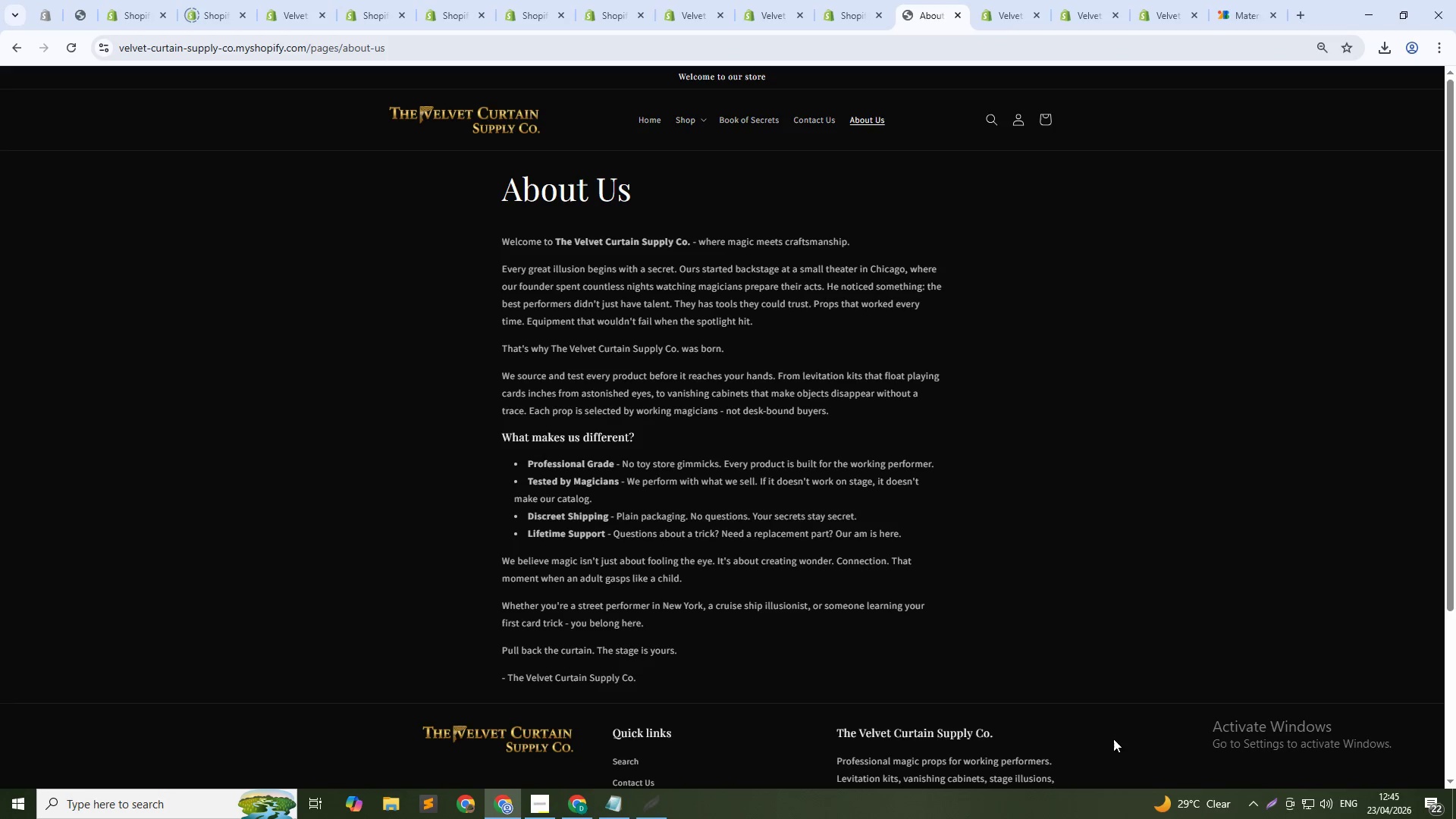 
 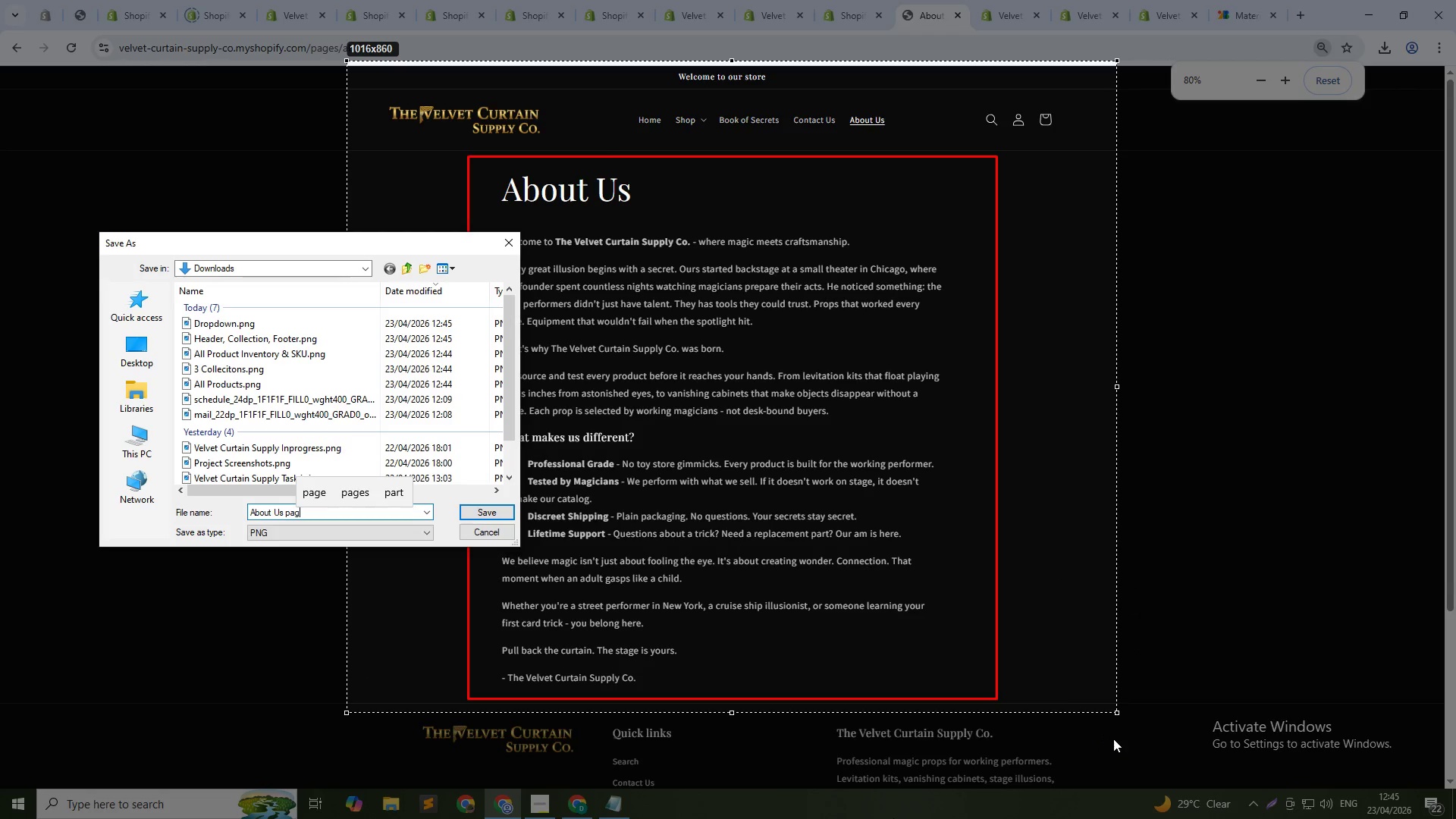 
key(Enter)
 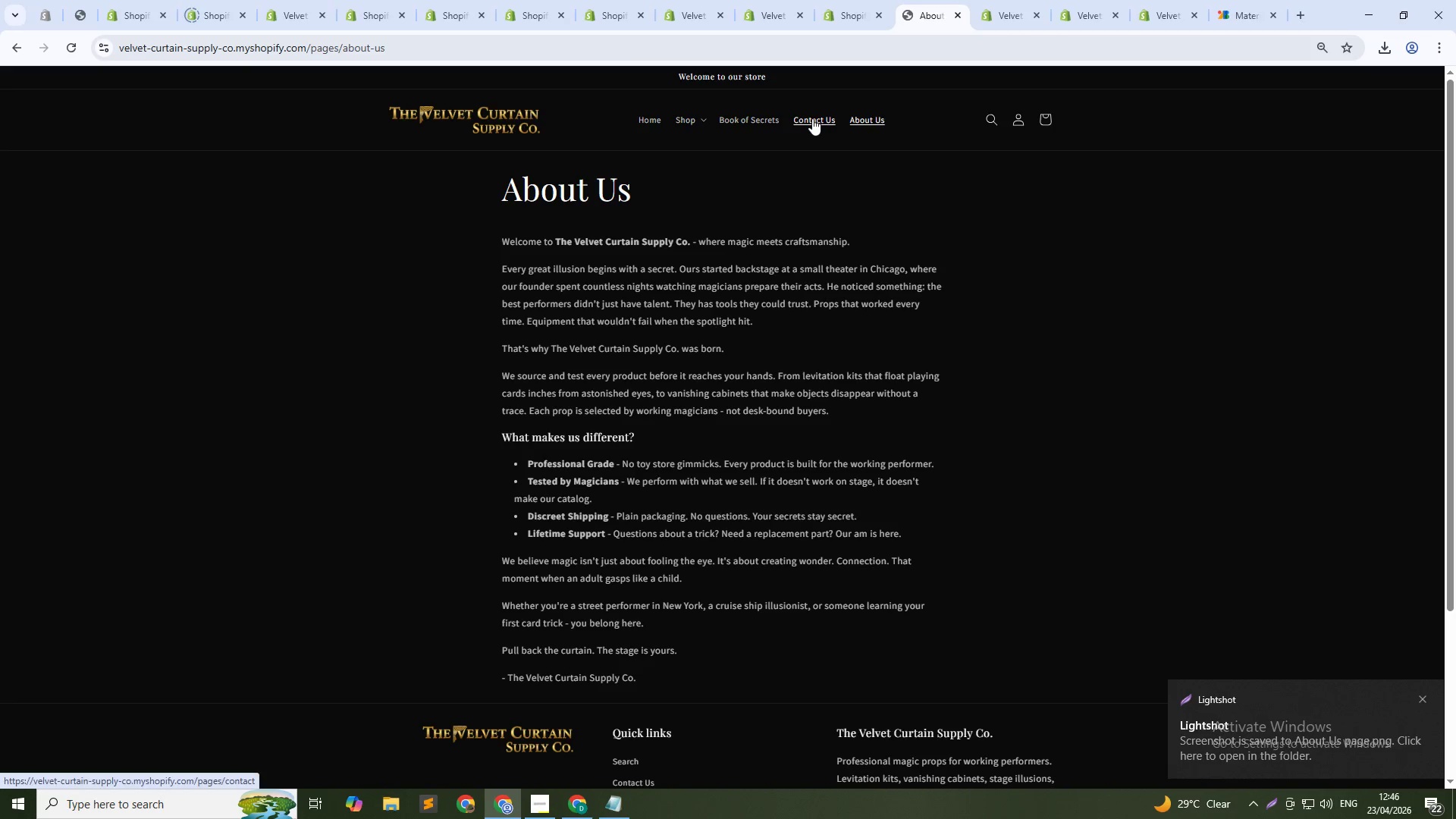 
left_click([761, 121])
 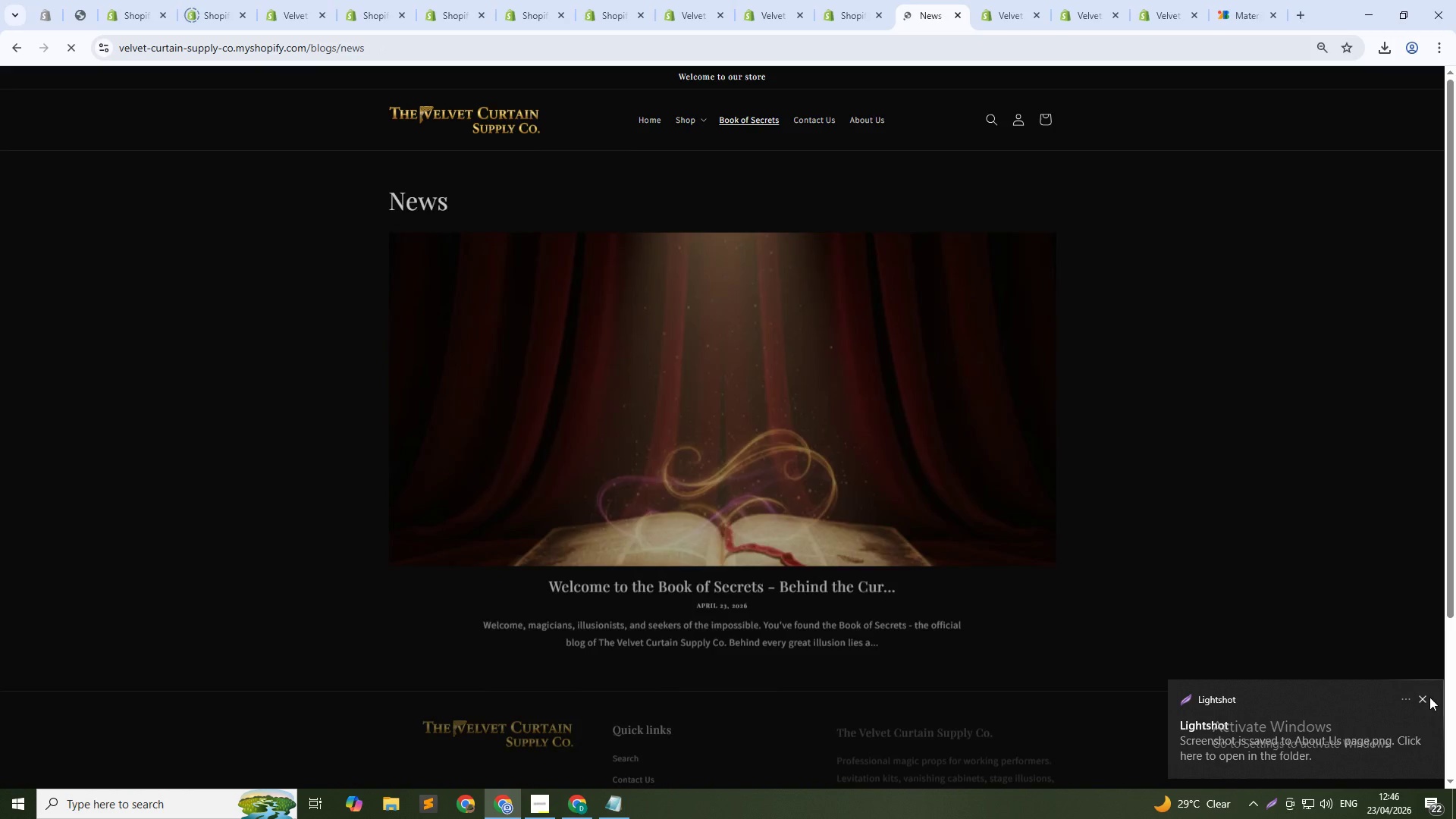 
left_click([1422, 696])
 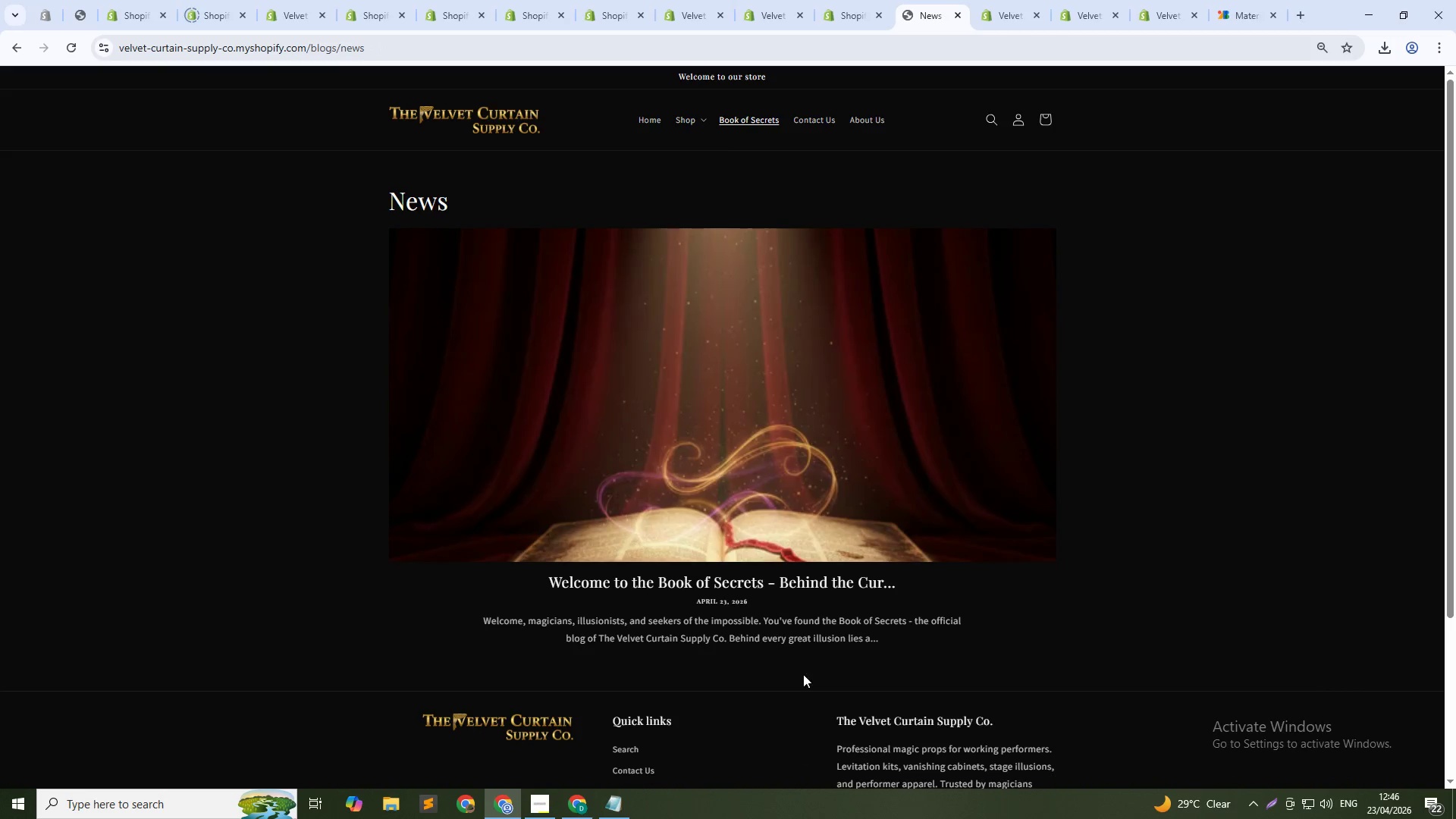 
left_click([874, 638])
 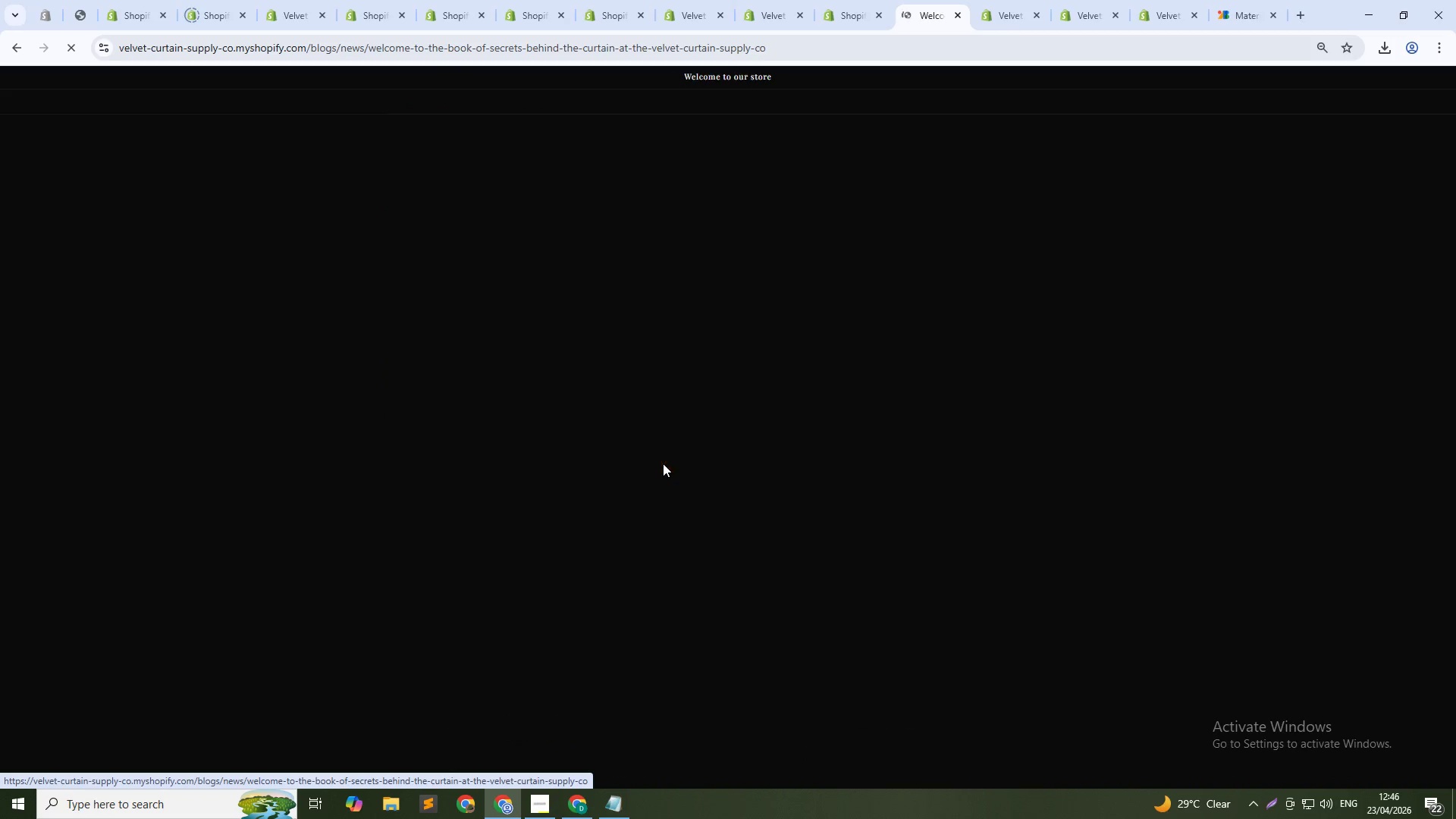 
hold_key(key=ControlLeft, duration=1.53)
scroll: coordinate [663, 463], scroll_direction: down, amount: 4.0
 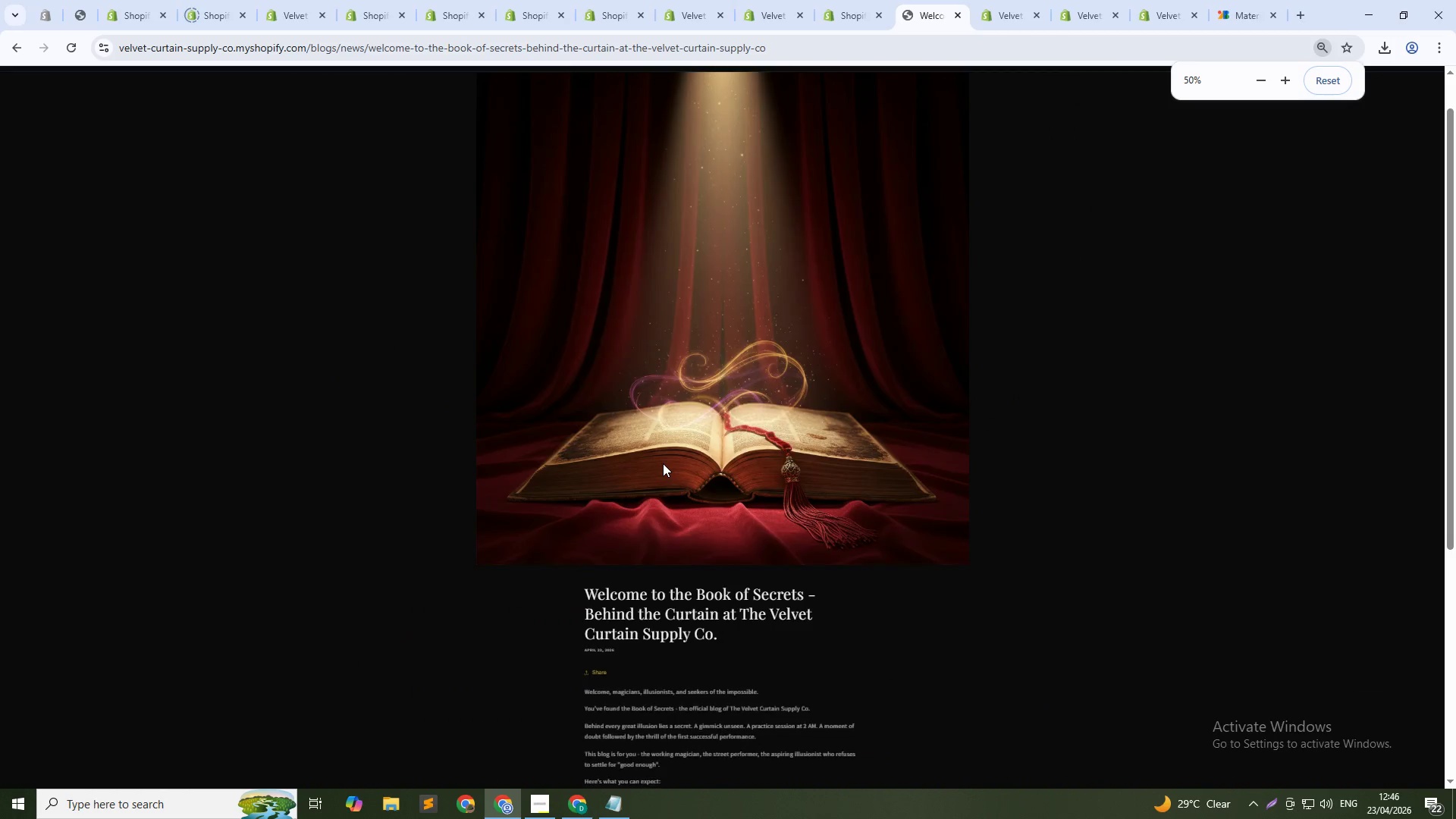 
hold_key(key=ControlLeft, duration=0.5)
 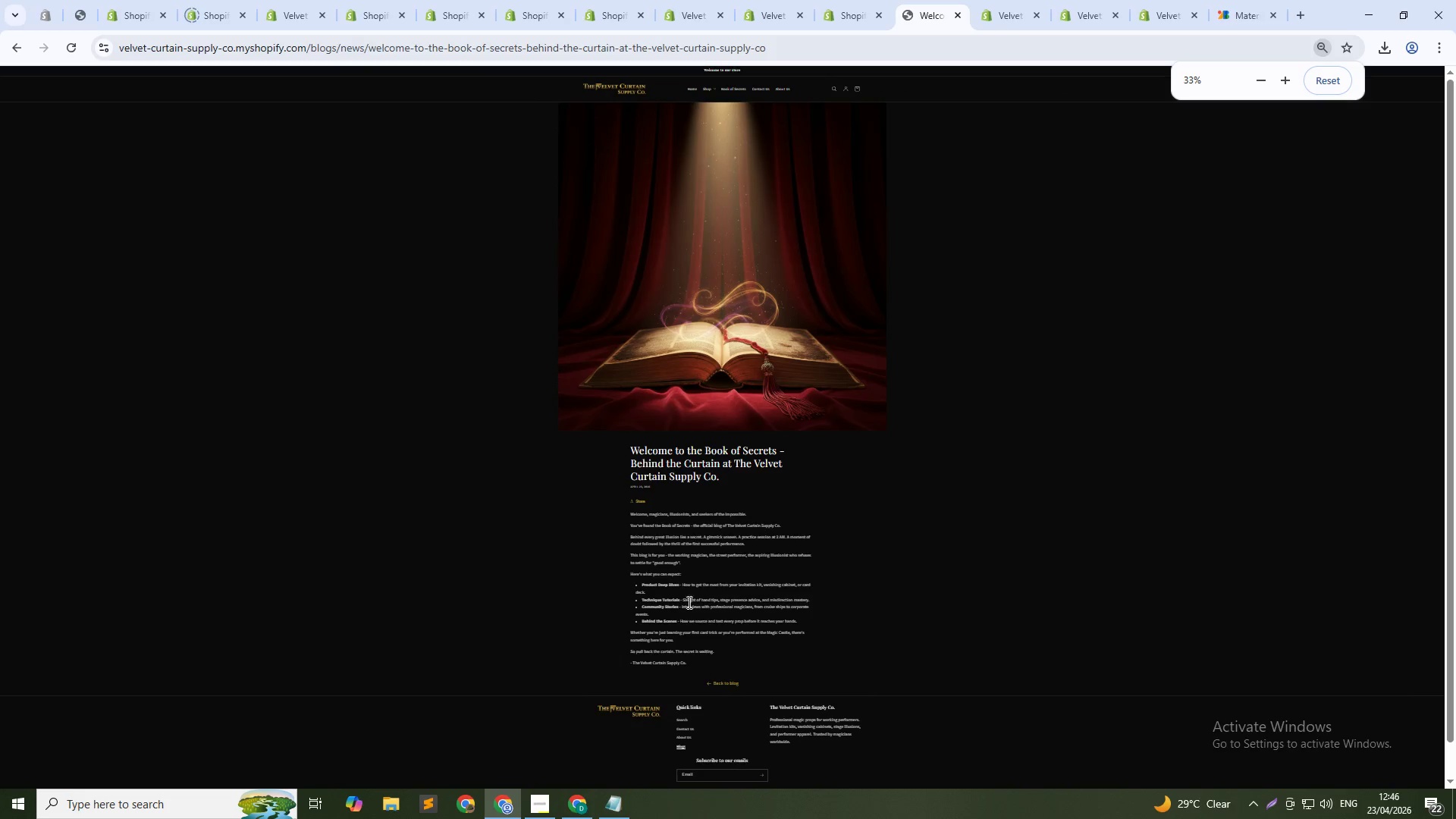 
hold_key(key=ControlLeft, duration=2.83)
 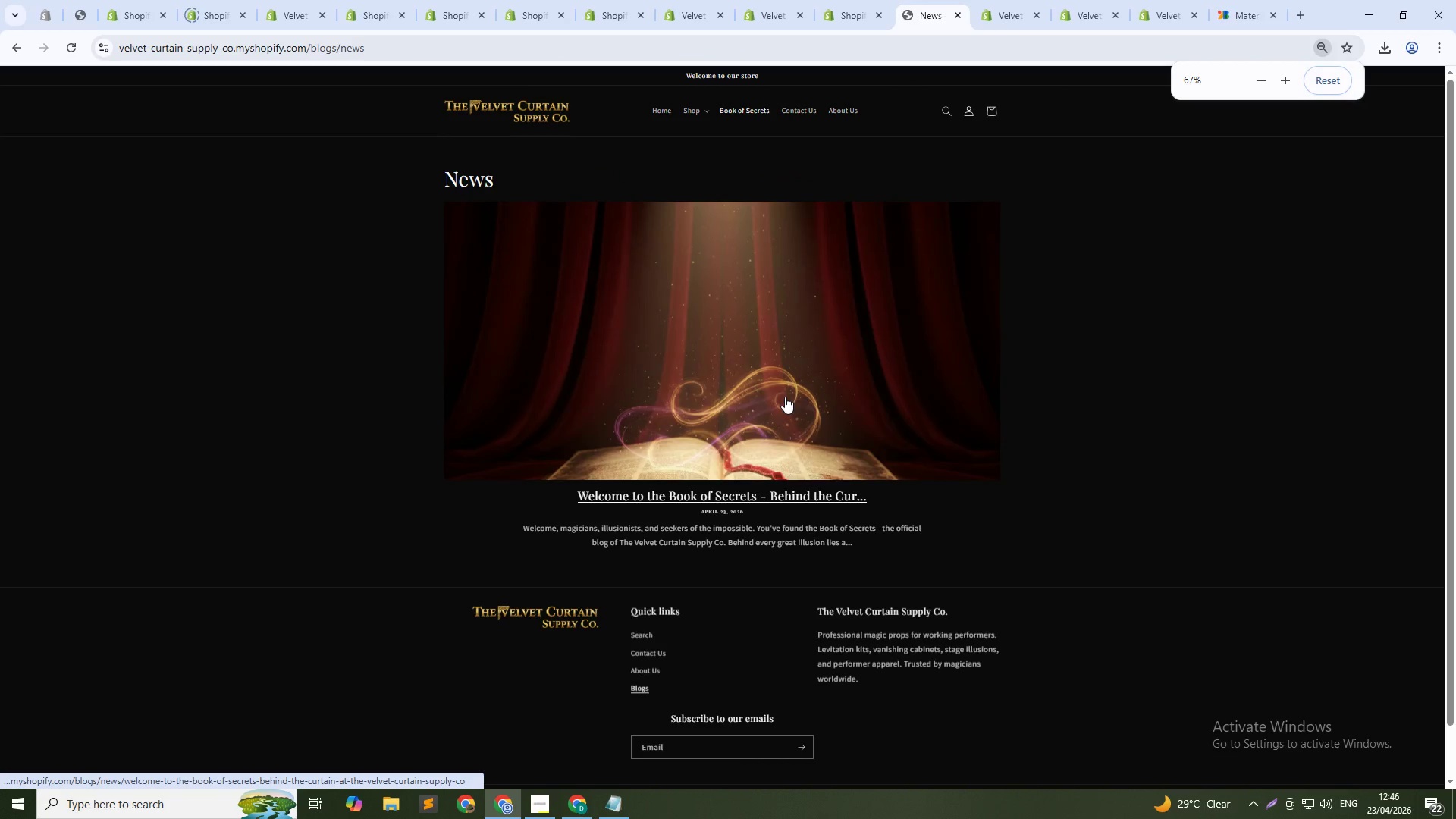 
scroll: coordinate [663, 463], scroll_direction: up, amount: 1.0
 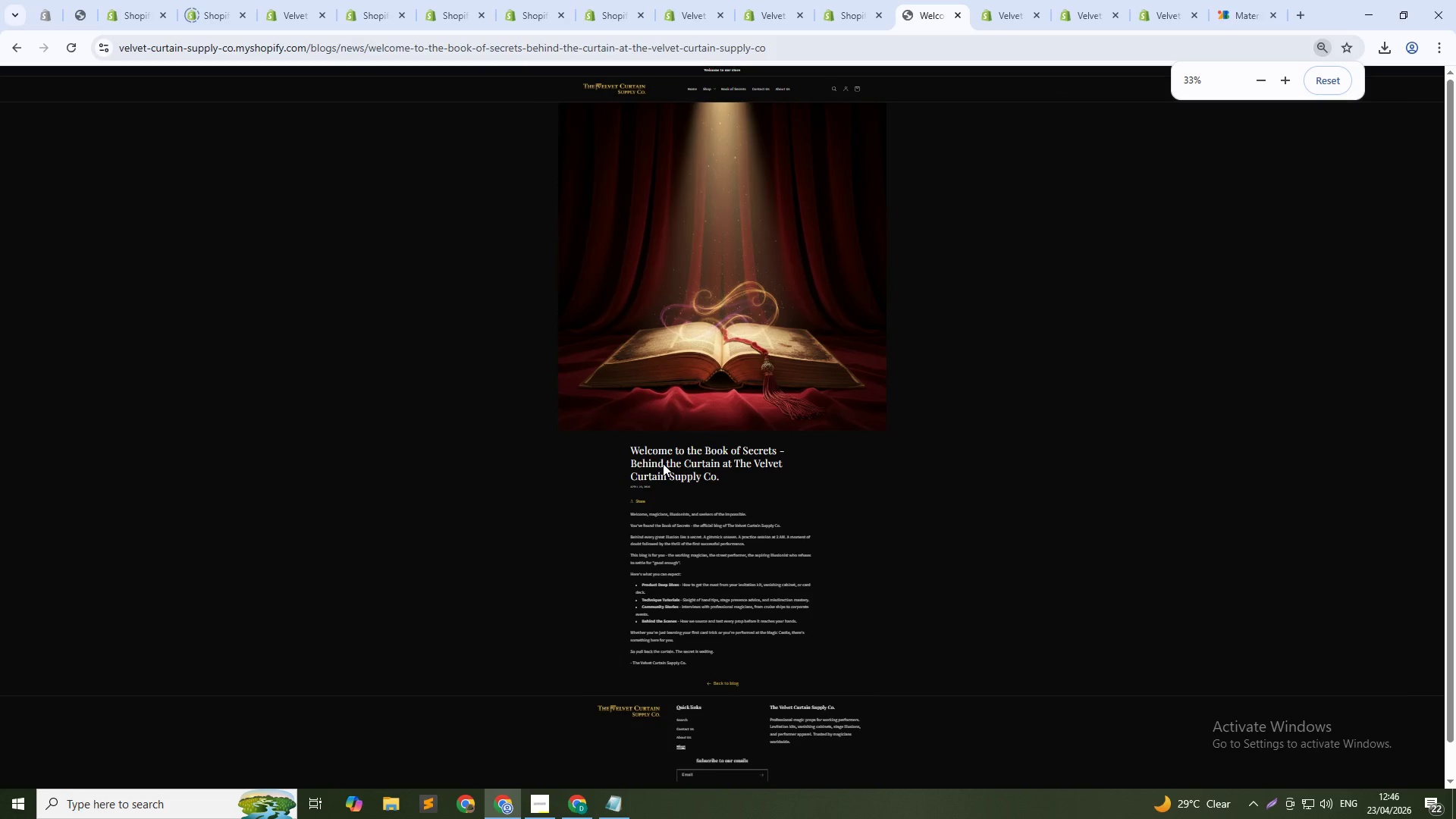 
left_click([714, 682])
 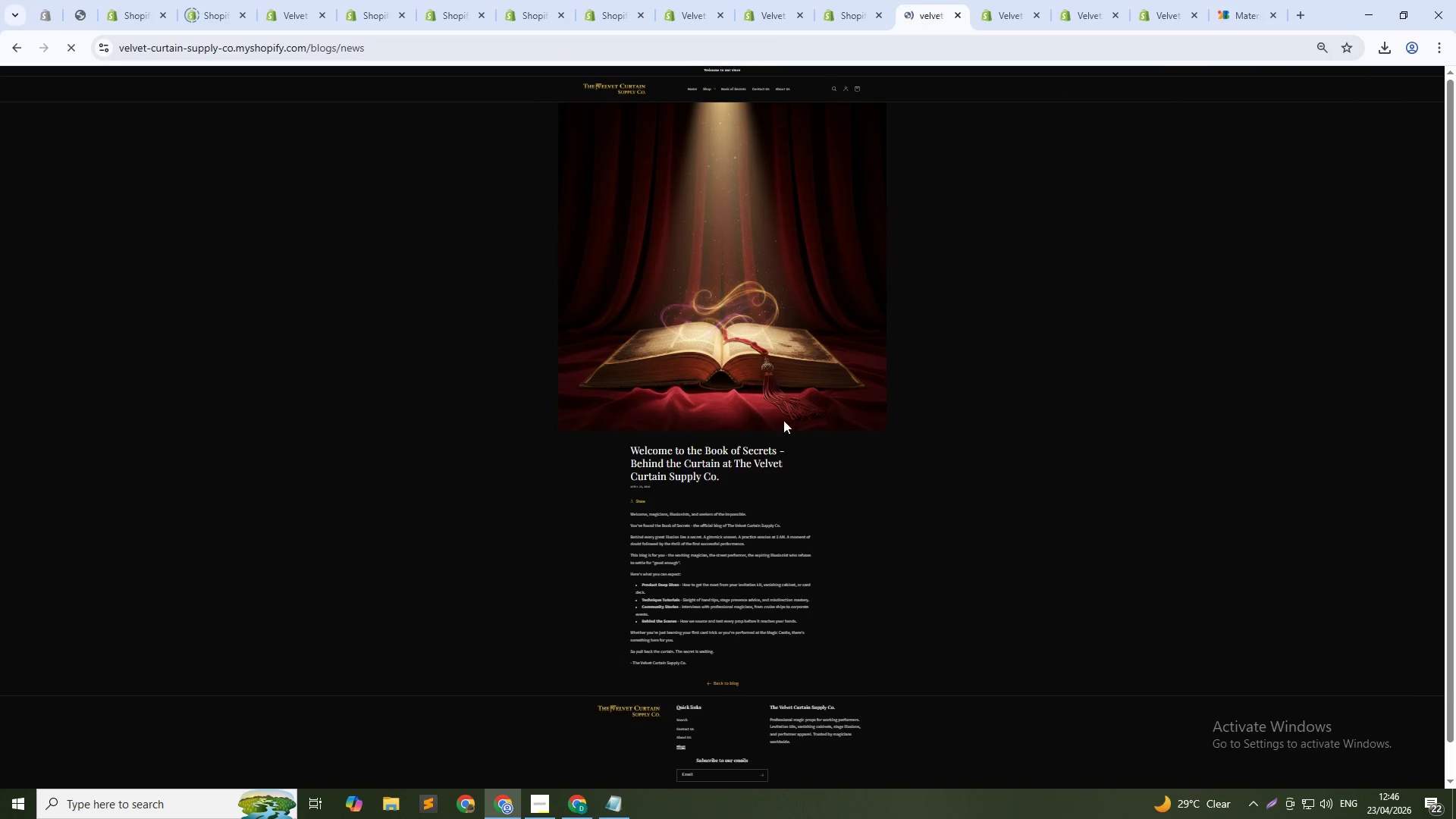 
hold_key(key=ControlLeft, duration=1.5)
scroll: coordinate [785, 397], scroll_direction: up, amount: 2.0
 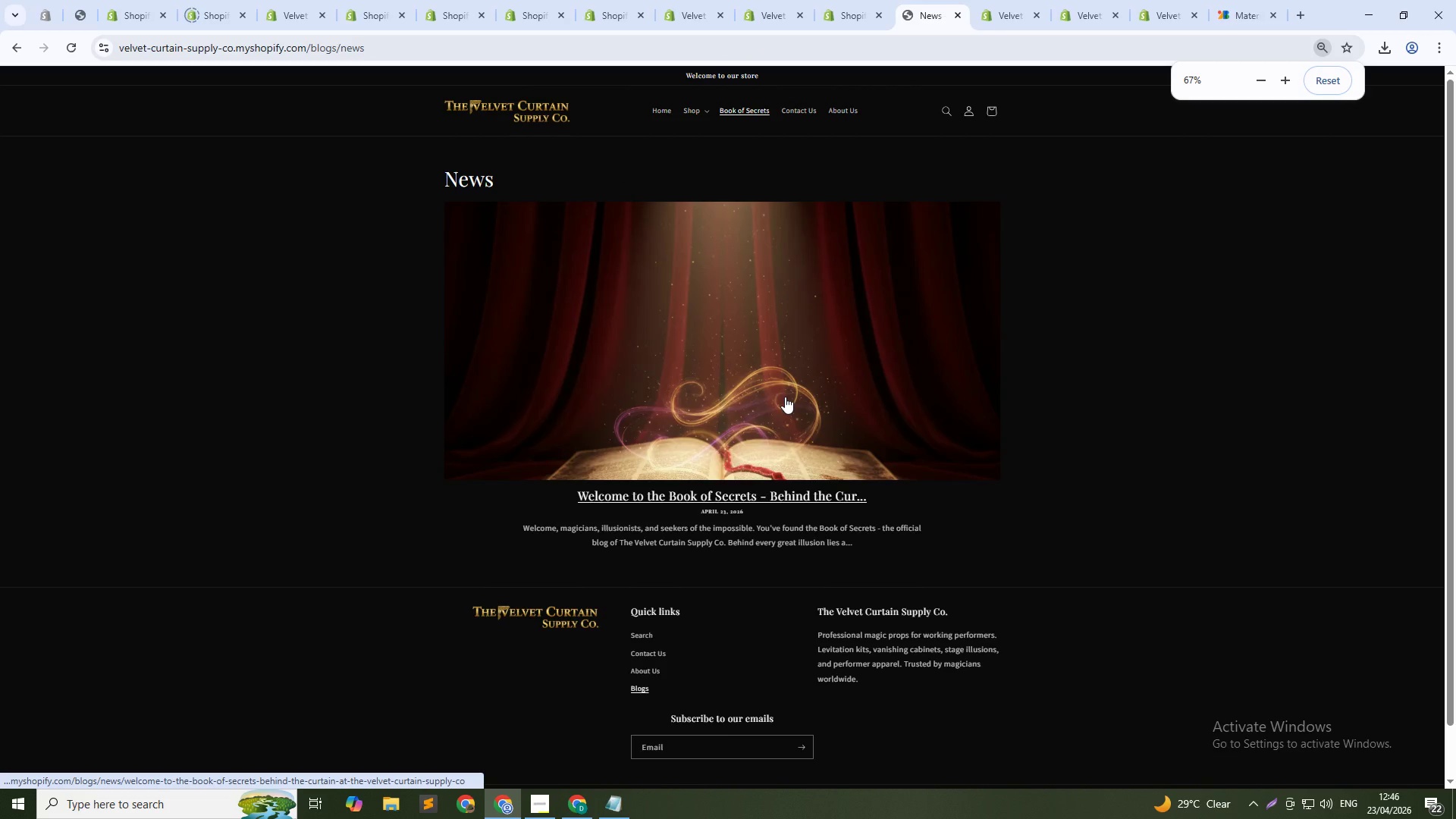 
hold_key(key=ControlLeft, duration=1.38)
scroll: coordinate [784, 401], scroll_direction: up, amount: 2.0
 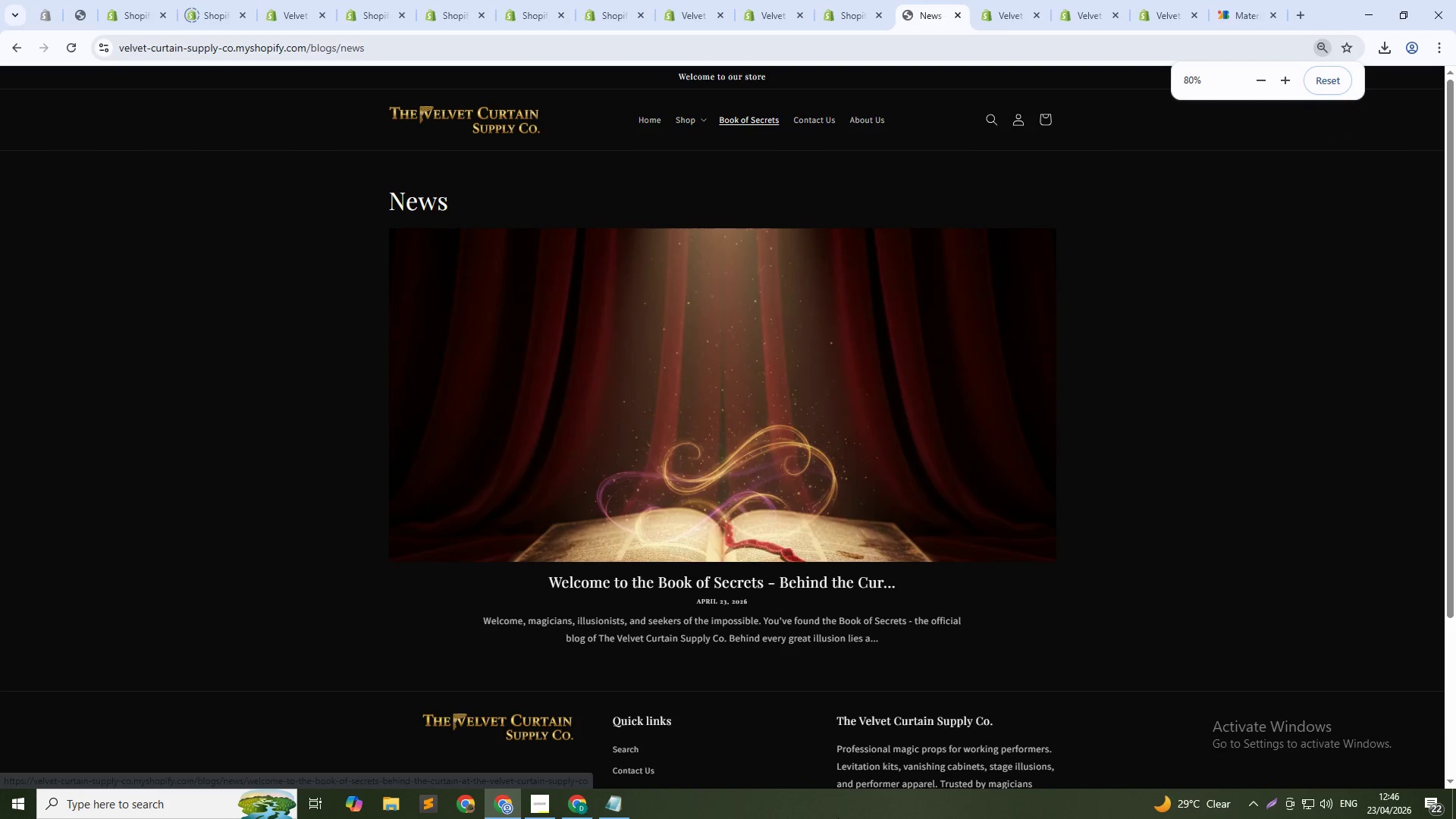 
key(PrintScreen)
 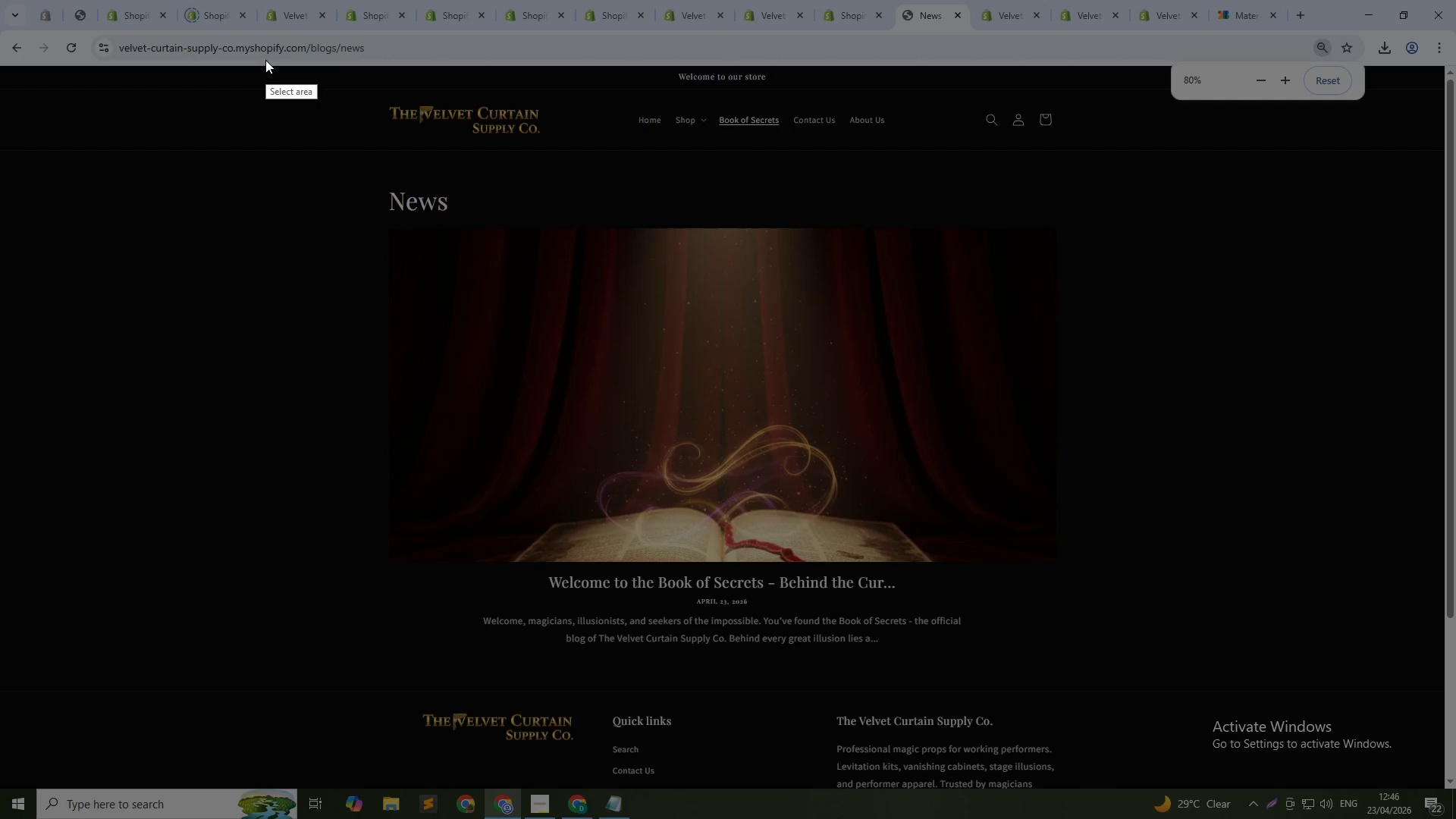 
left_click_drag(start_coordinate=[253, 93], to_coordinate=[1163, 682])
 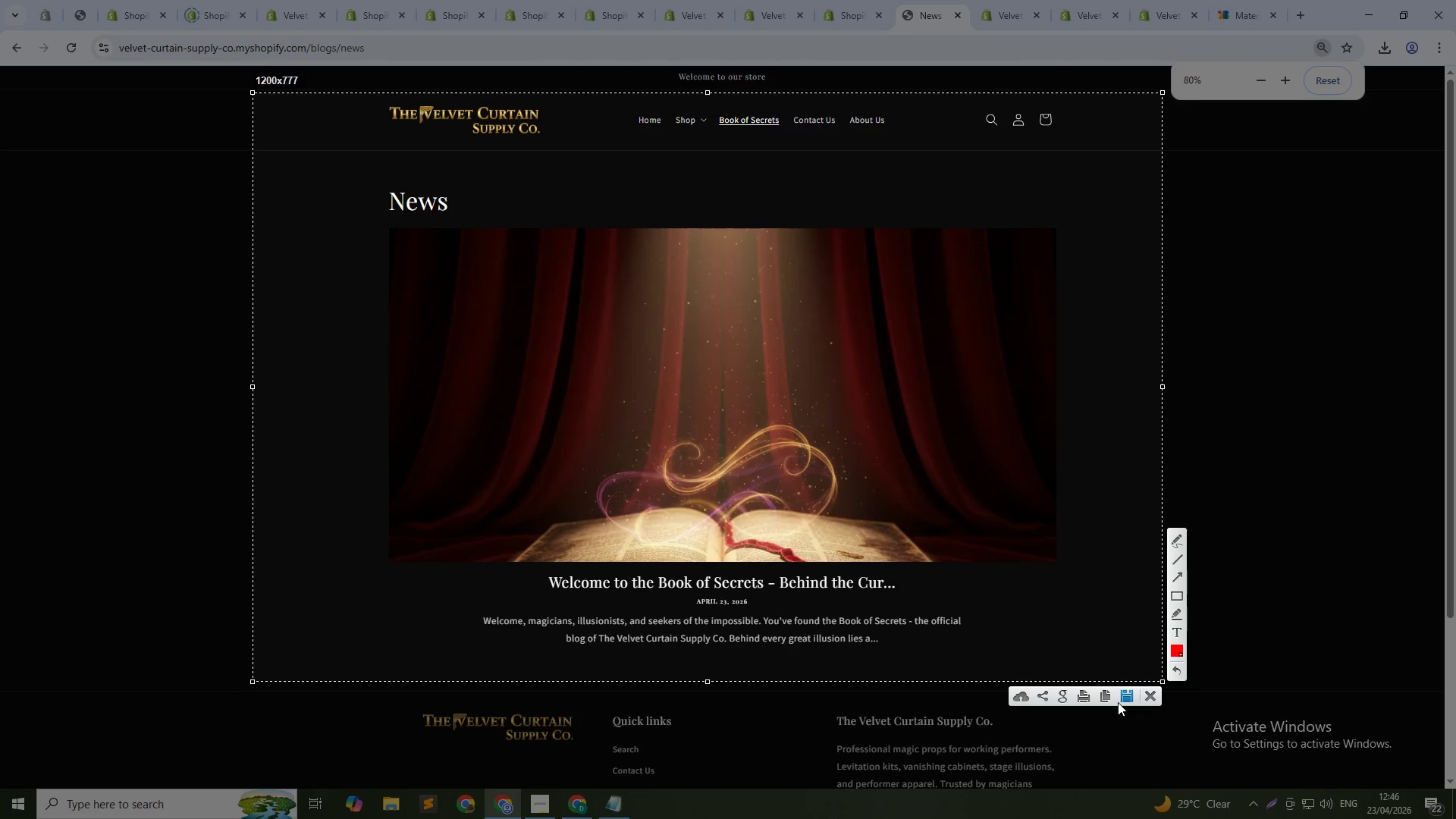 
left_click([1118, 702])
 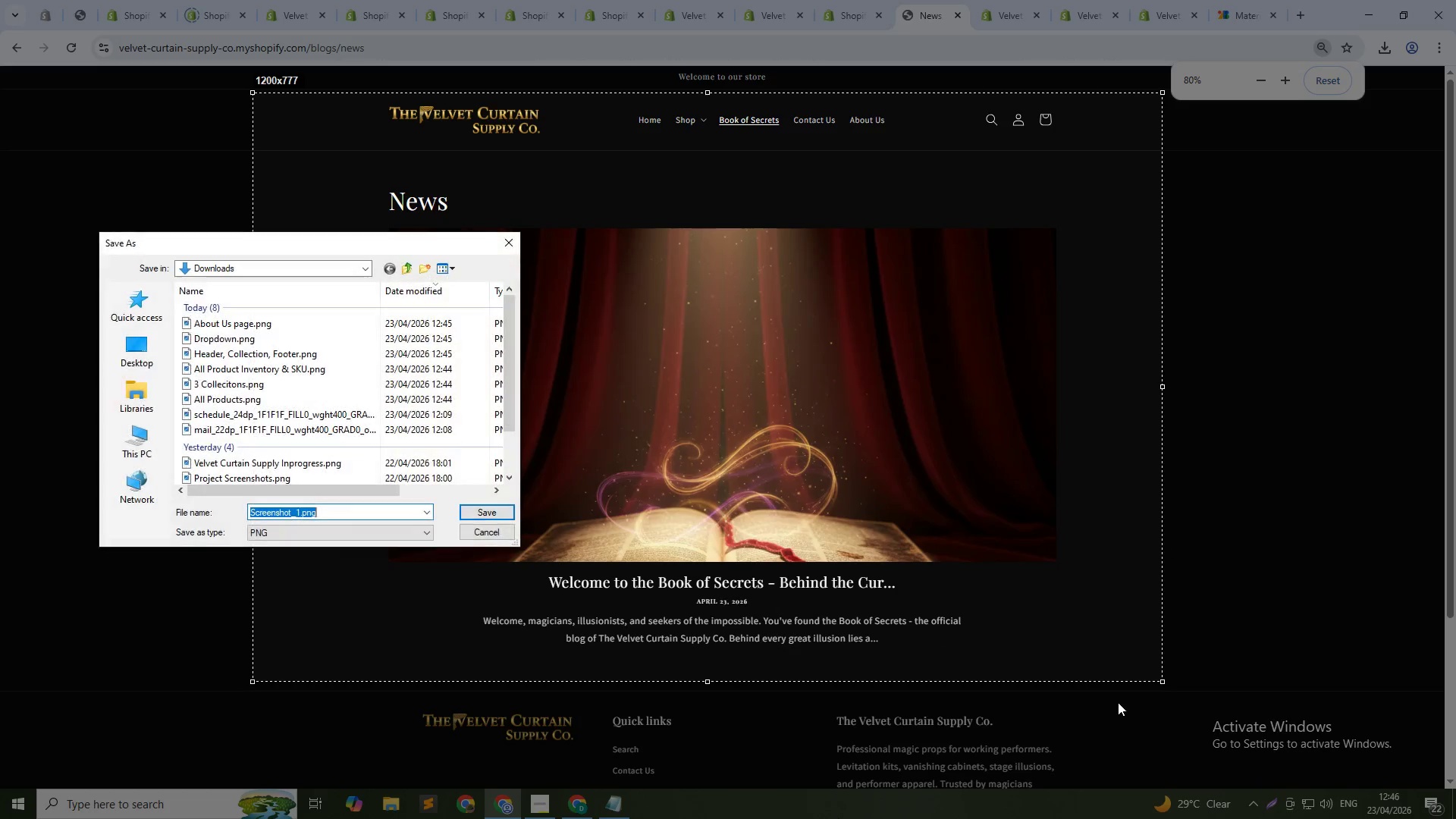 
type(Blog Added)
 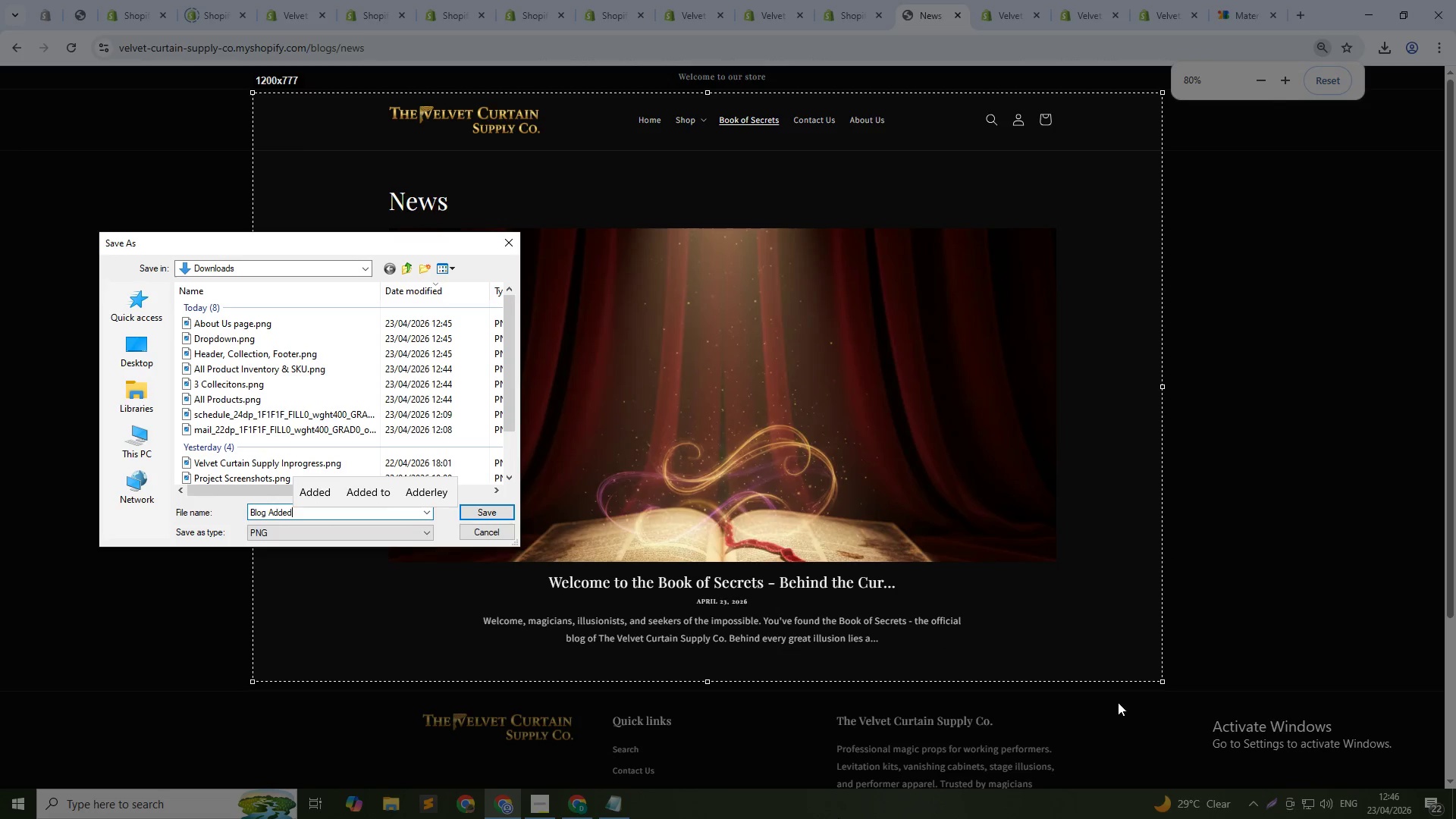 
key(Enter)
 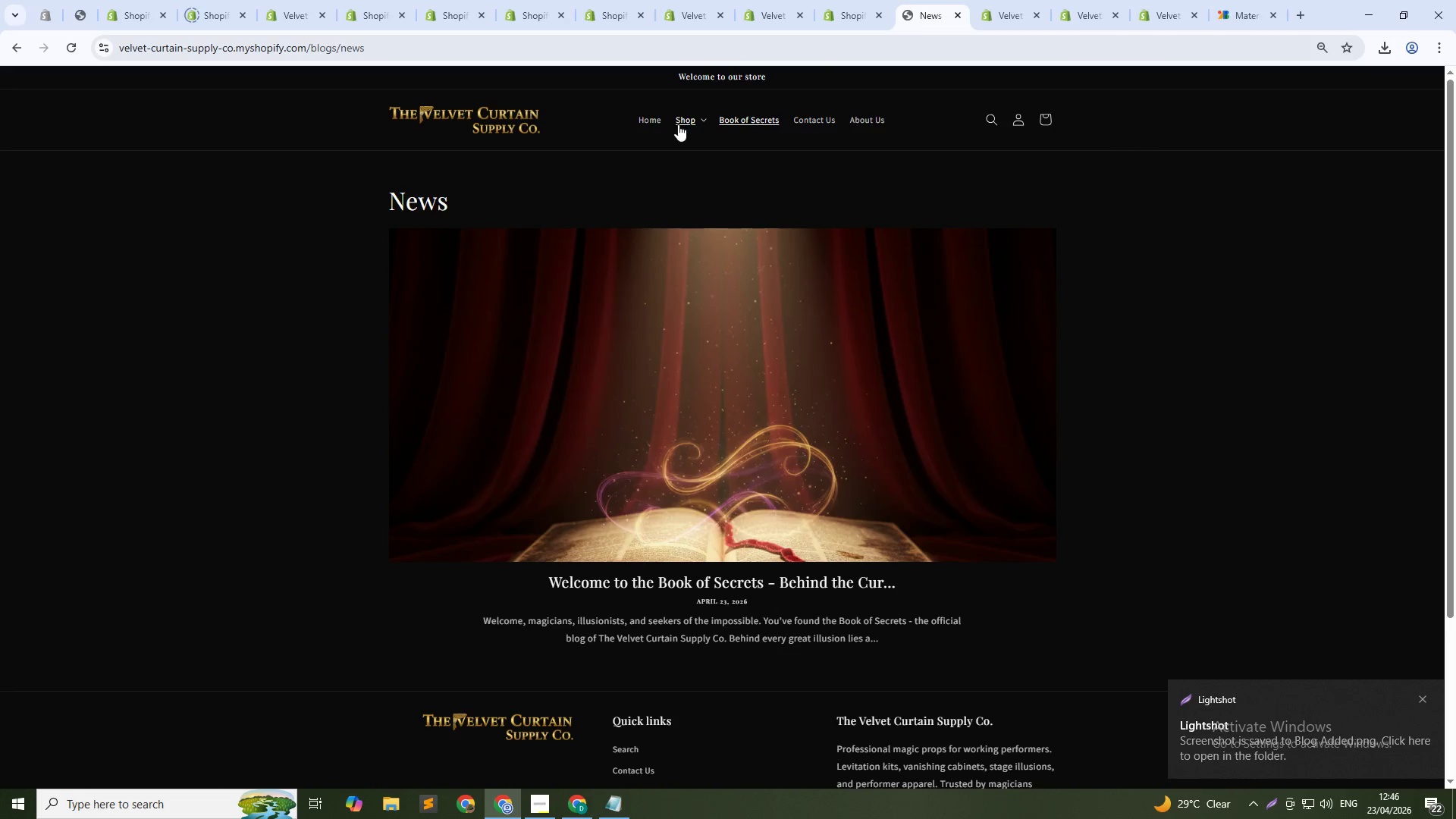 
wait(5.3)
 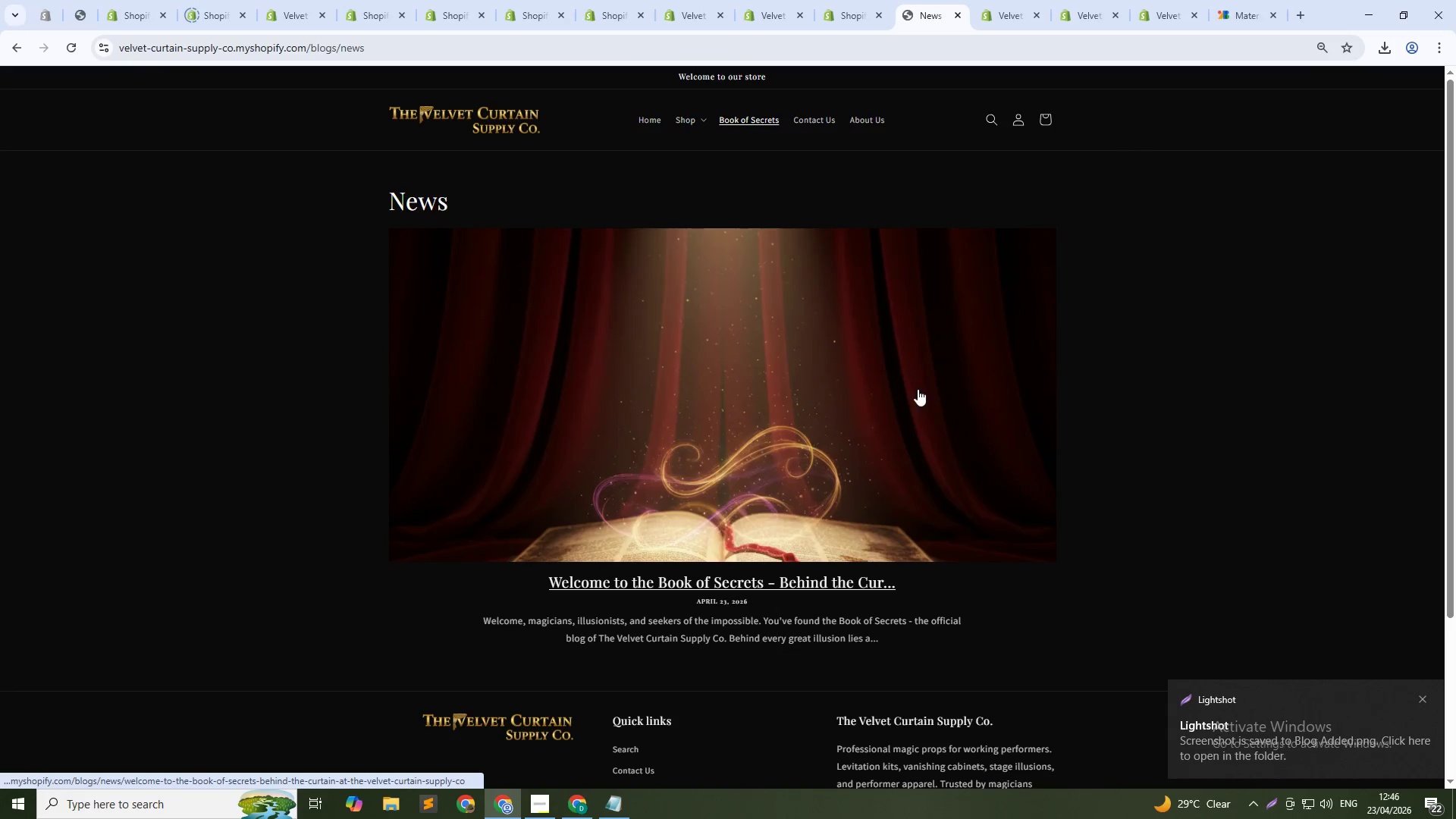 
left_click([687, 124])
 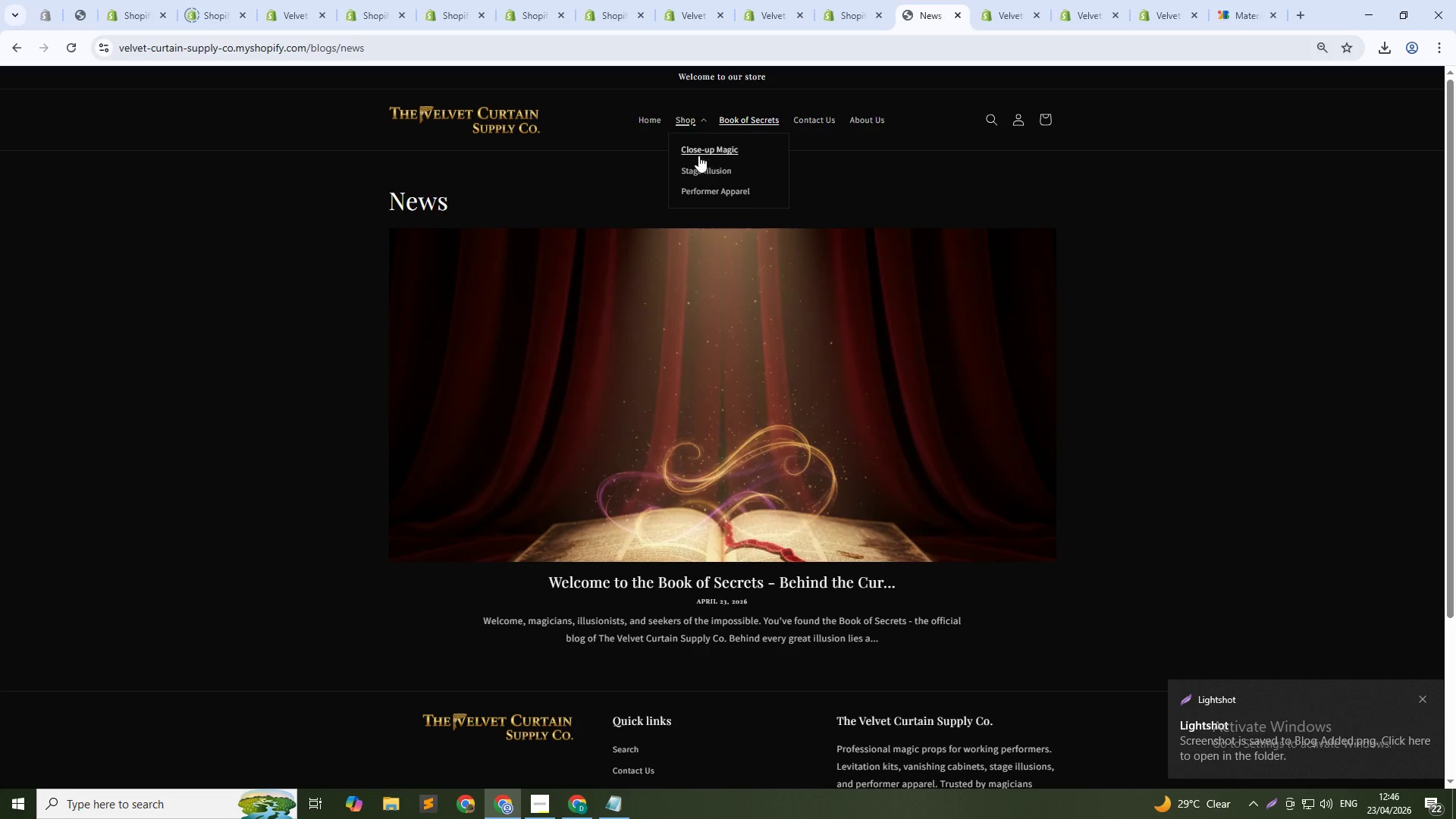 
left_click([698, 155])
 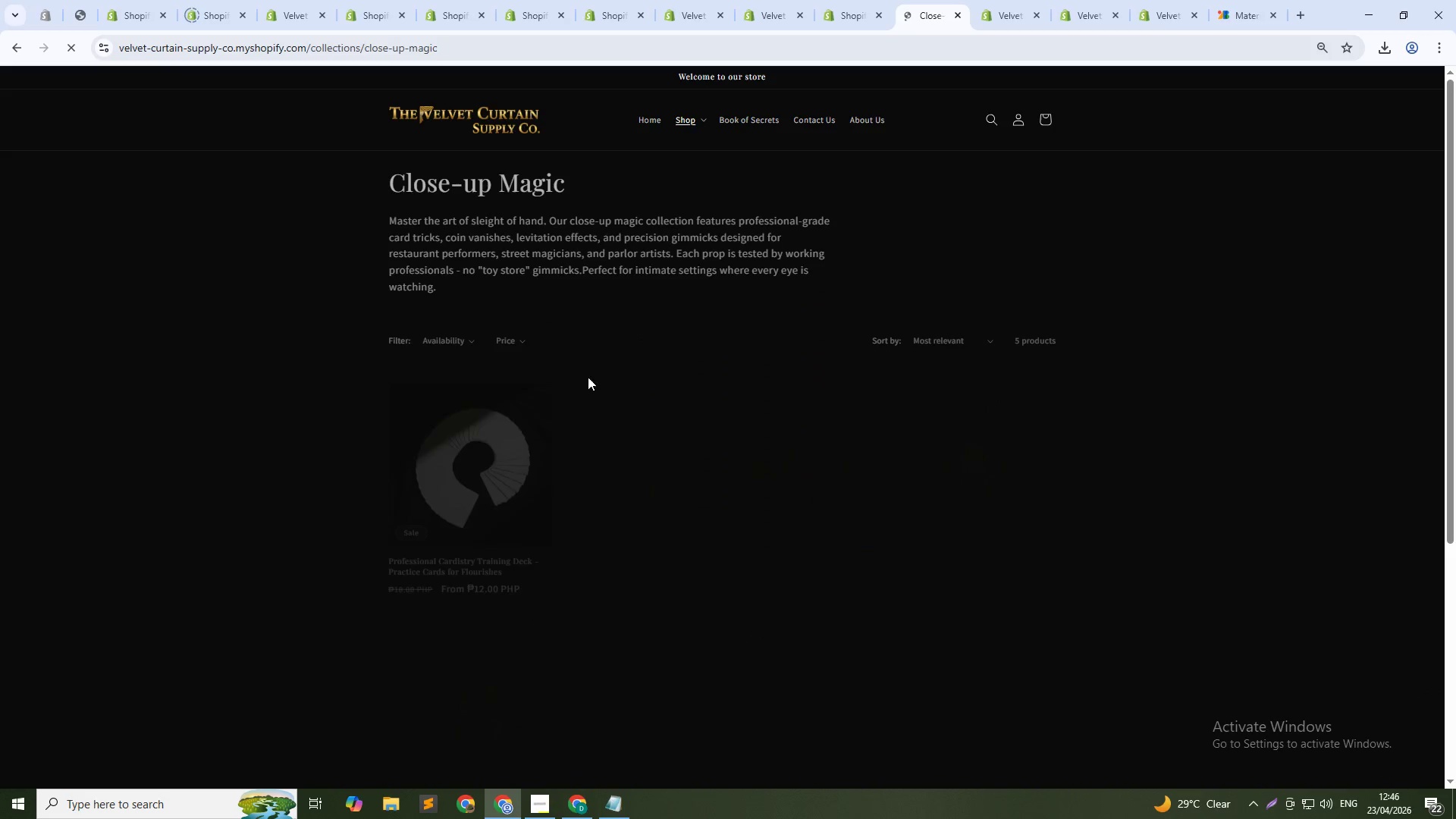 
left_click([481, 427])
 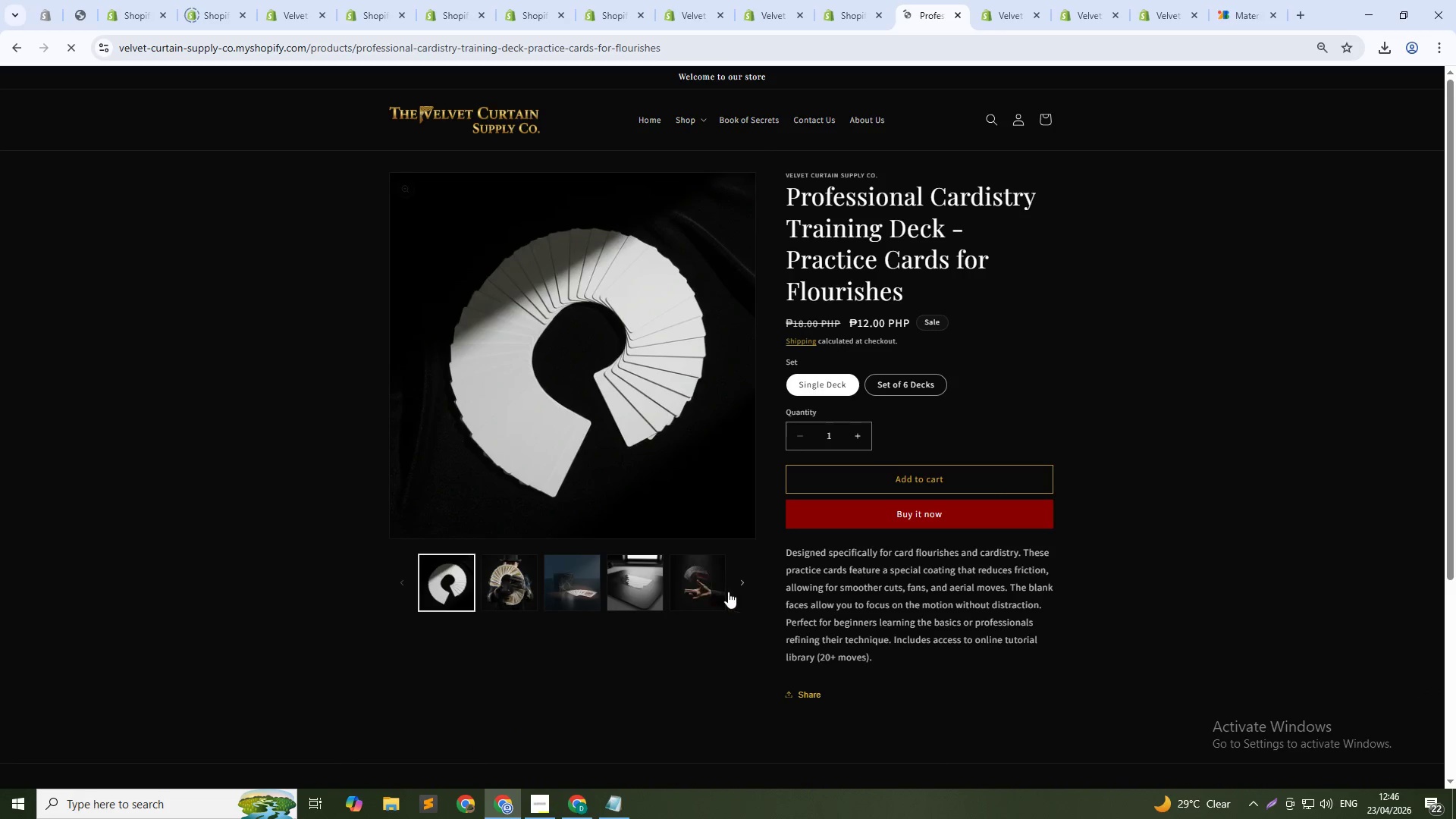 
scroll: coordinate [863, 736], scroll_direction: down, amount: 2.0
 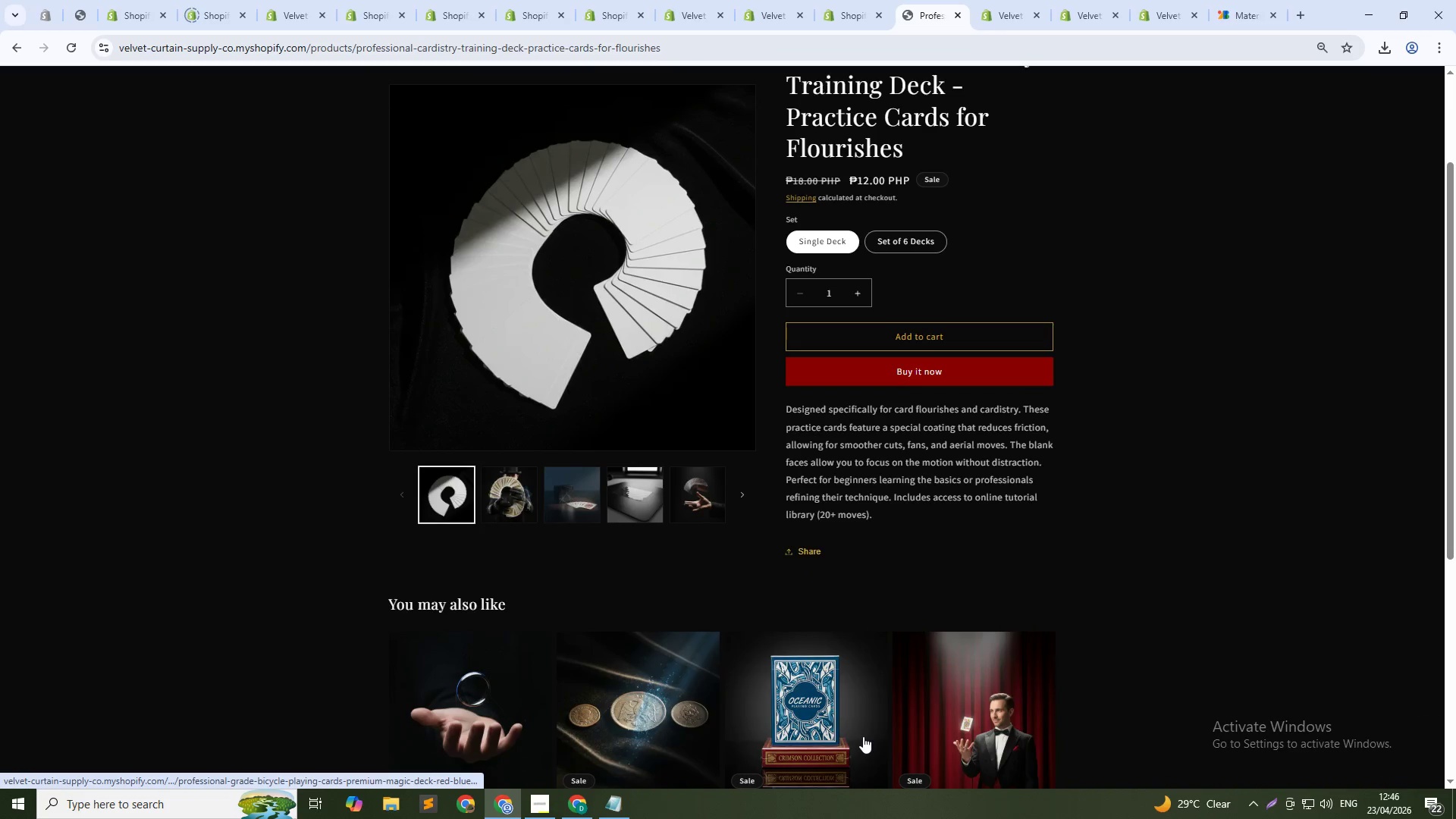 
scroll: coordinate [863, 736], scroll_direction: up, amount: 3.0
 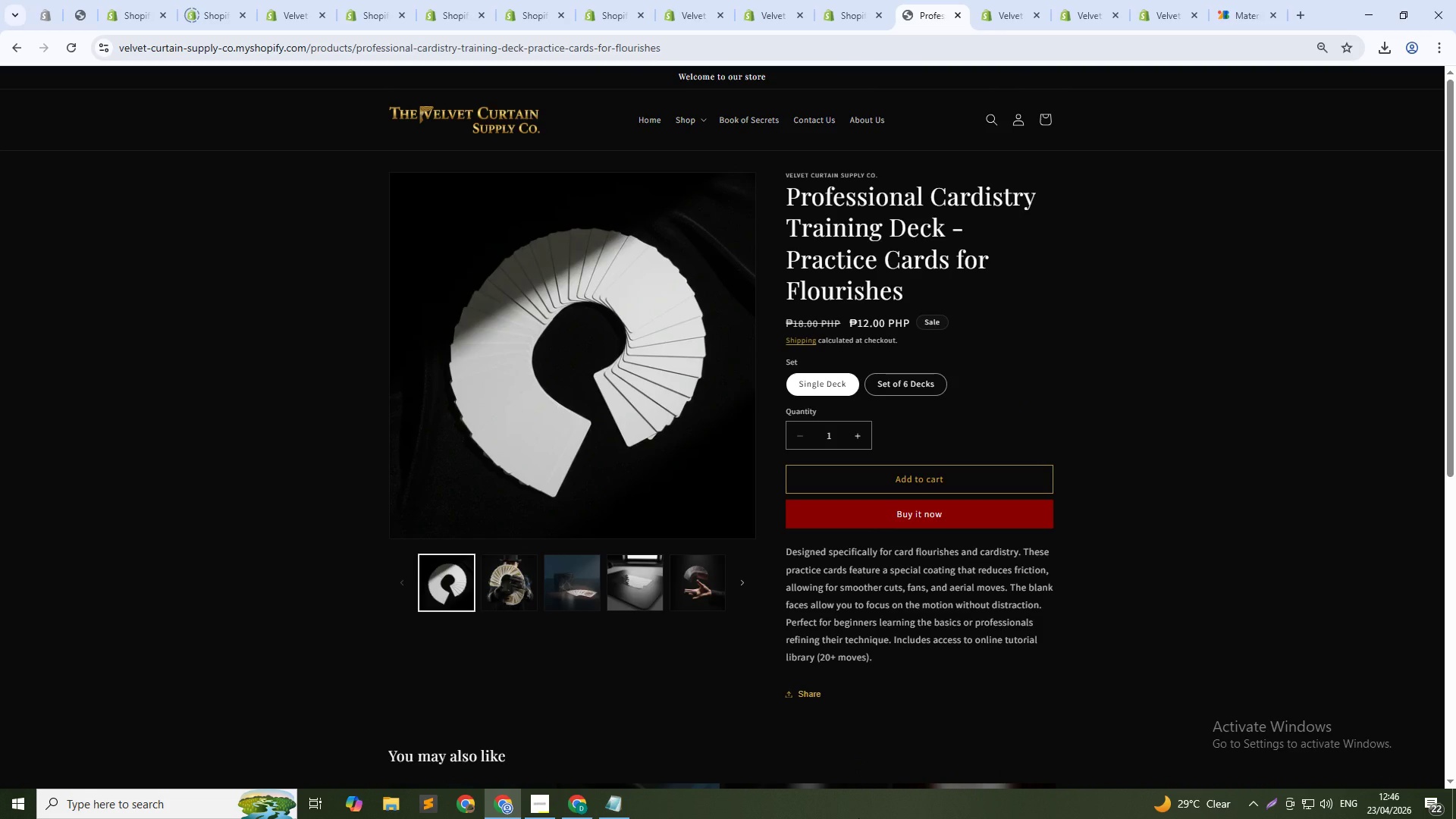 
key(PrintScreen)
 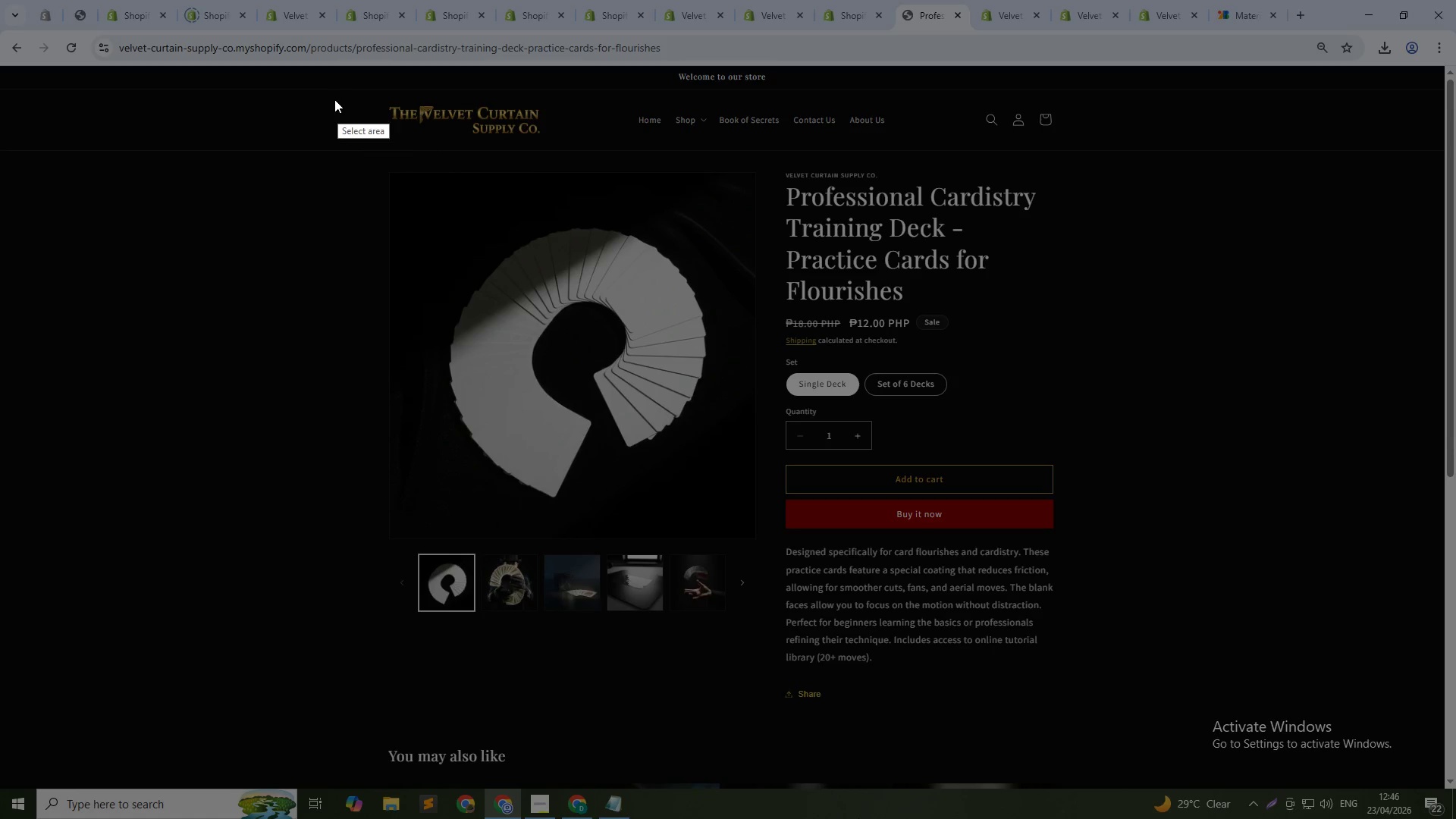 
left_click_drag(start_coordinate=[303, 85], to_coordinate=[1191, 777])
 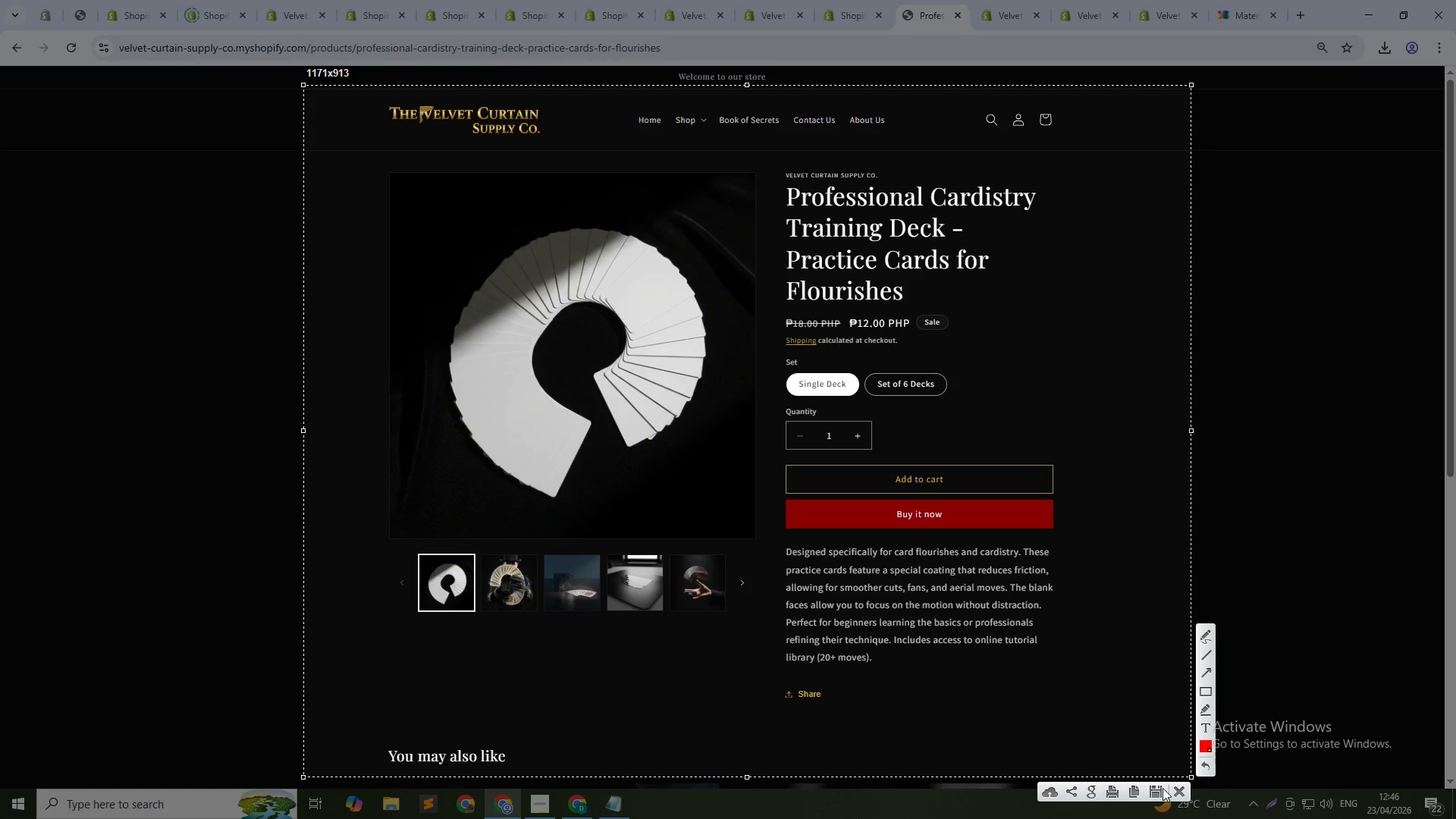 
left_click([1161, 789])
 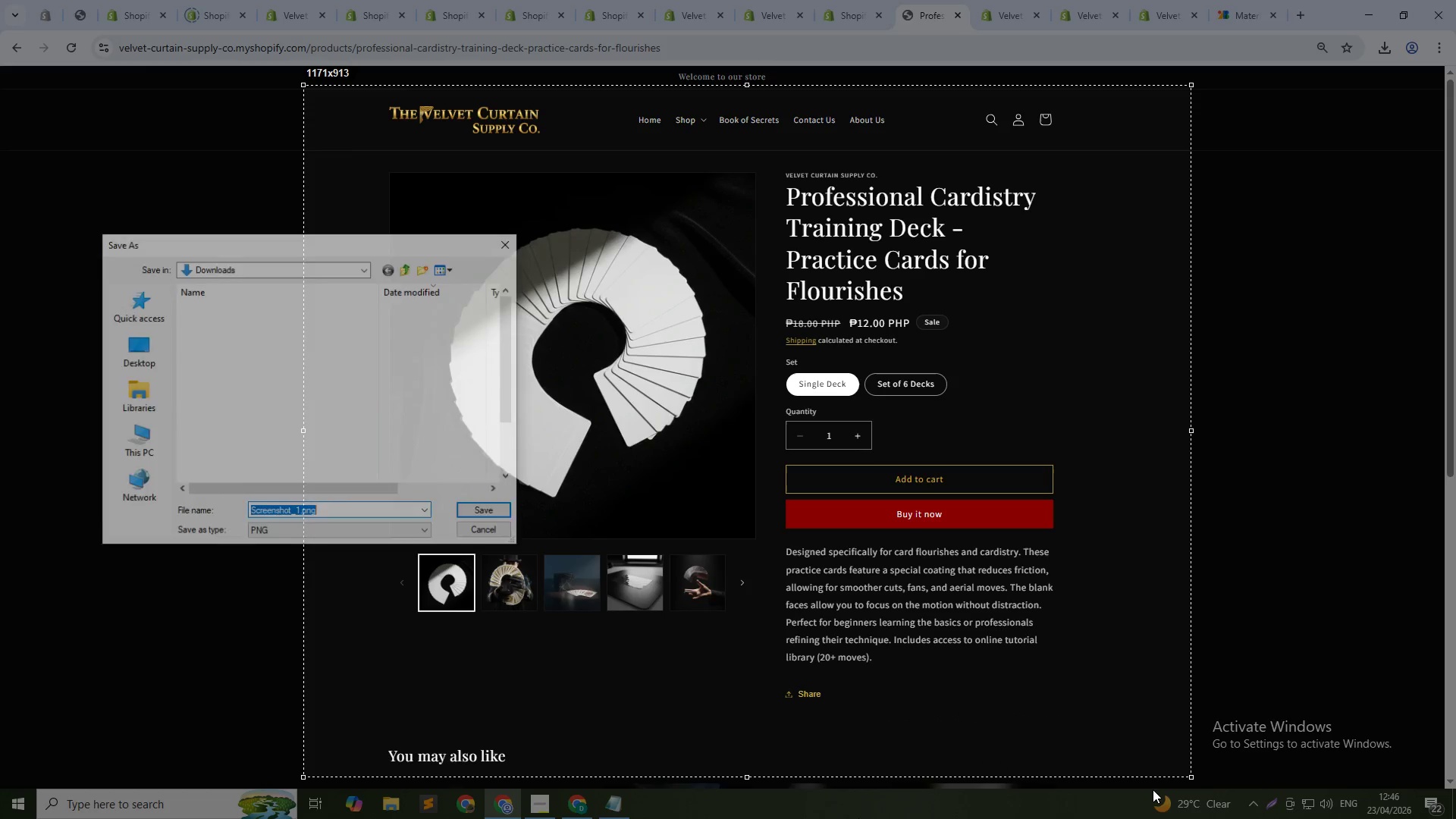 
type(PDP page)
 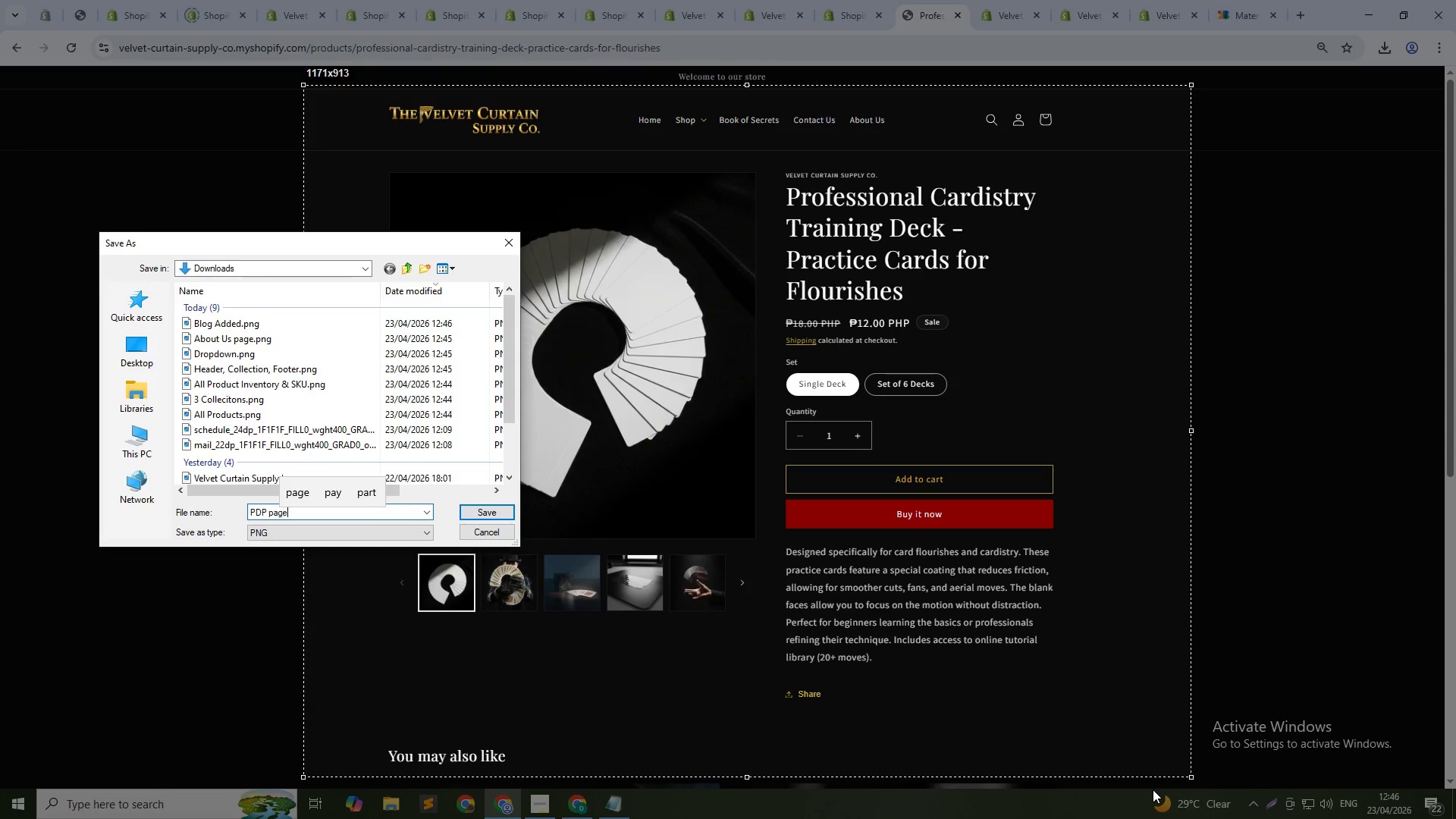 
key(Enter)
 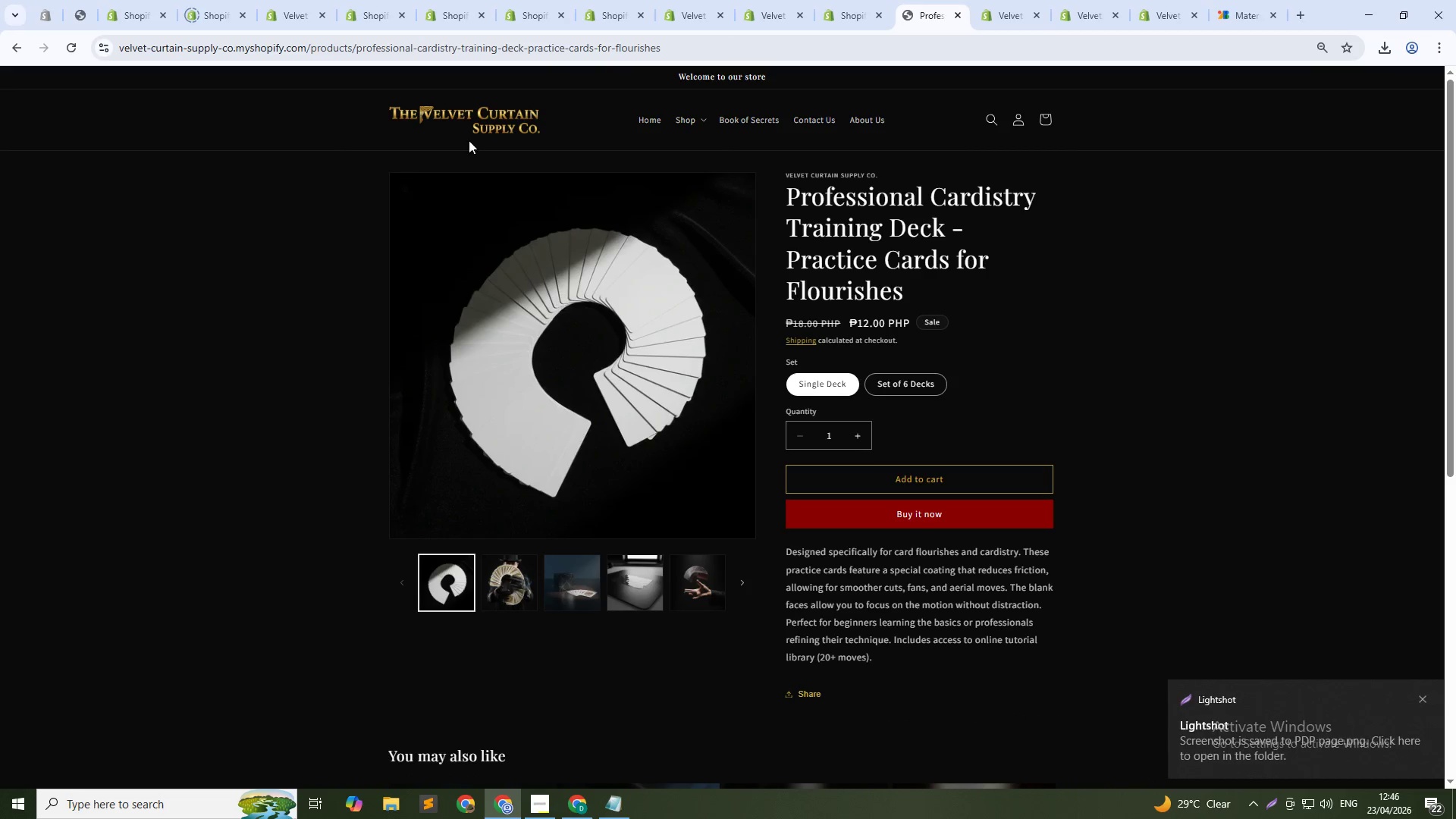 
left_click([477, 107])
 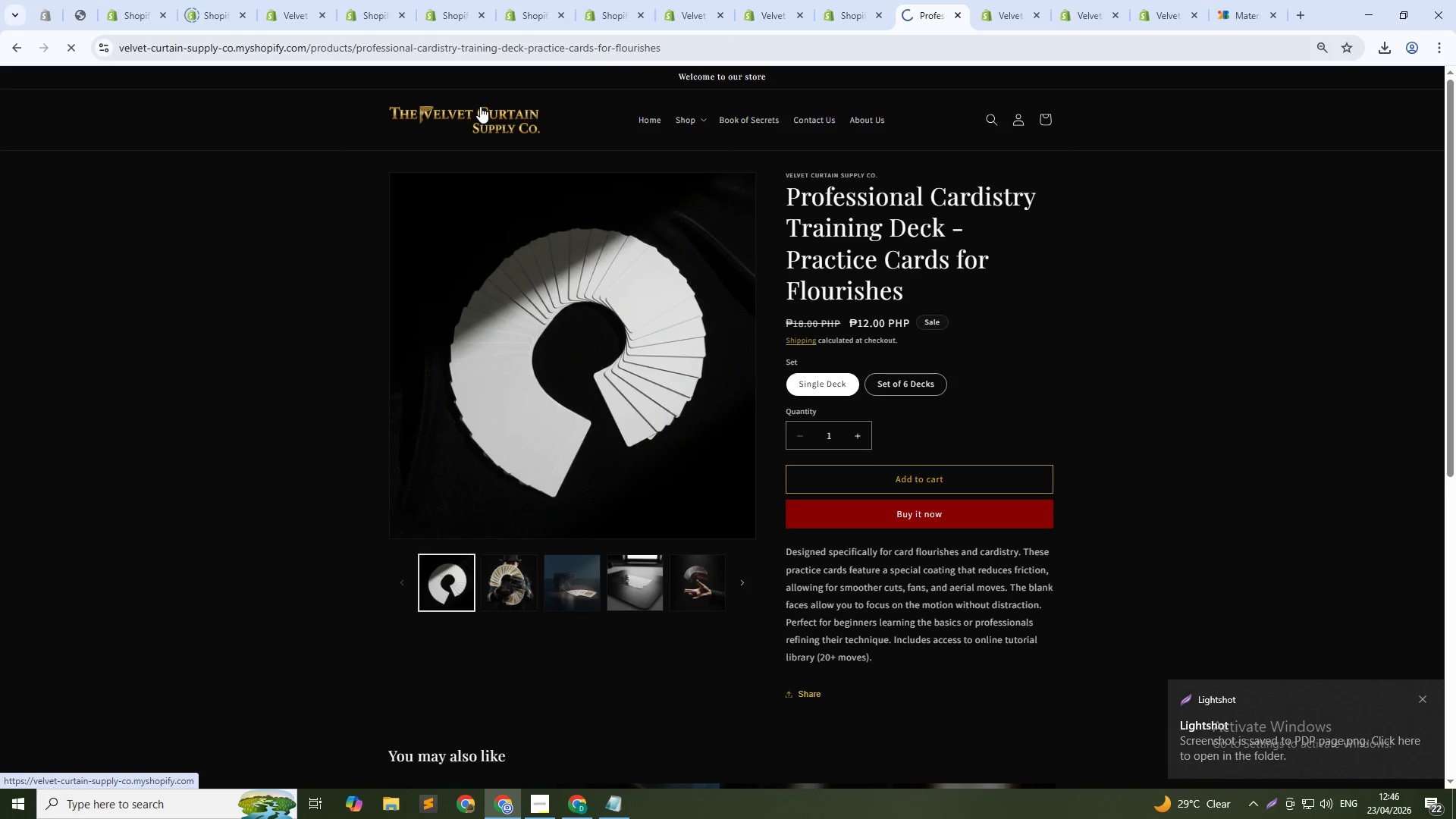 
key(Control+Numpad0)
 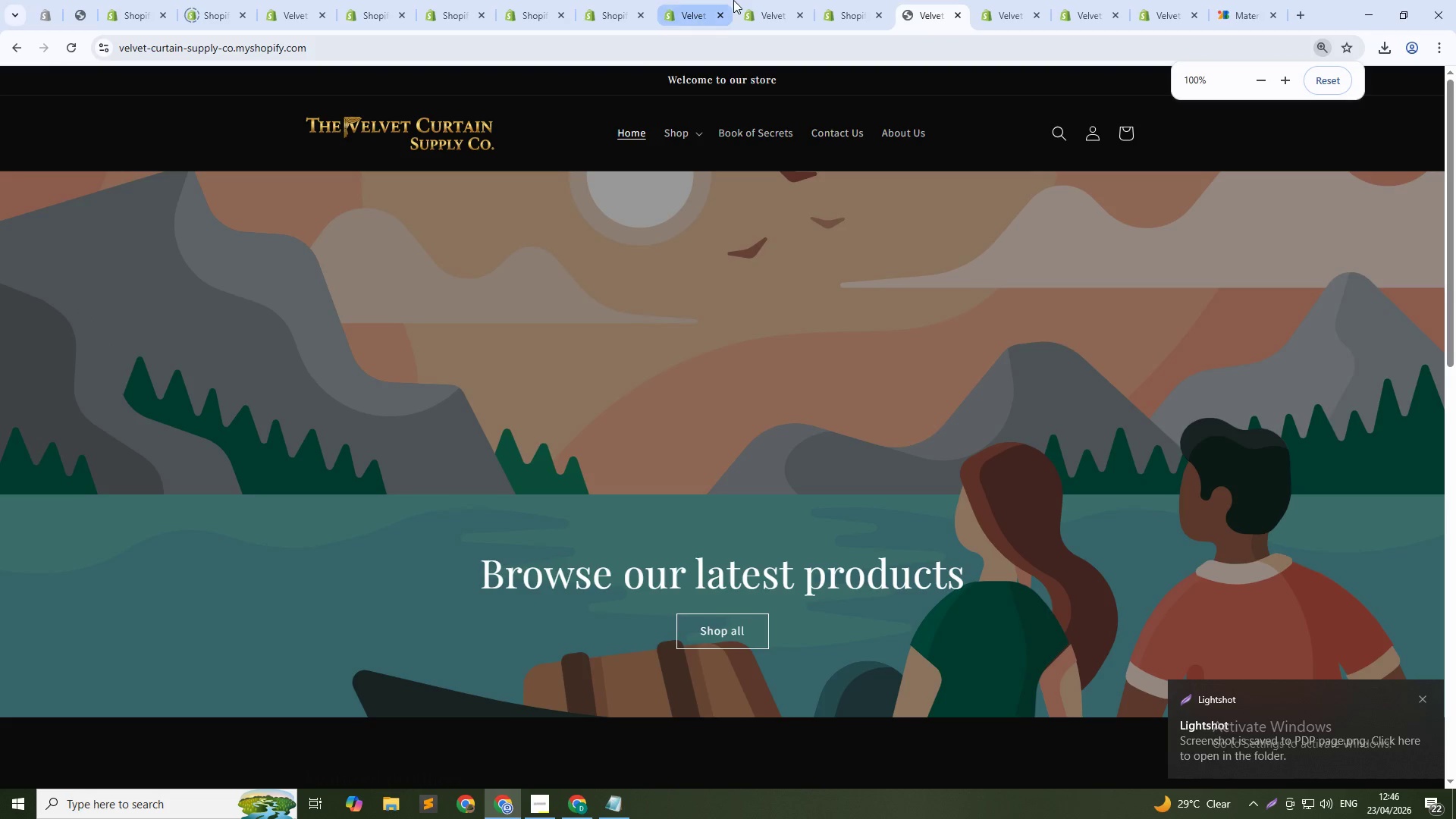 
left_click([648, 0])
 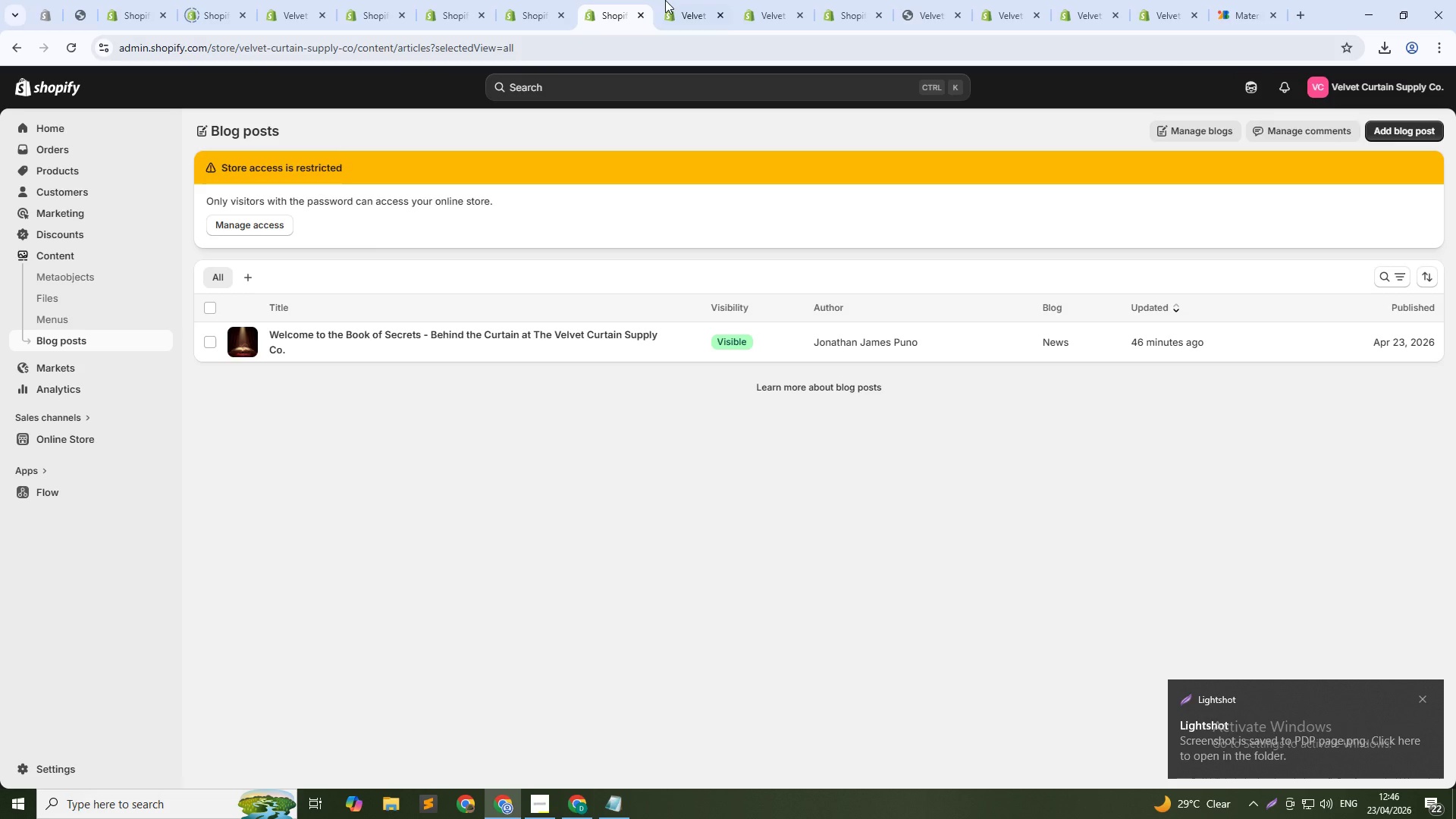 
left_click([667, 0])
 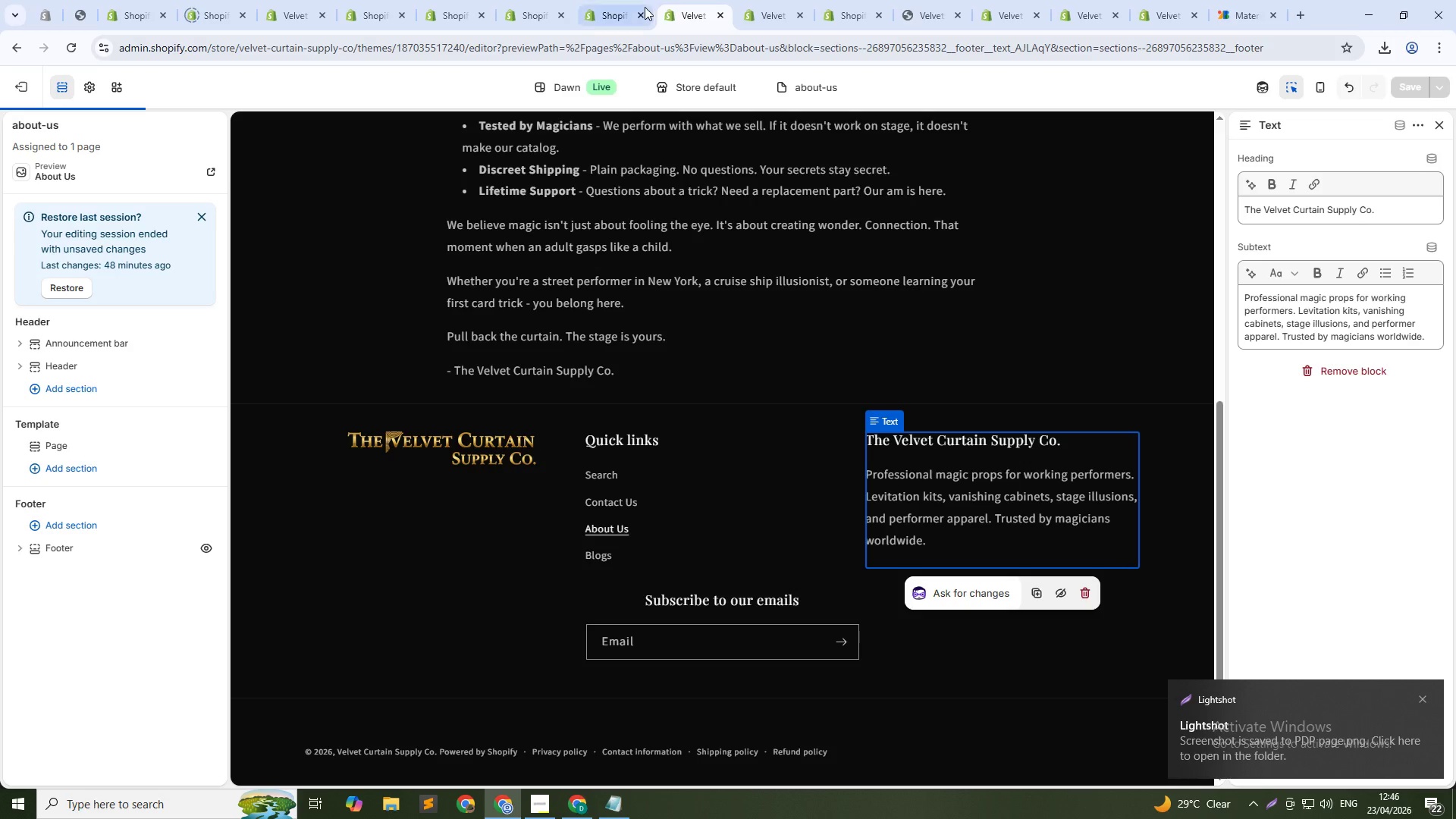 
left_click([621, 6])
 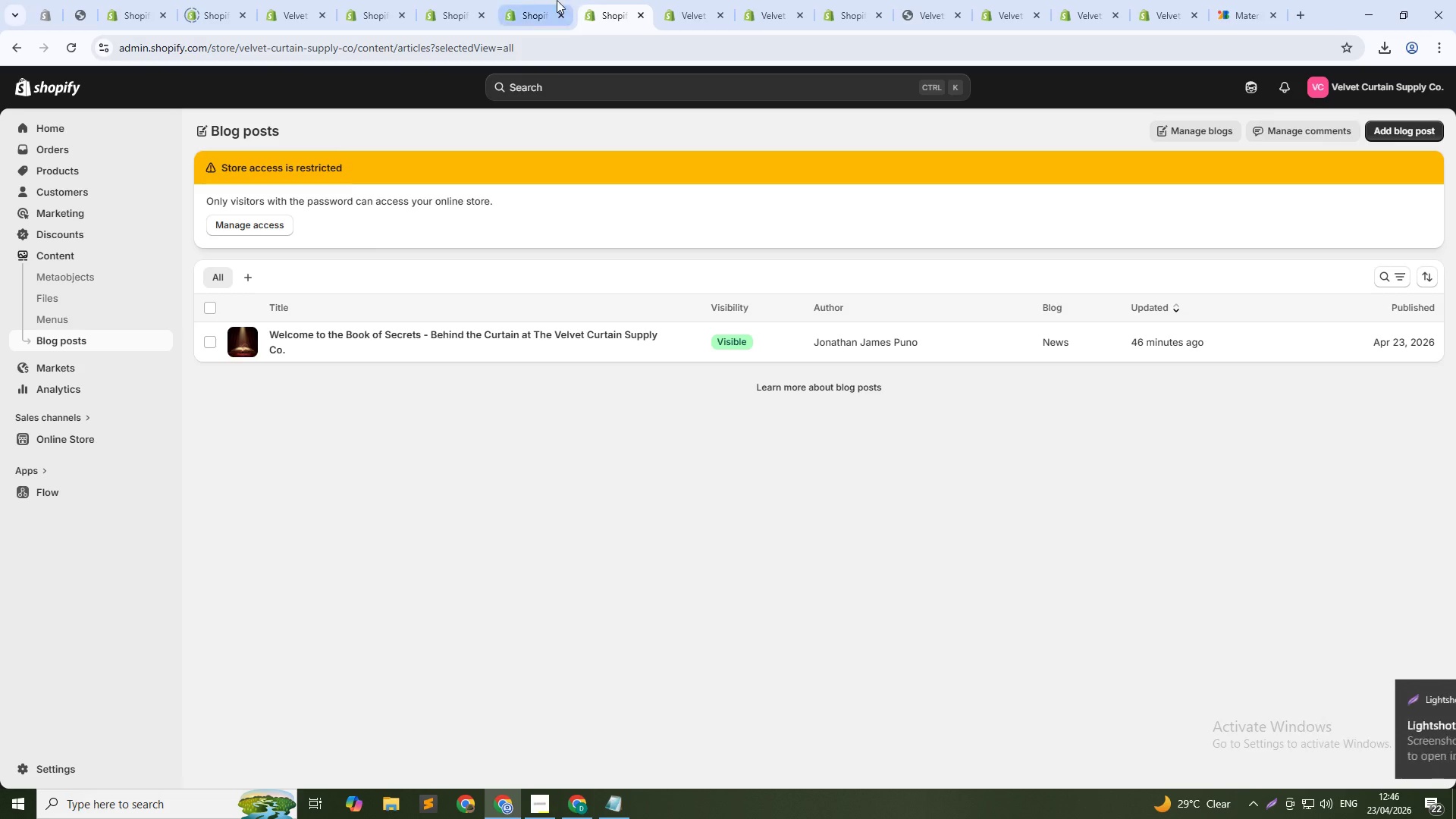 
left_click([530, 0])
 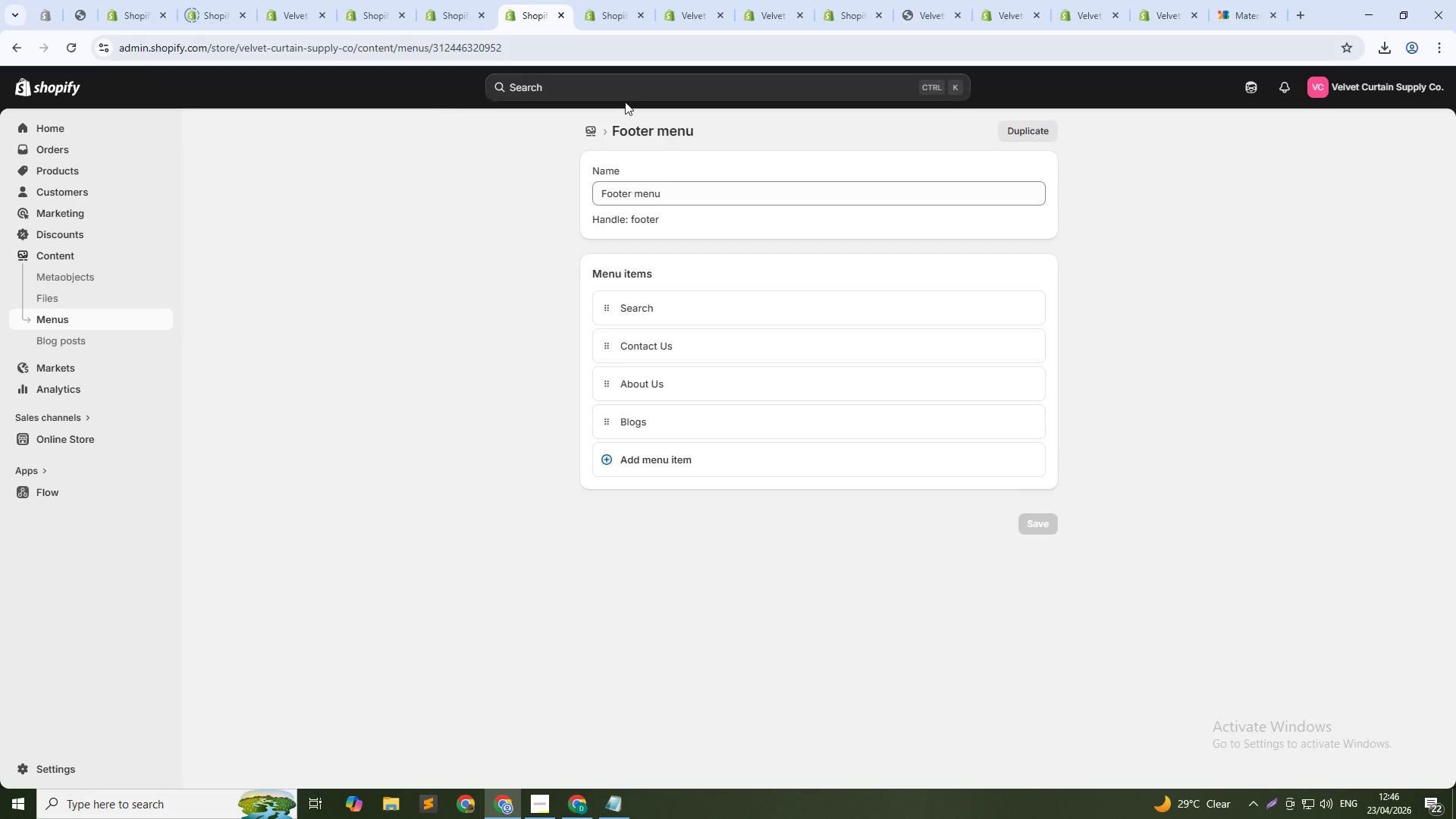 
left_click([582, 133])
 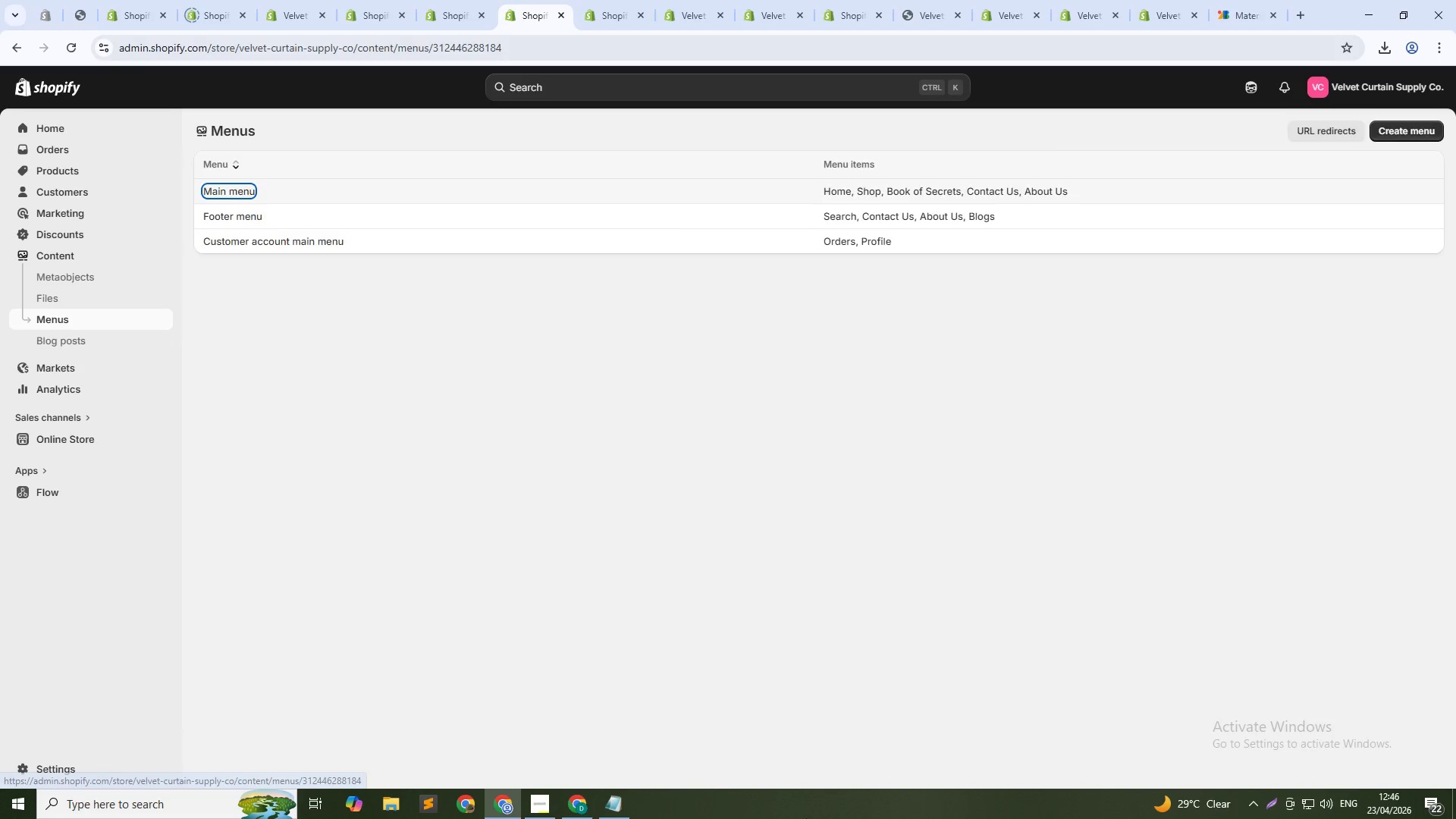 
key(PrintScreen)
 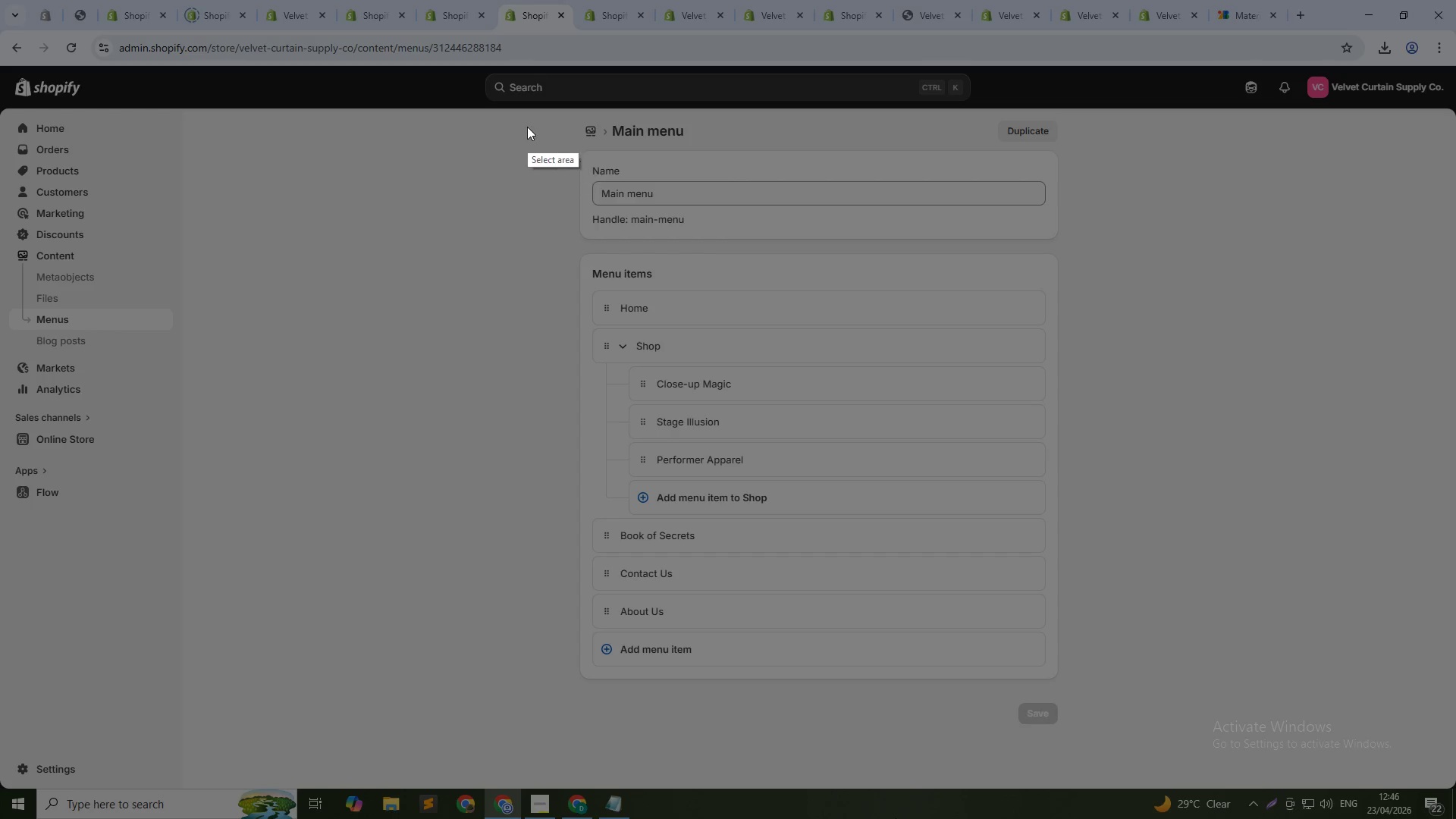 
left_click_drag(start_coordinate=[527, 118], to_coordinate=[1187, 751])
 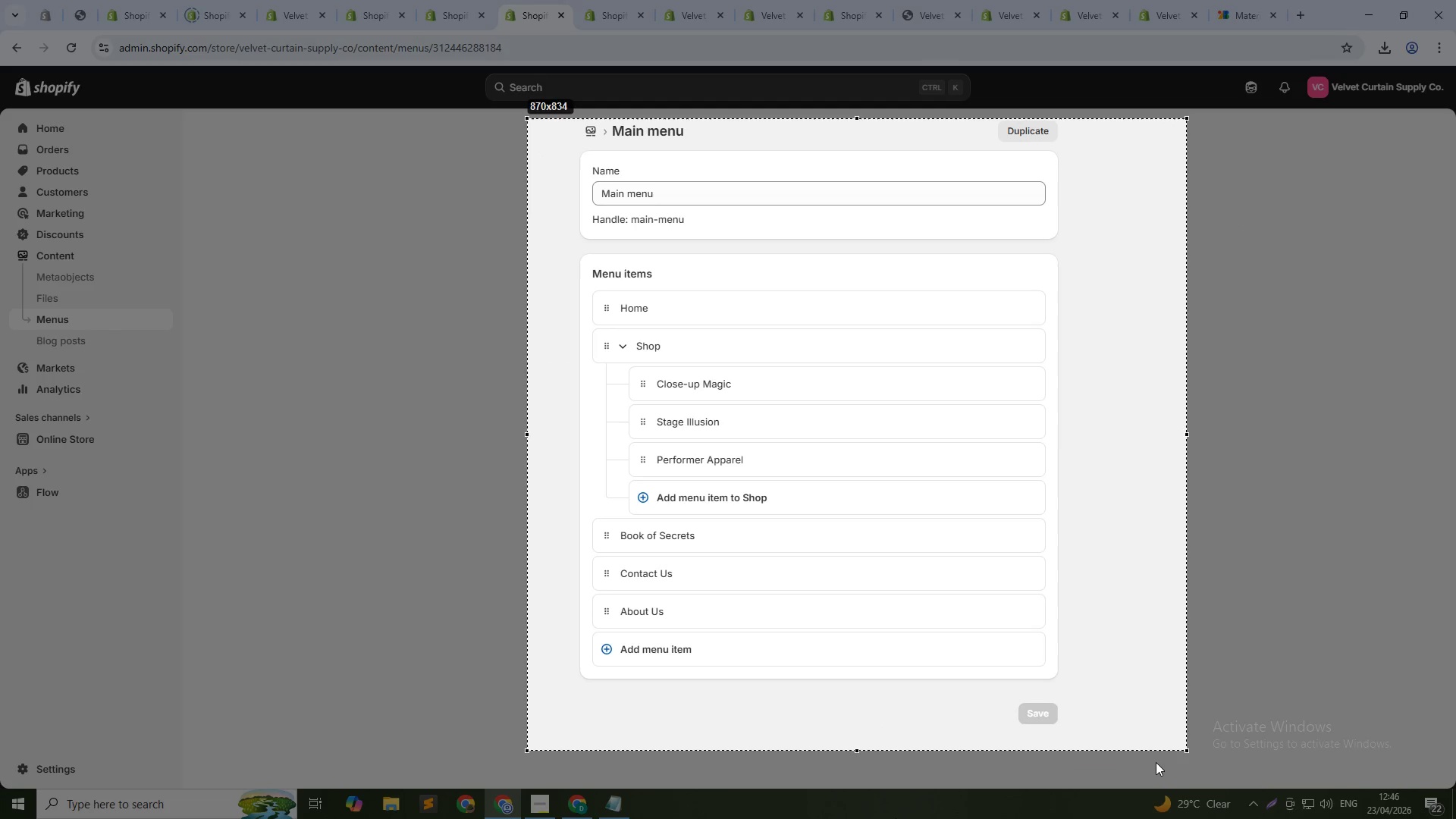 
type(Navigation Set)
 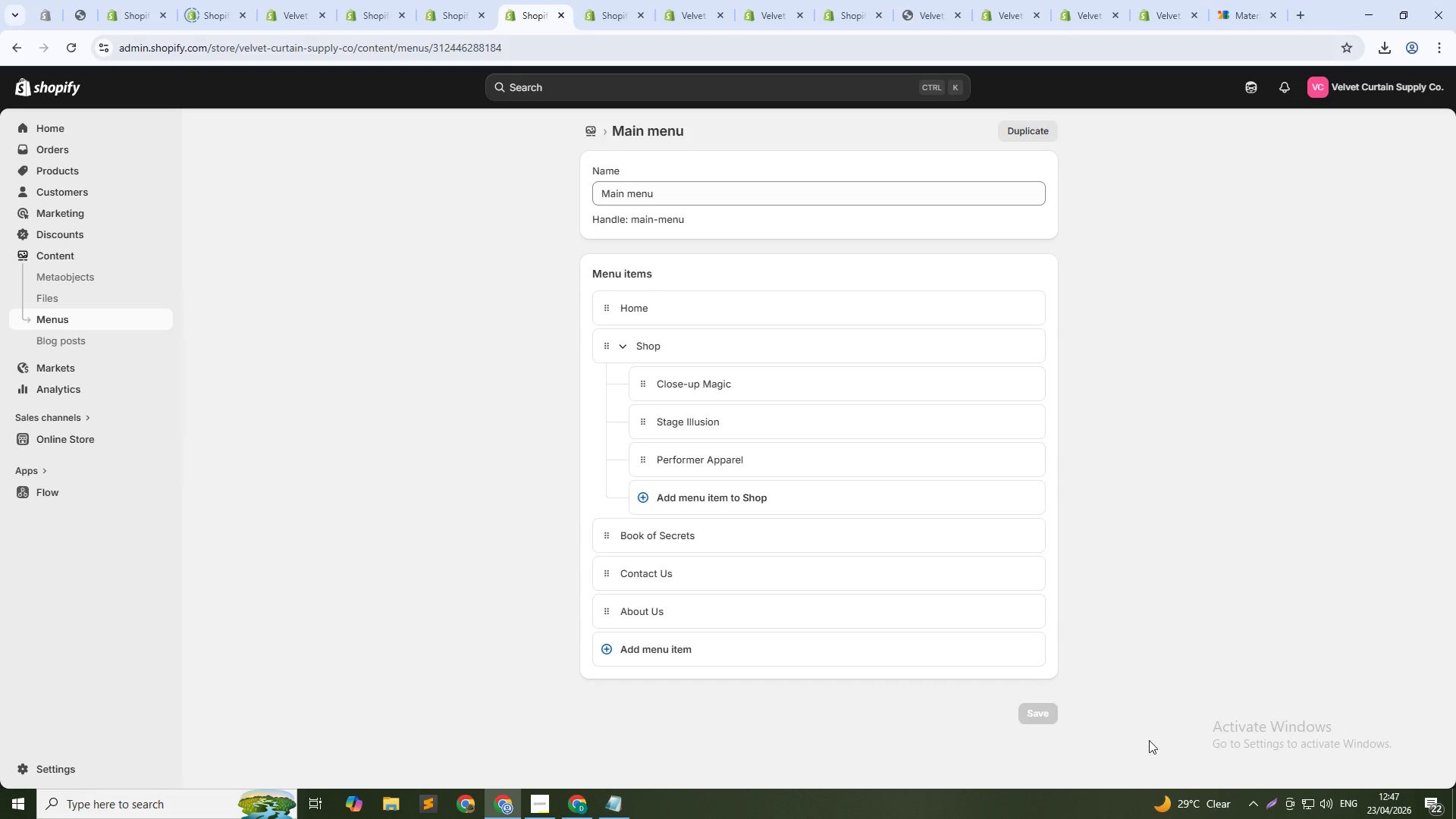 
key(Shift+Enter)
 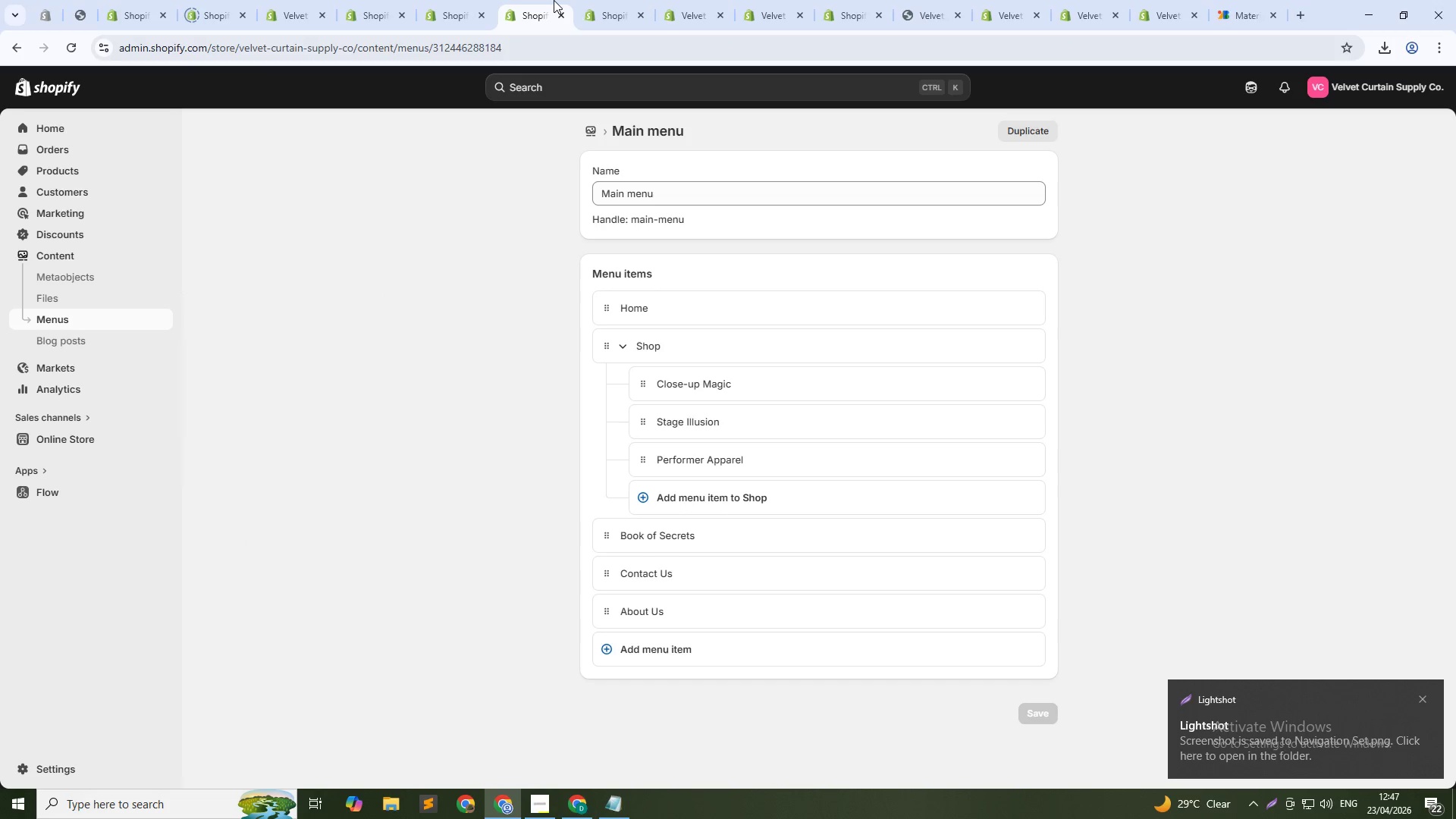 
left_click([458, 0])
 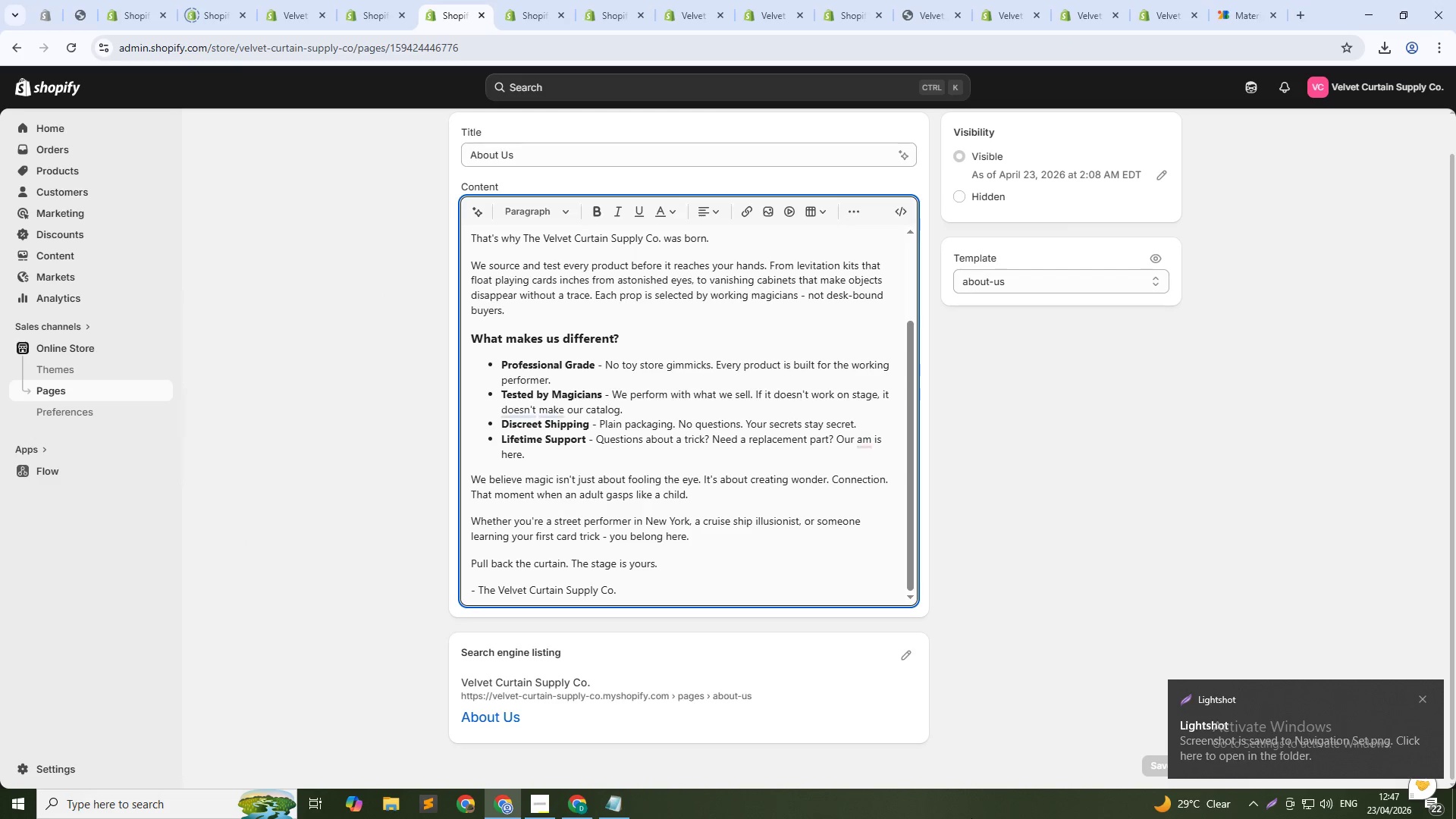 
key(PrintScreen)
 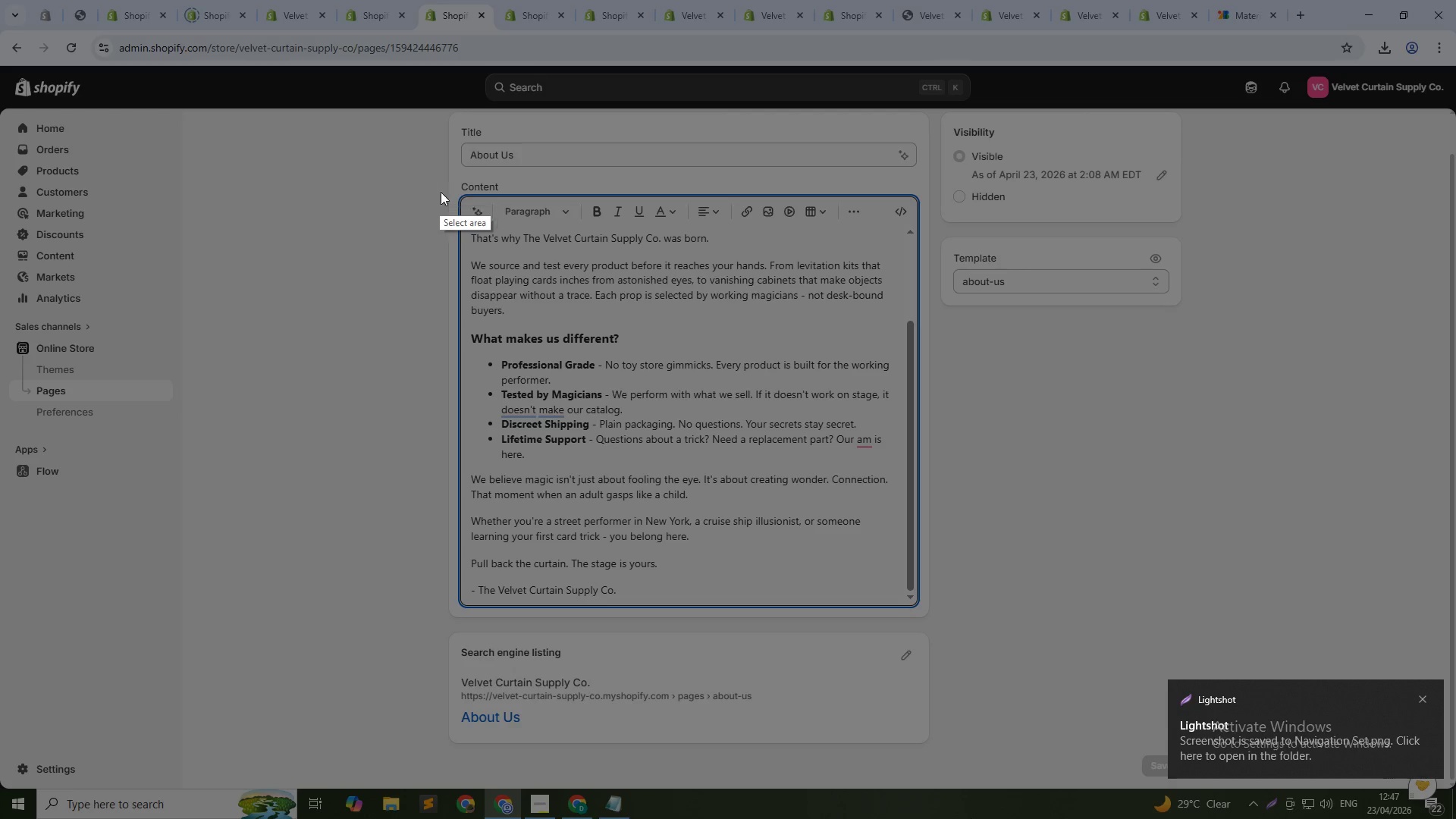 
key(Escape)
 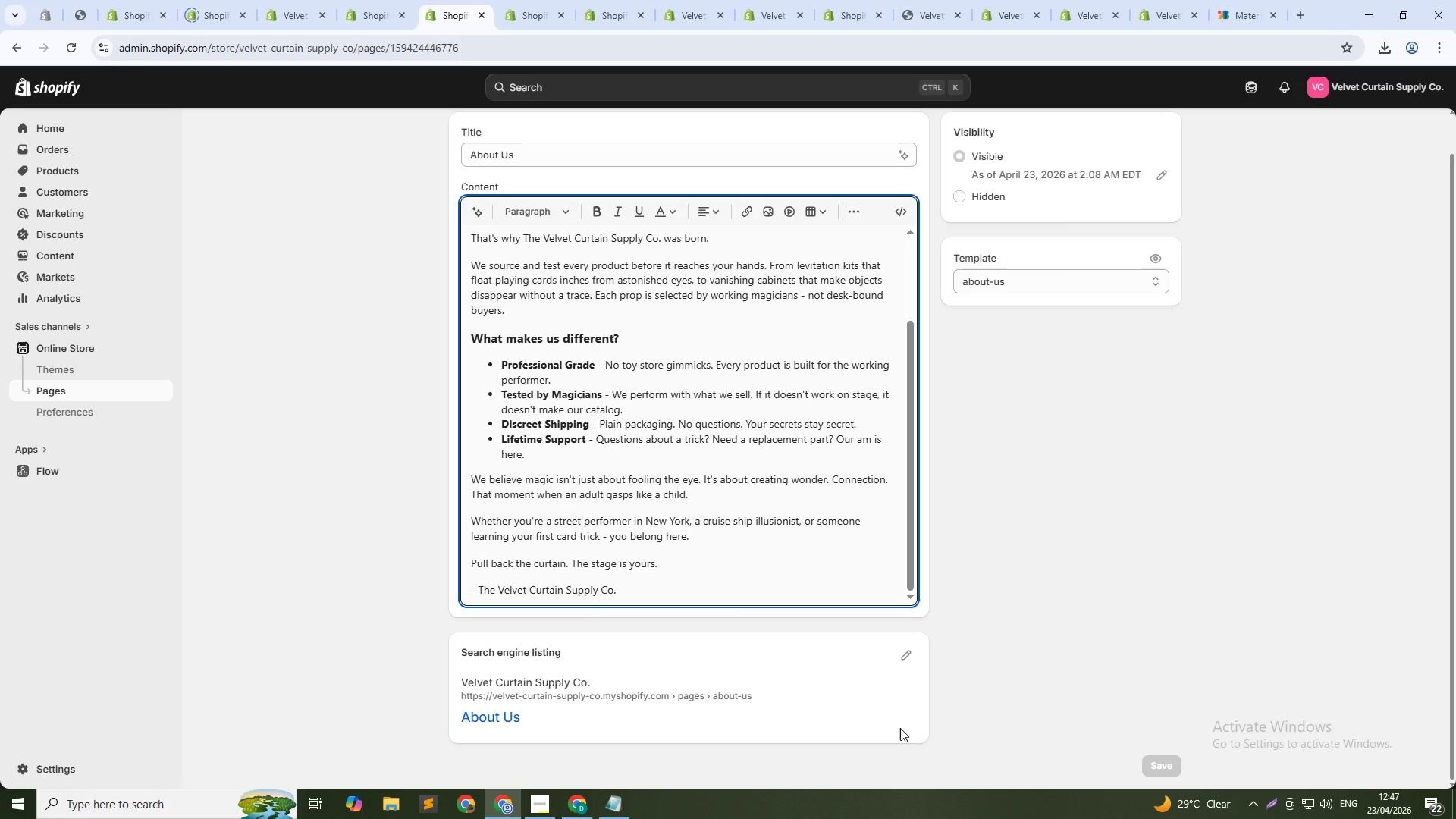 
scroll: coordinate [617, 445], scroll_direction: up, amount: 12.0
 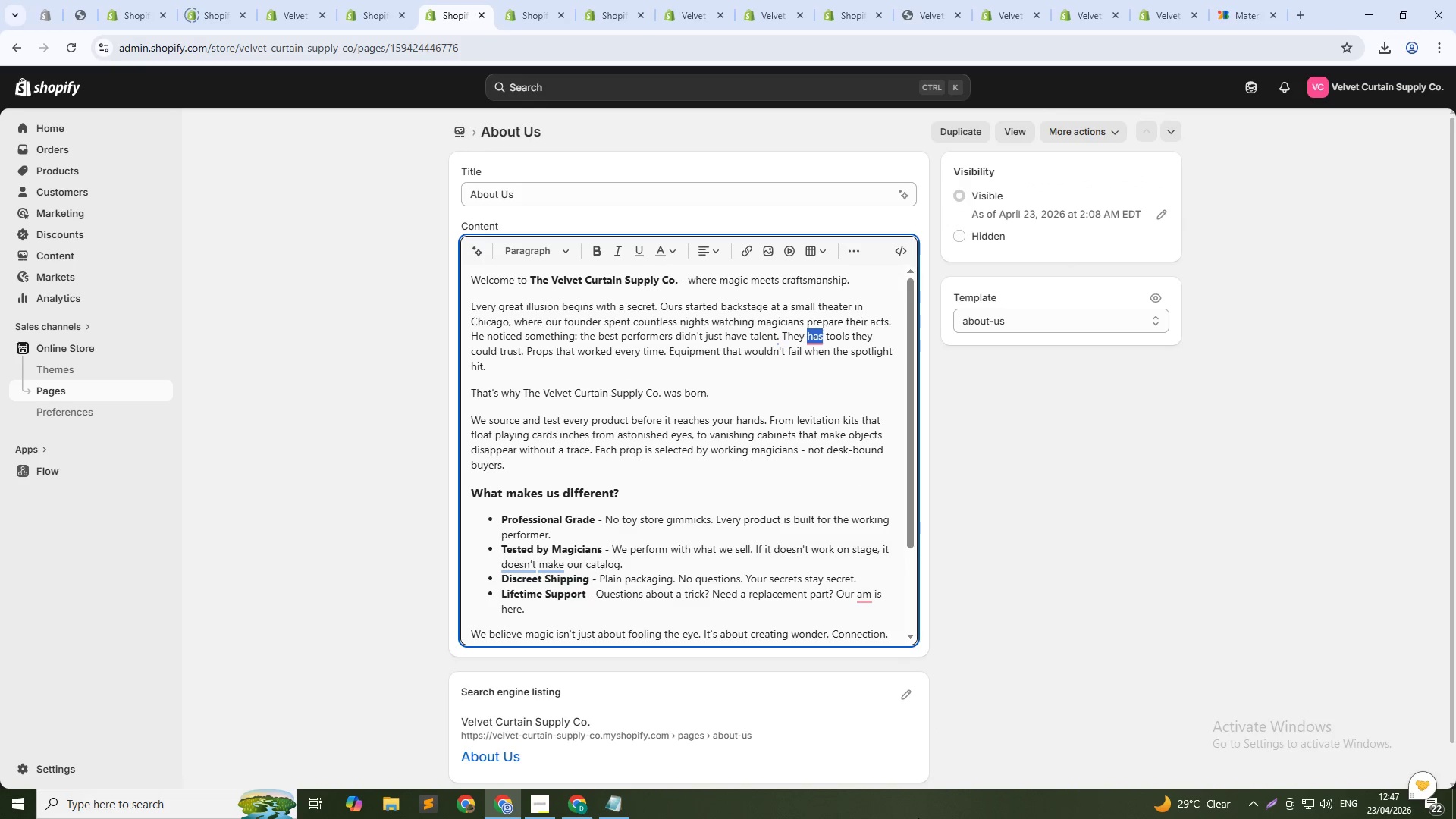 
left_click([1147, 405])
 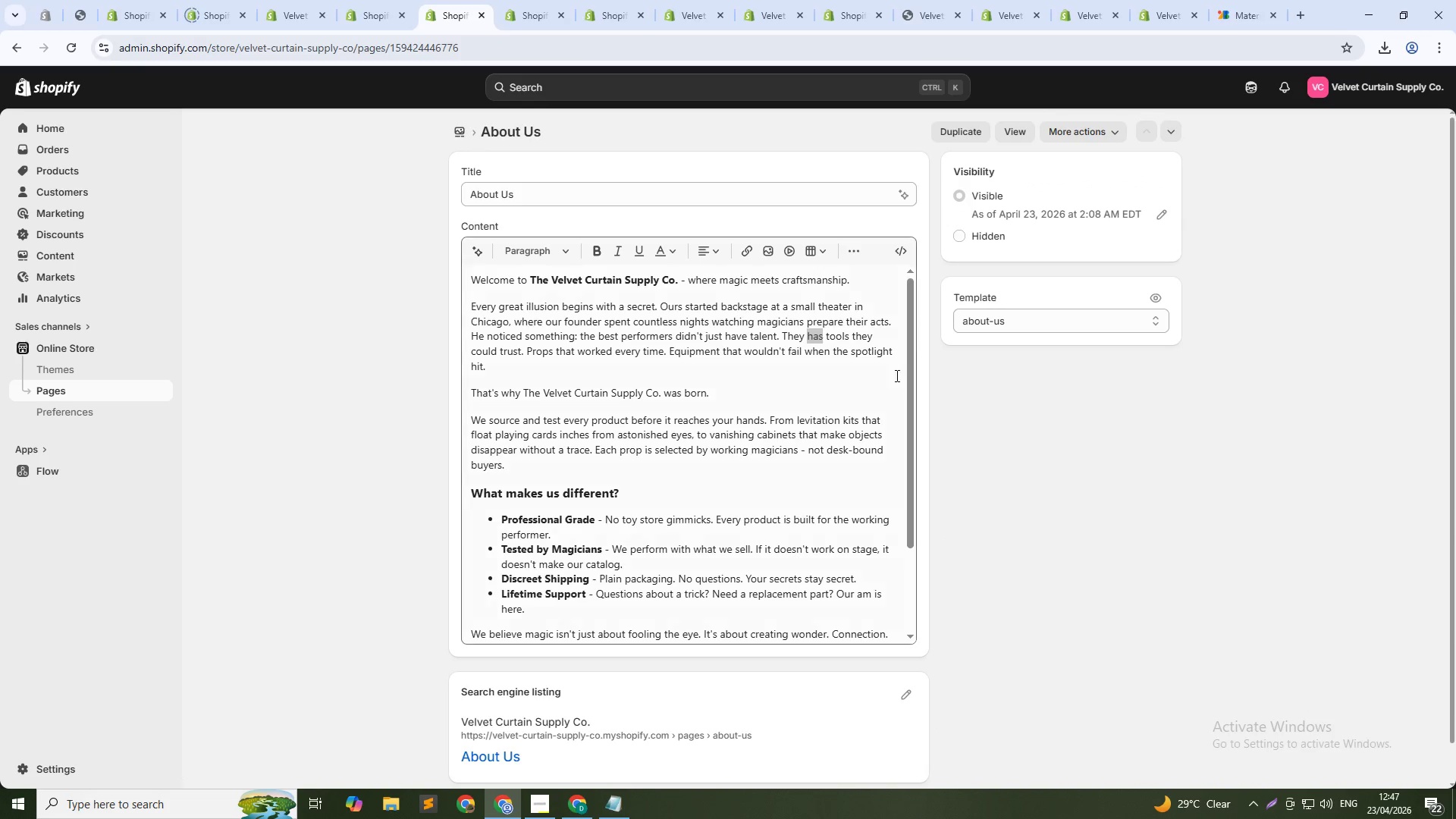 
left_click([880, 363])
 